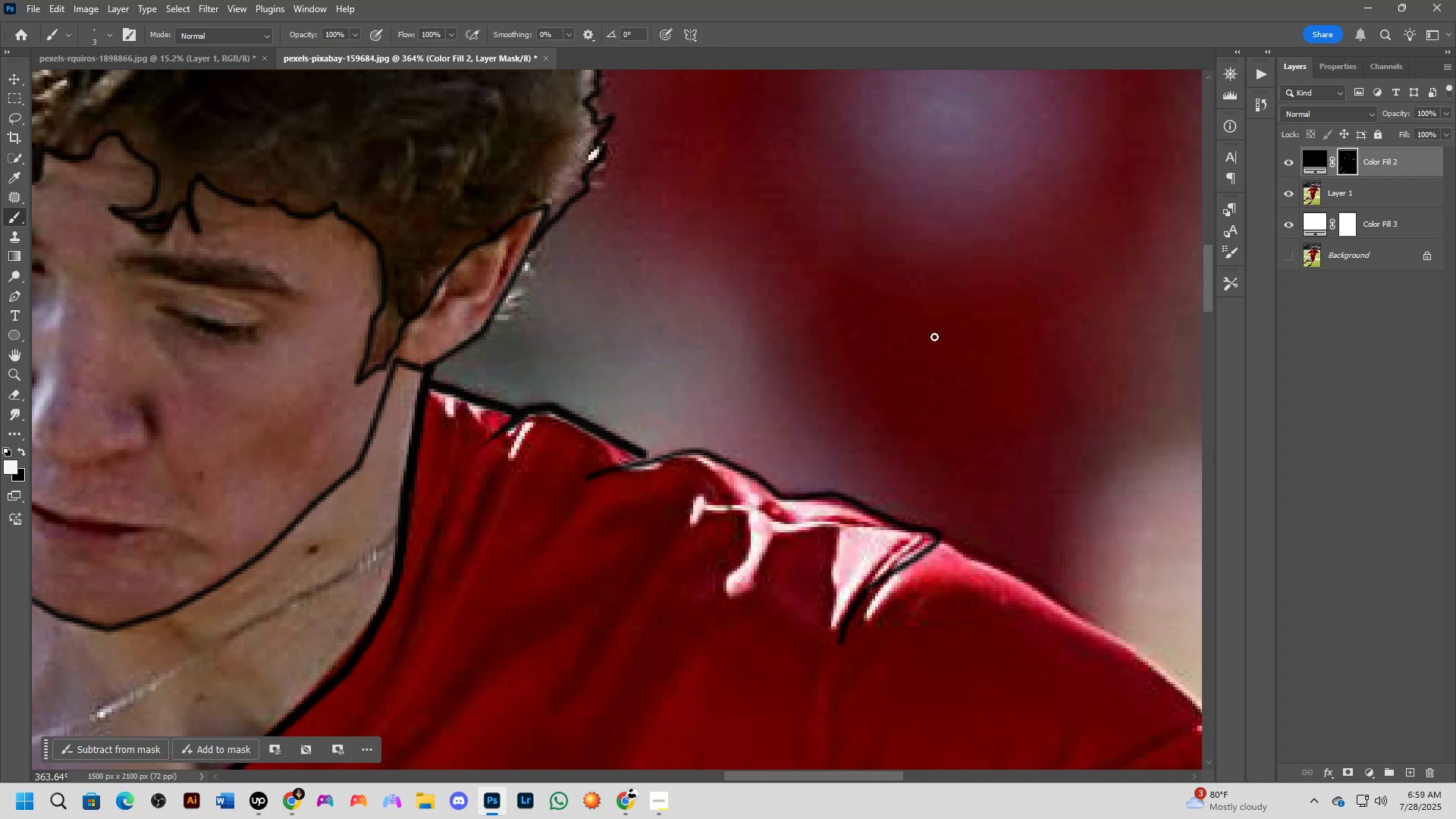 
left_click_drag(start_coordinate=[929, 338], to_coordinate=[575, 406])
 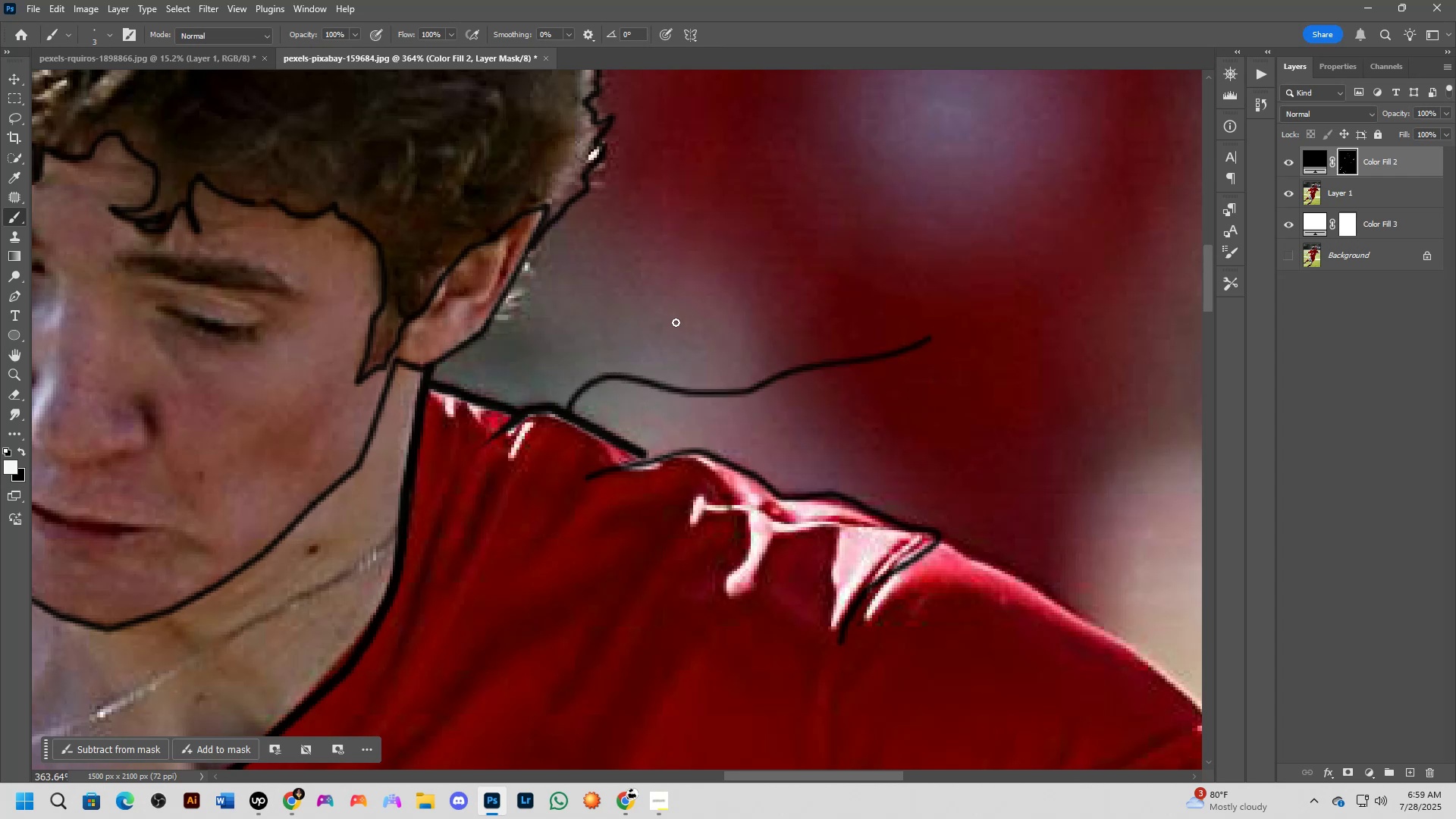 
left_click_drag(start_coordinate=[677, 318], to_coordinate=[657, 430])
 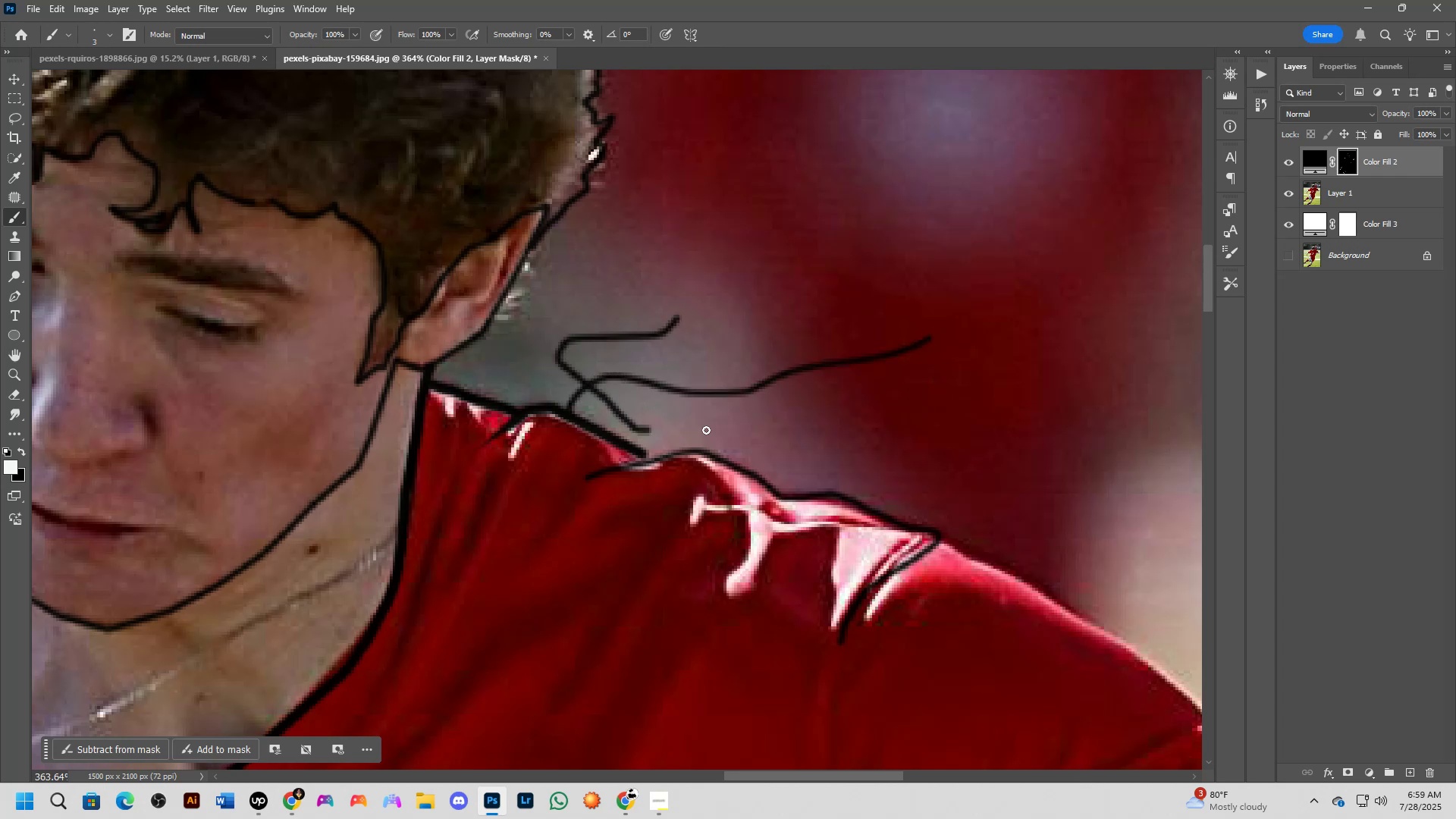 
key(Control+Z)
 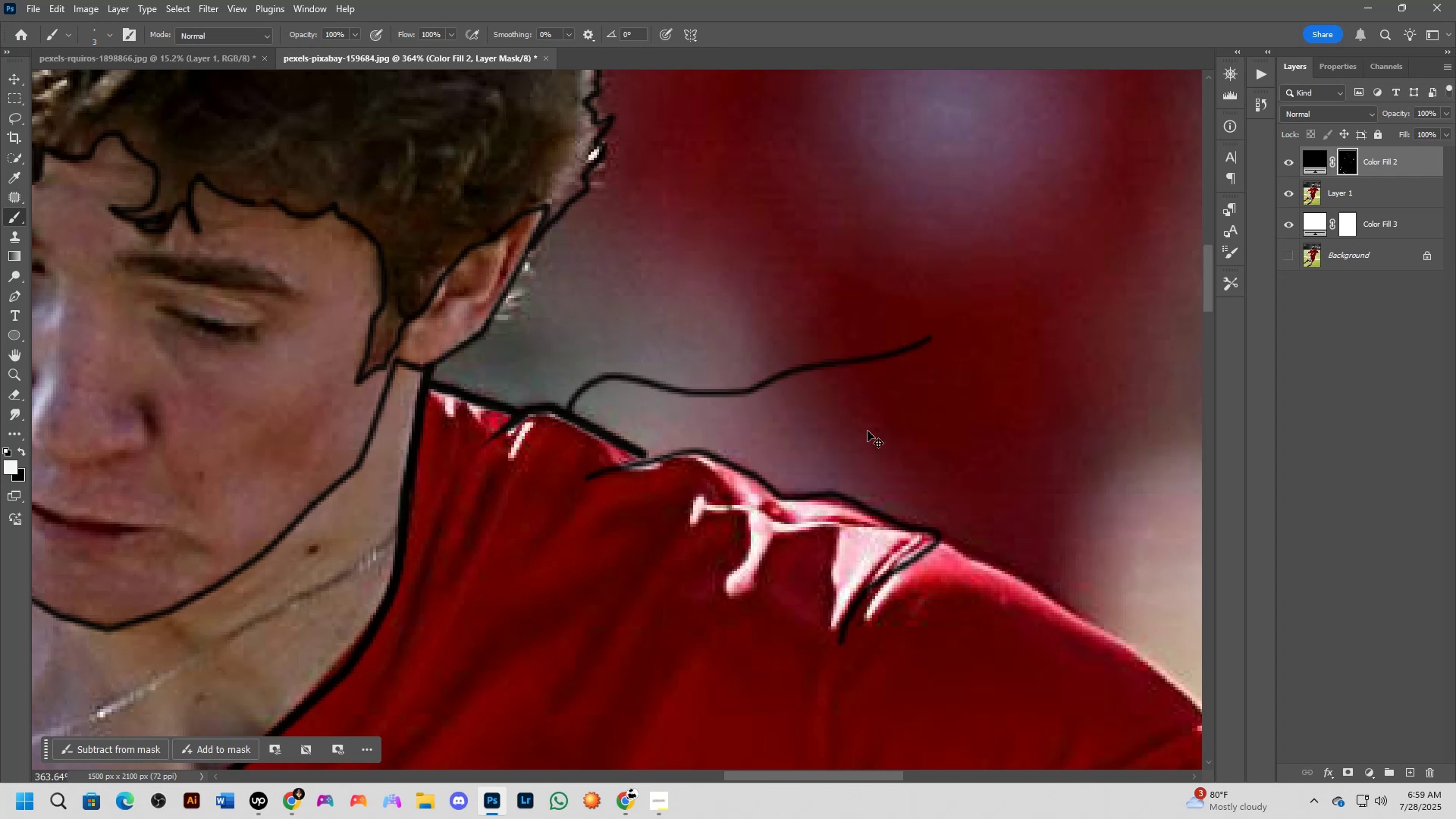 
hold_key(key=Space, duration=0.47)
 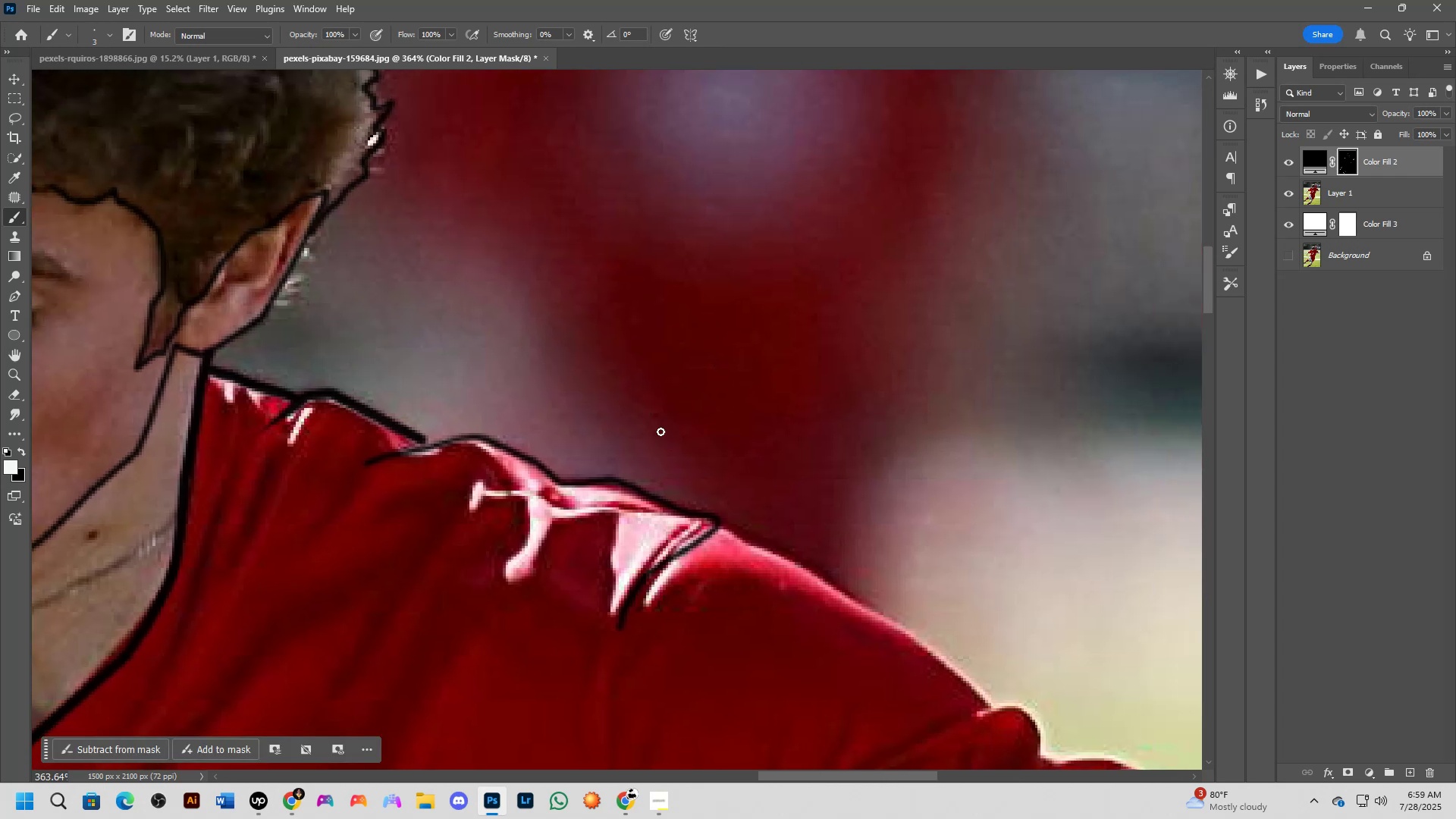 
left_click_drag(start_coordinate=[920, 425], to_coordinate=[699, 411])
 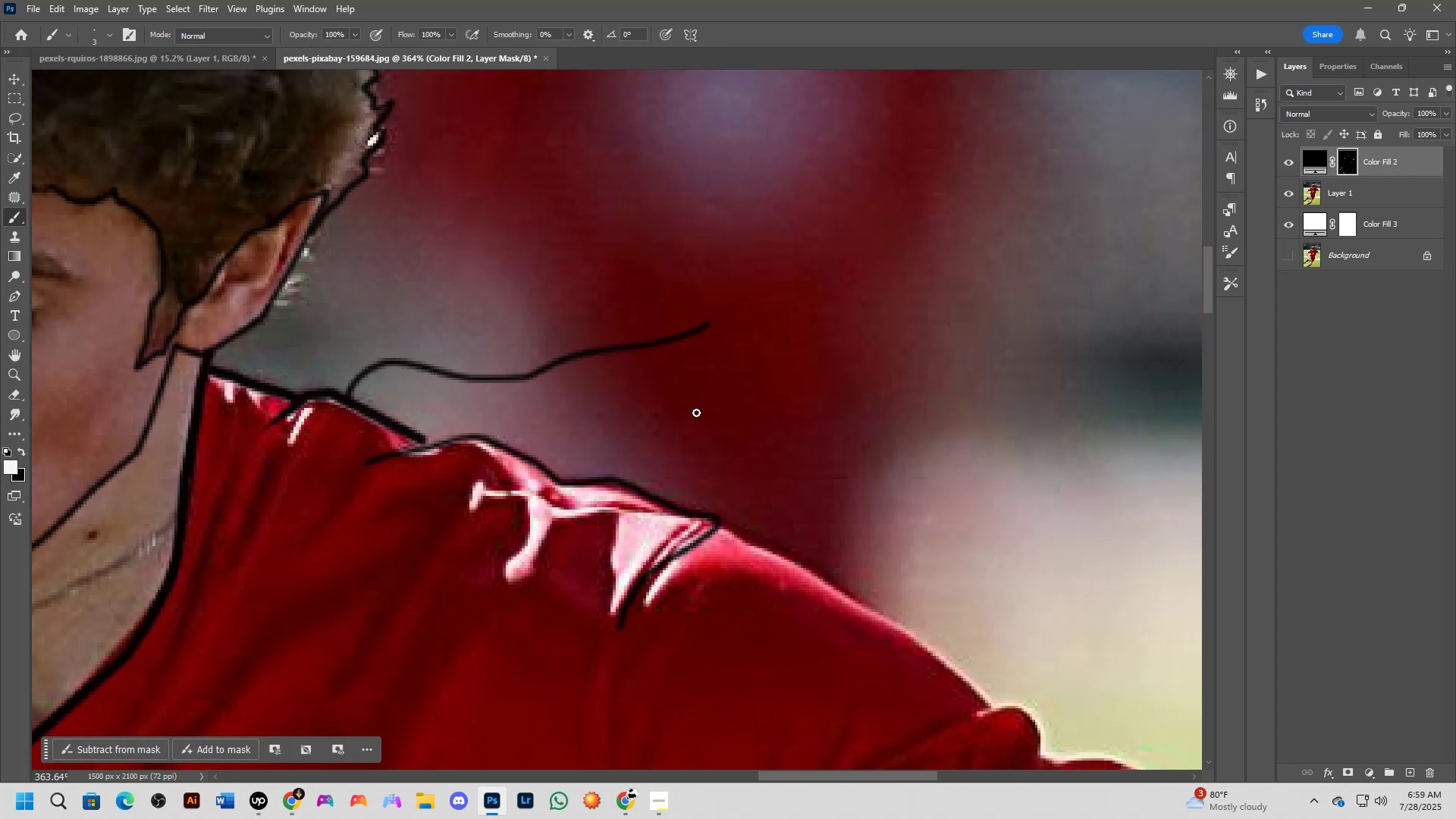 
key(Control+ControlLeft)
 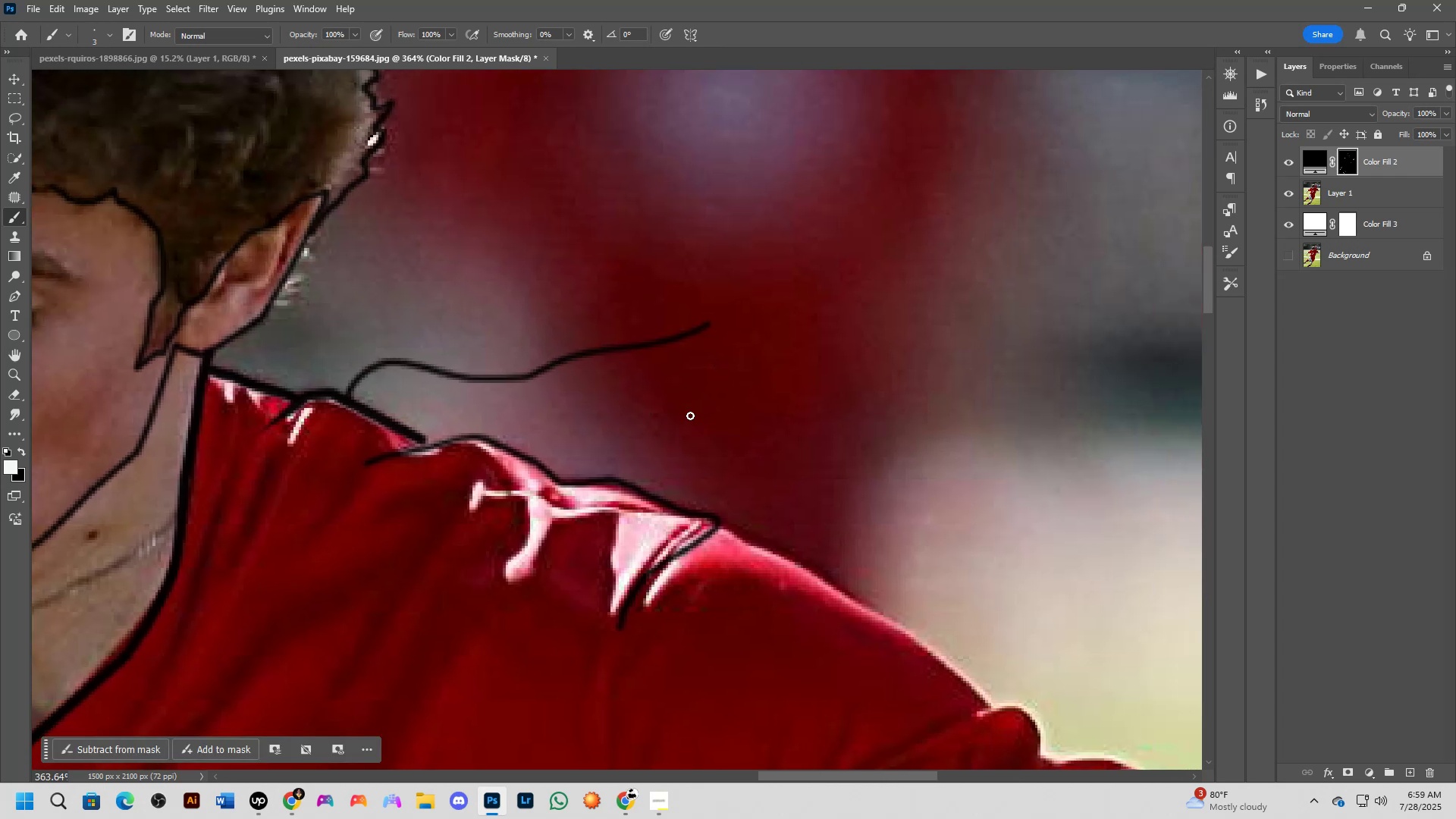 
key(Control+Z)
 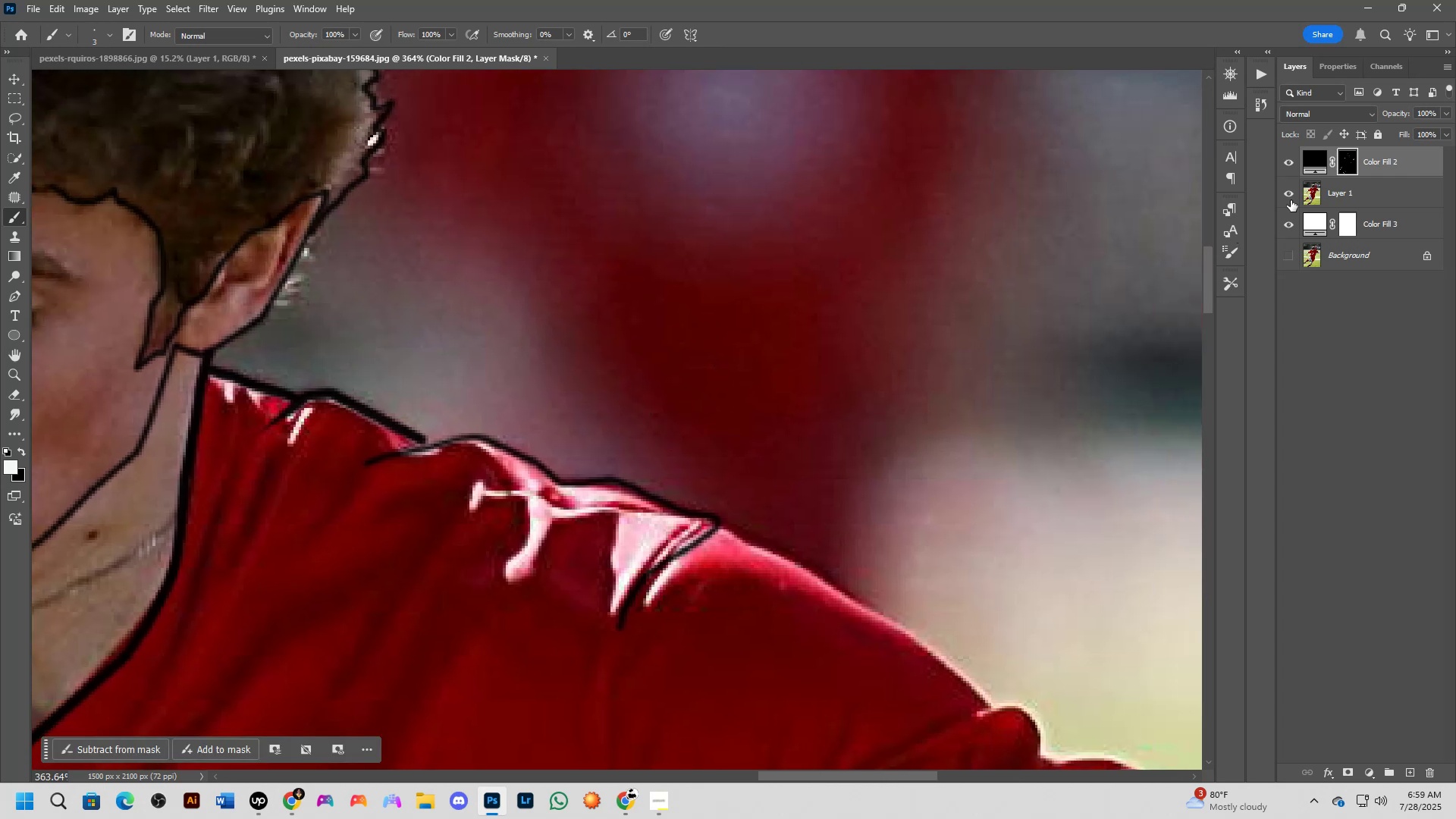 
left_click([1288, 193])
 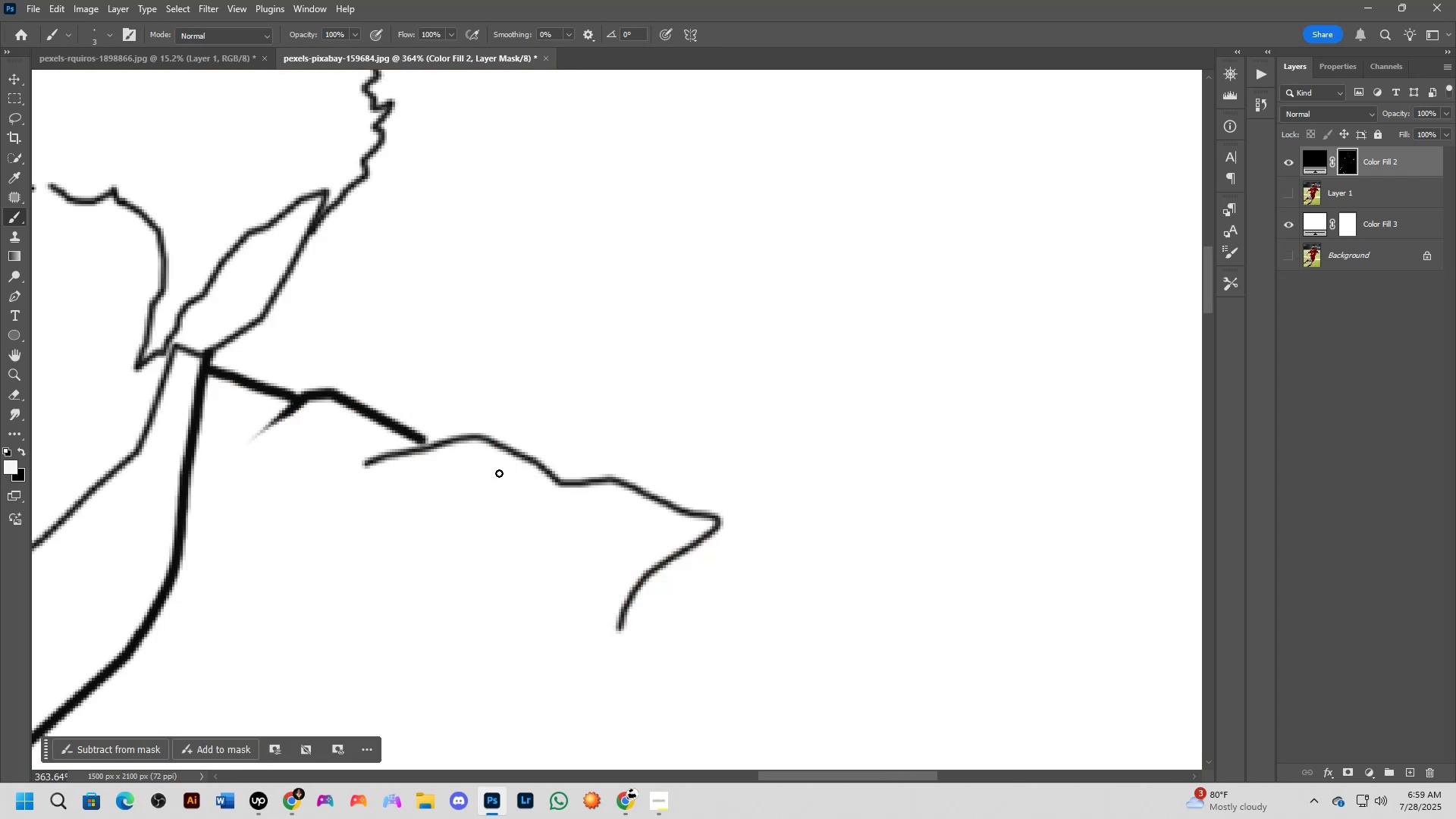 
scroll: coordinate [488, 511], scroll_direction: down, amount: 7.0
 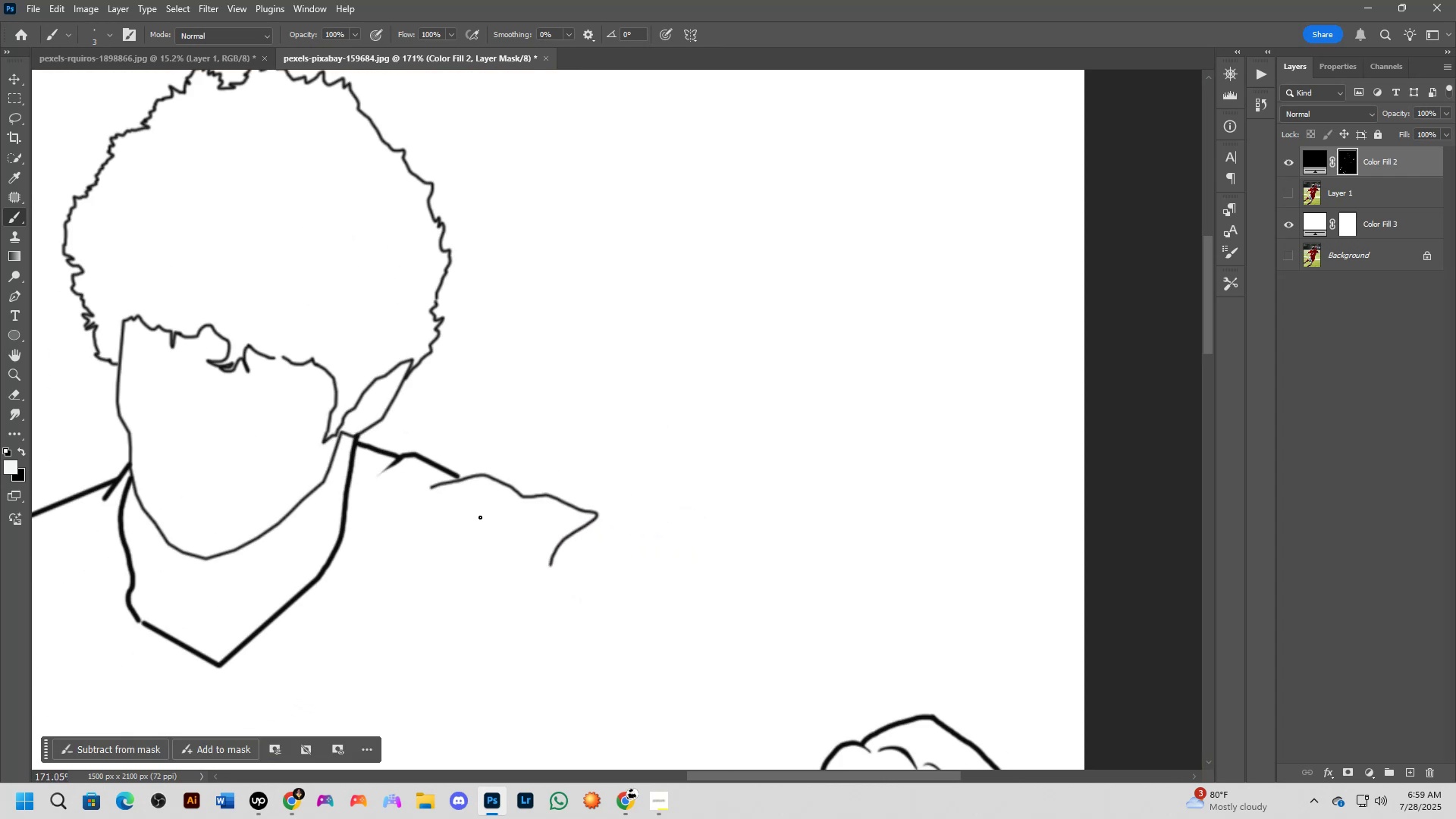 
scroll: coordinate [453, 503], scroll_direction: up, amount: 5.0
 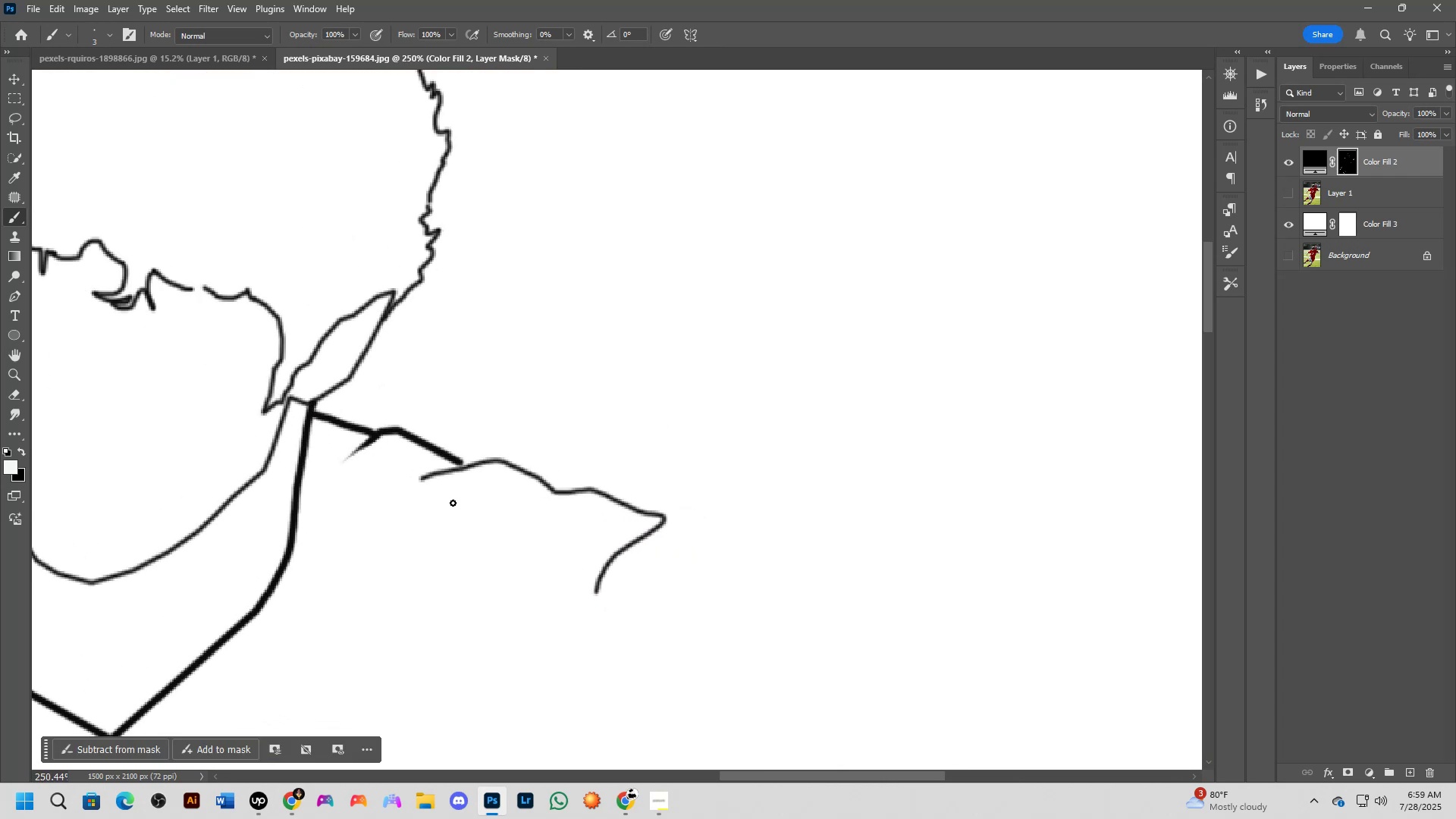 
hold_key(key=AltLeft, duration=0.54)
 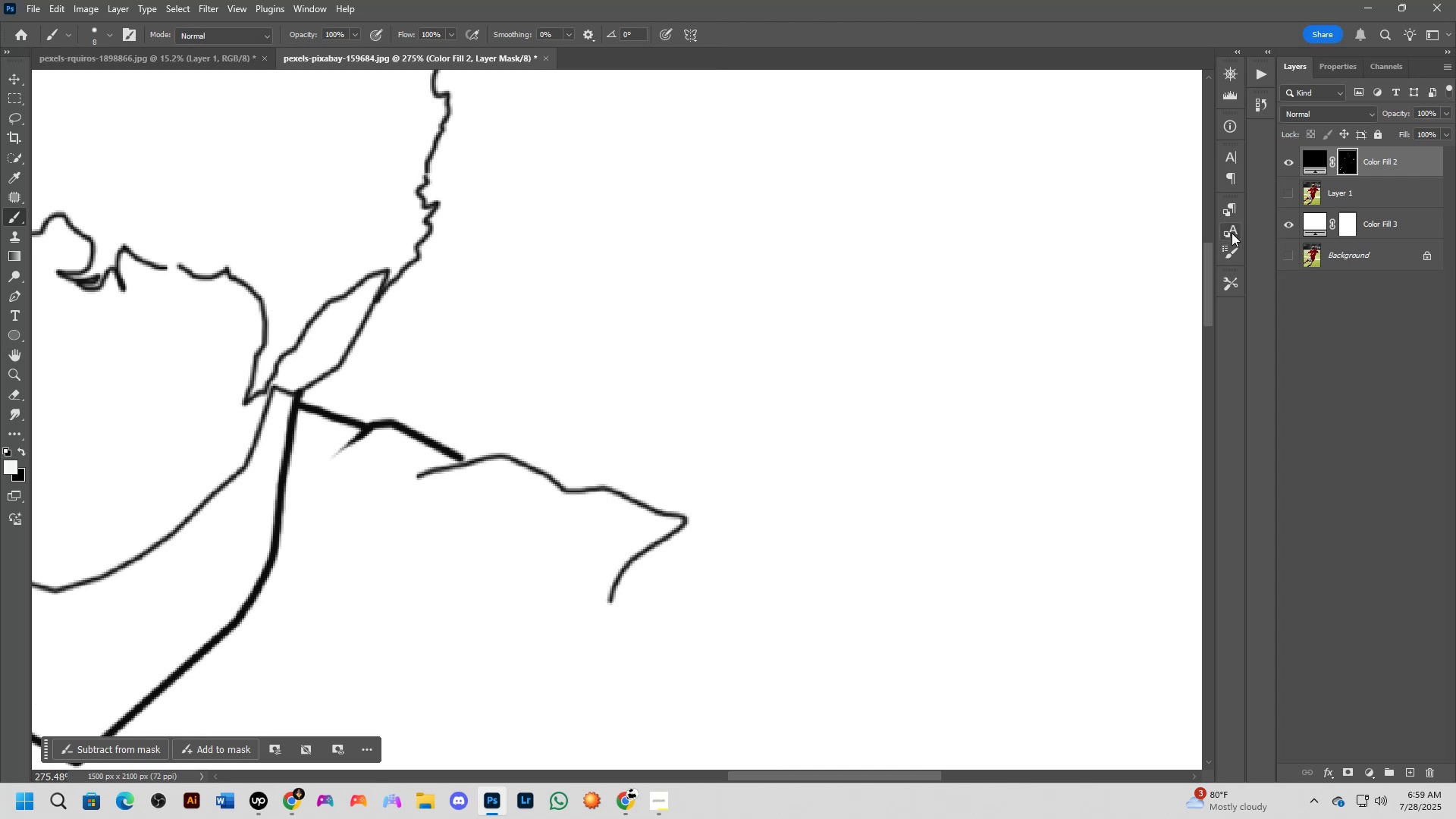 
left_click([1231, 249])
 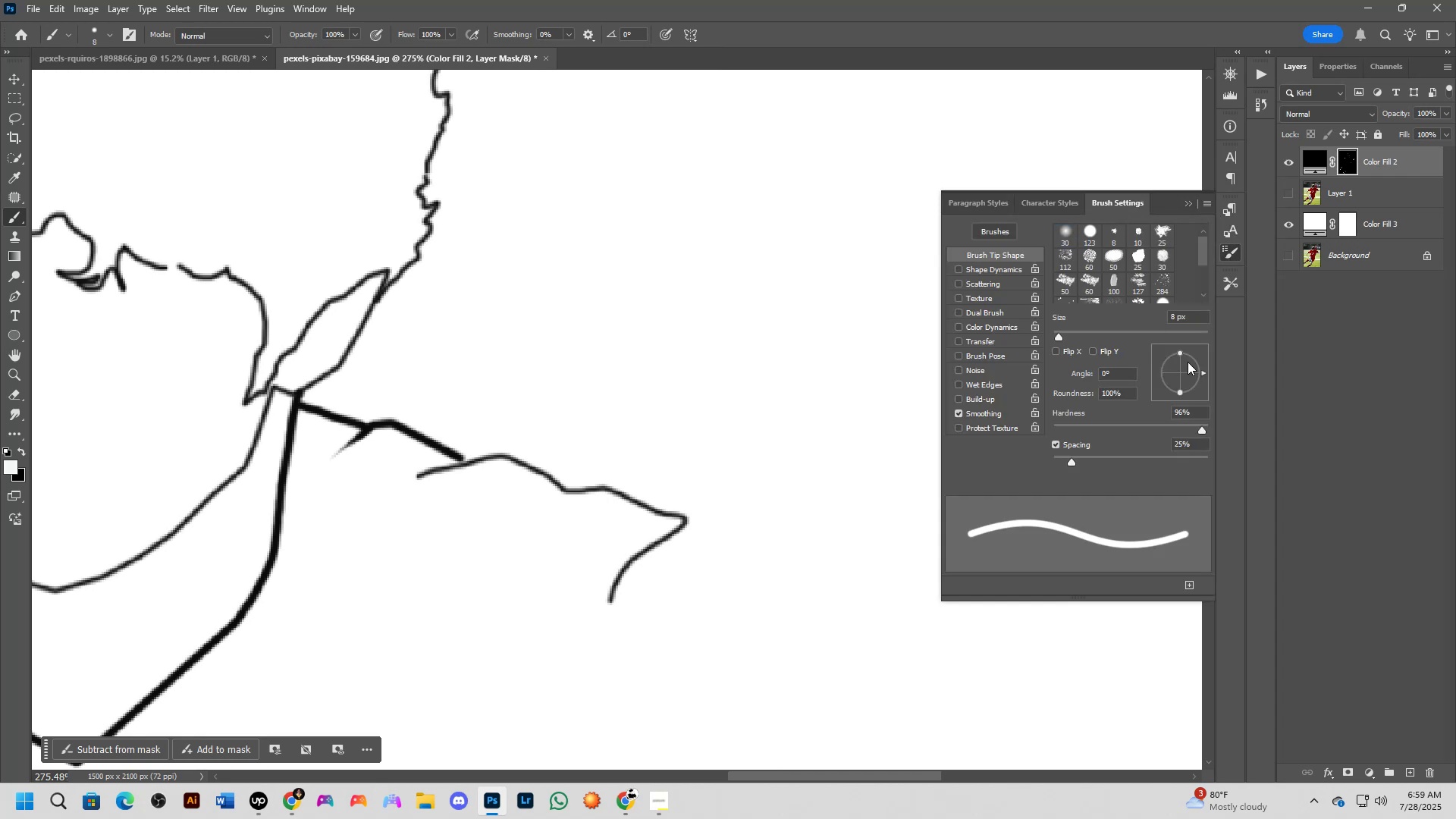 
left_click_drag(start_coordinate=[1178, 349], to_coordinate=[1177, 361])
 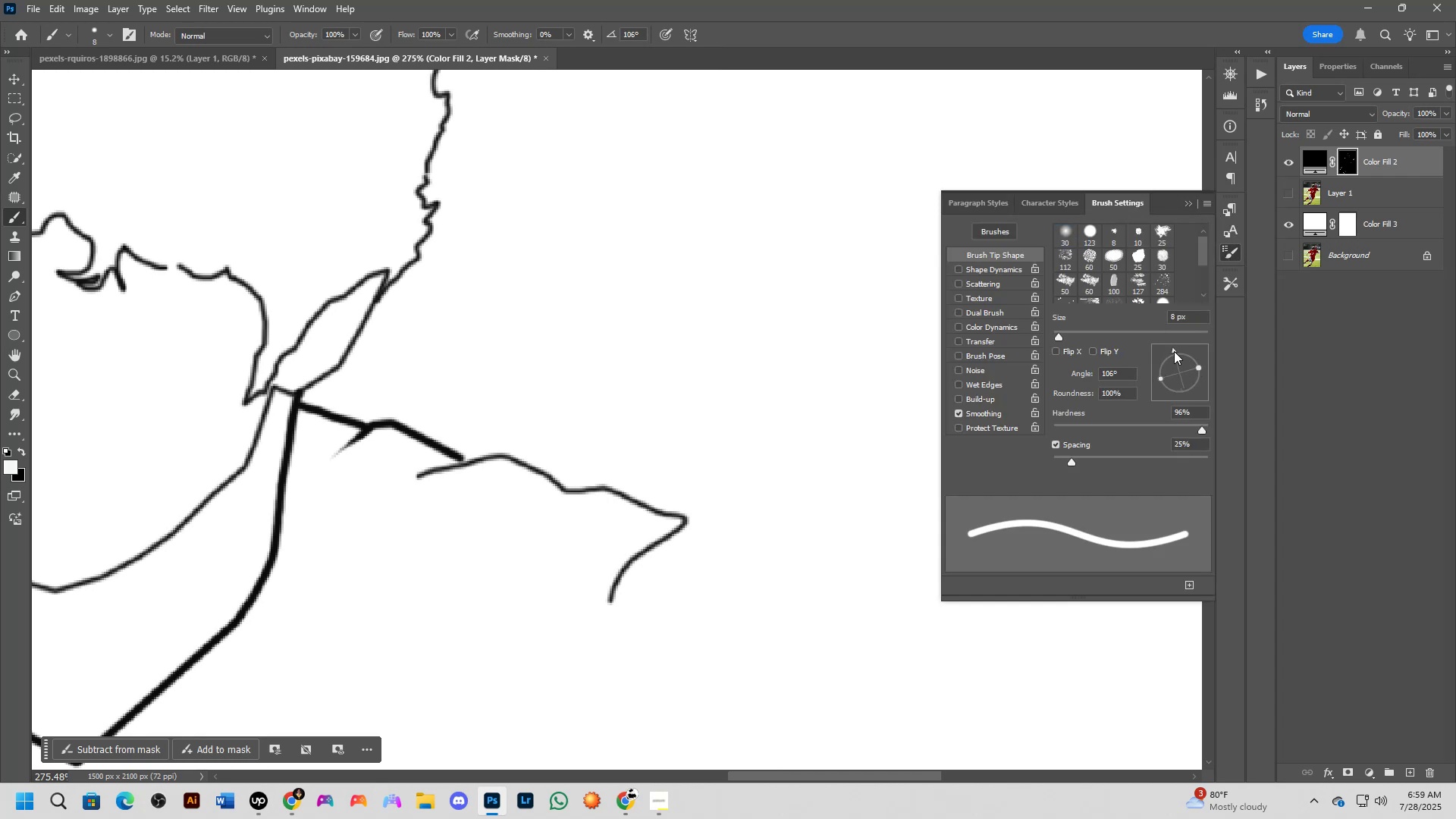 
left_click_drag(start_coordinate=[1173, 350], to_coordinate=[1212, 372])
 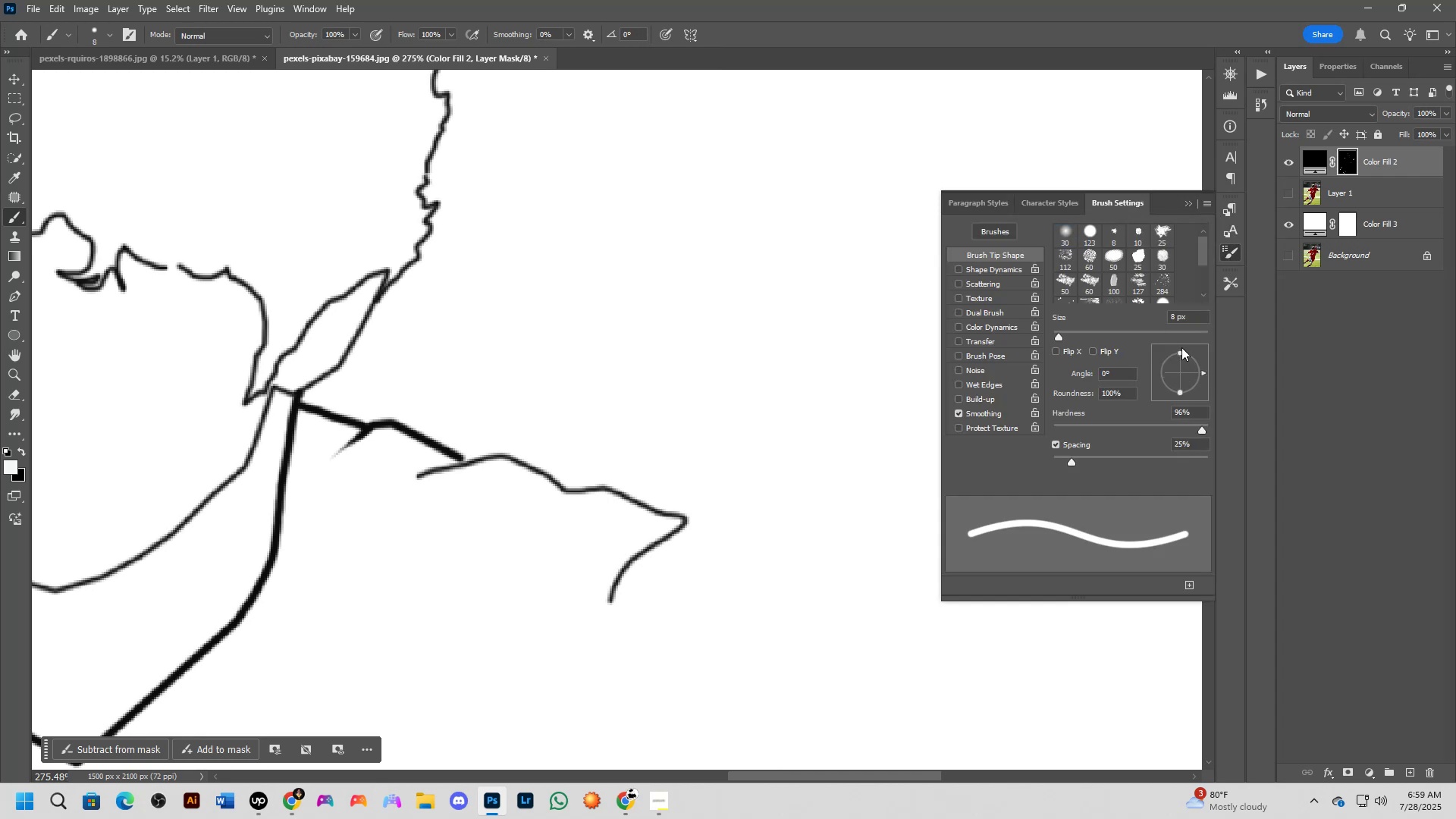 
hold_key(key=ShiftLeft, duration=0.78)
 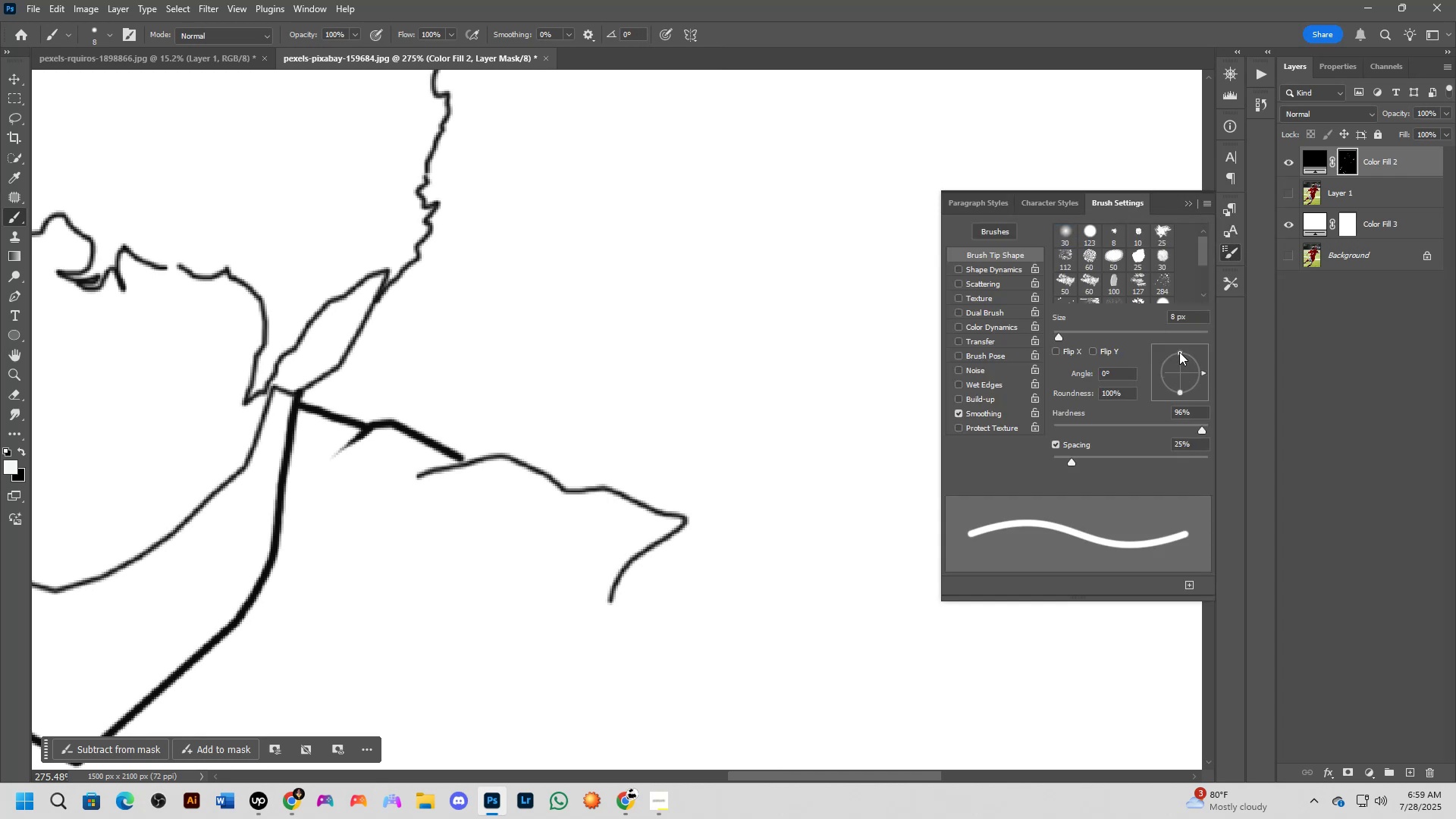 
left_click_drag(start_coordinate=[1179, 352], to_coordinate=[1185, 368])
 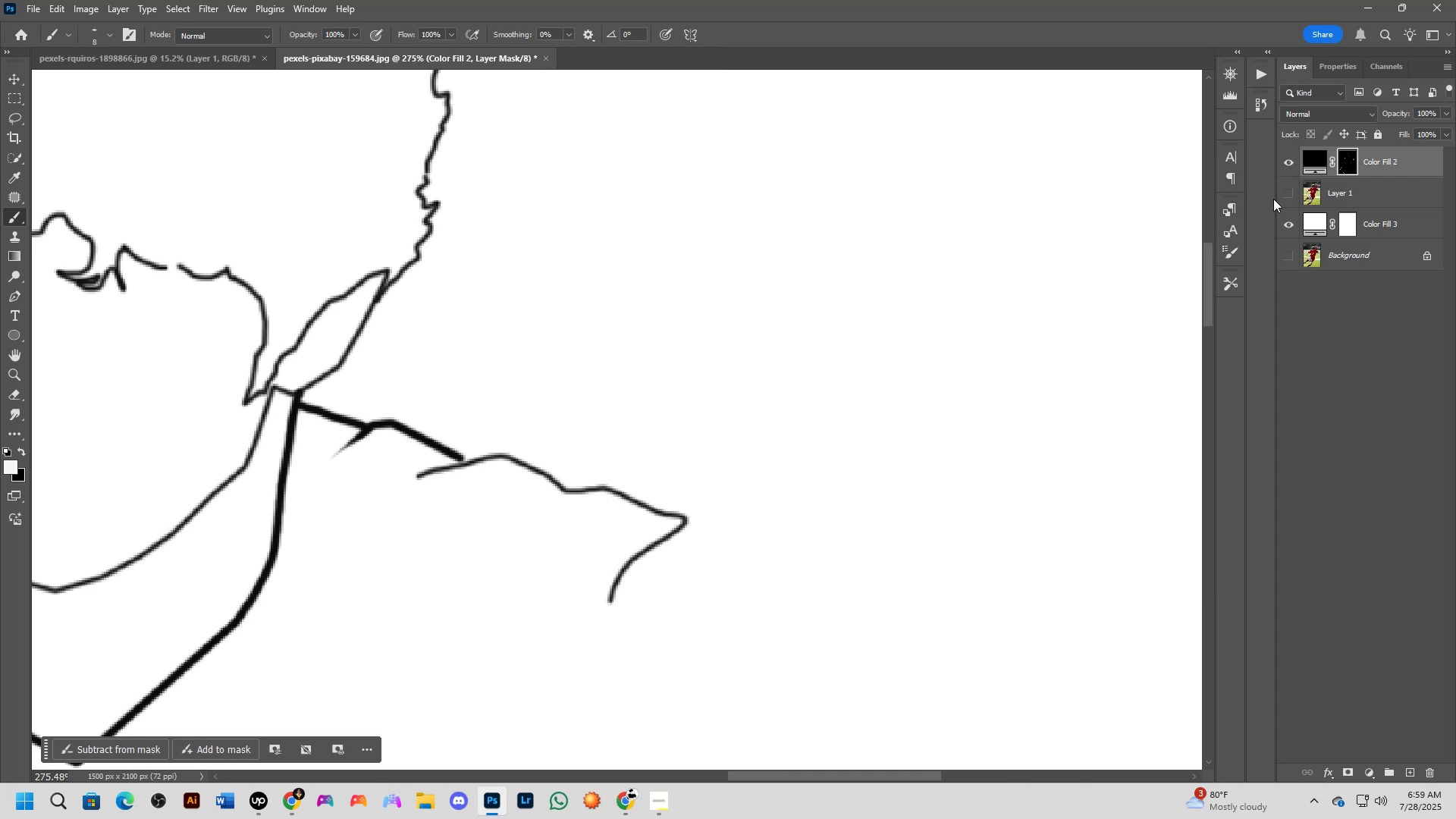 
left_click([1291, 198])
 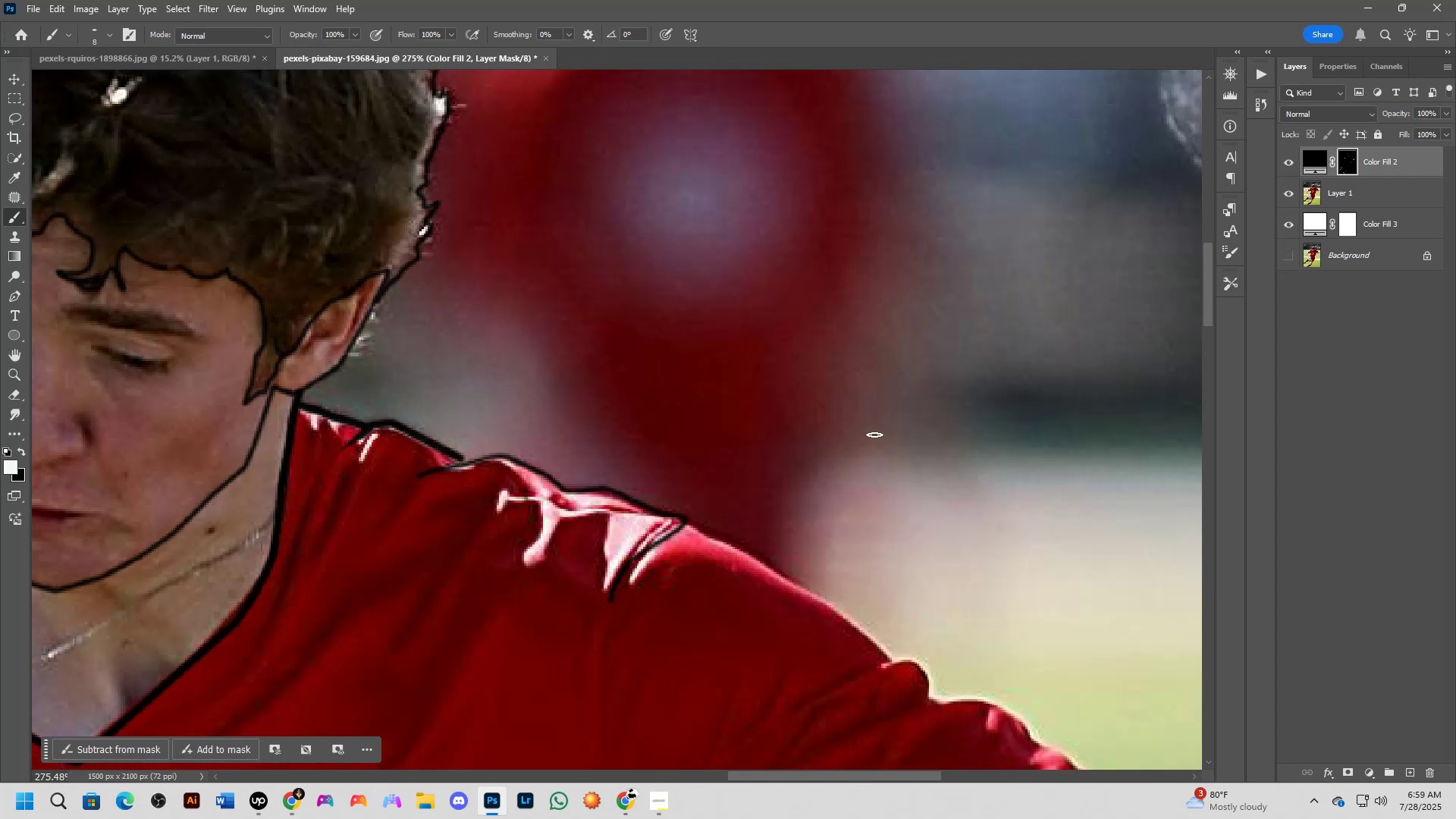 
scroll: coordinate [775, 469], scroll_direction: up, amount: 4.0
 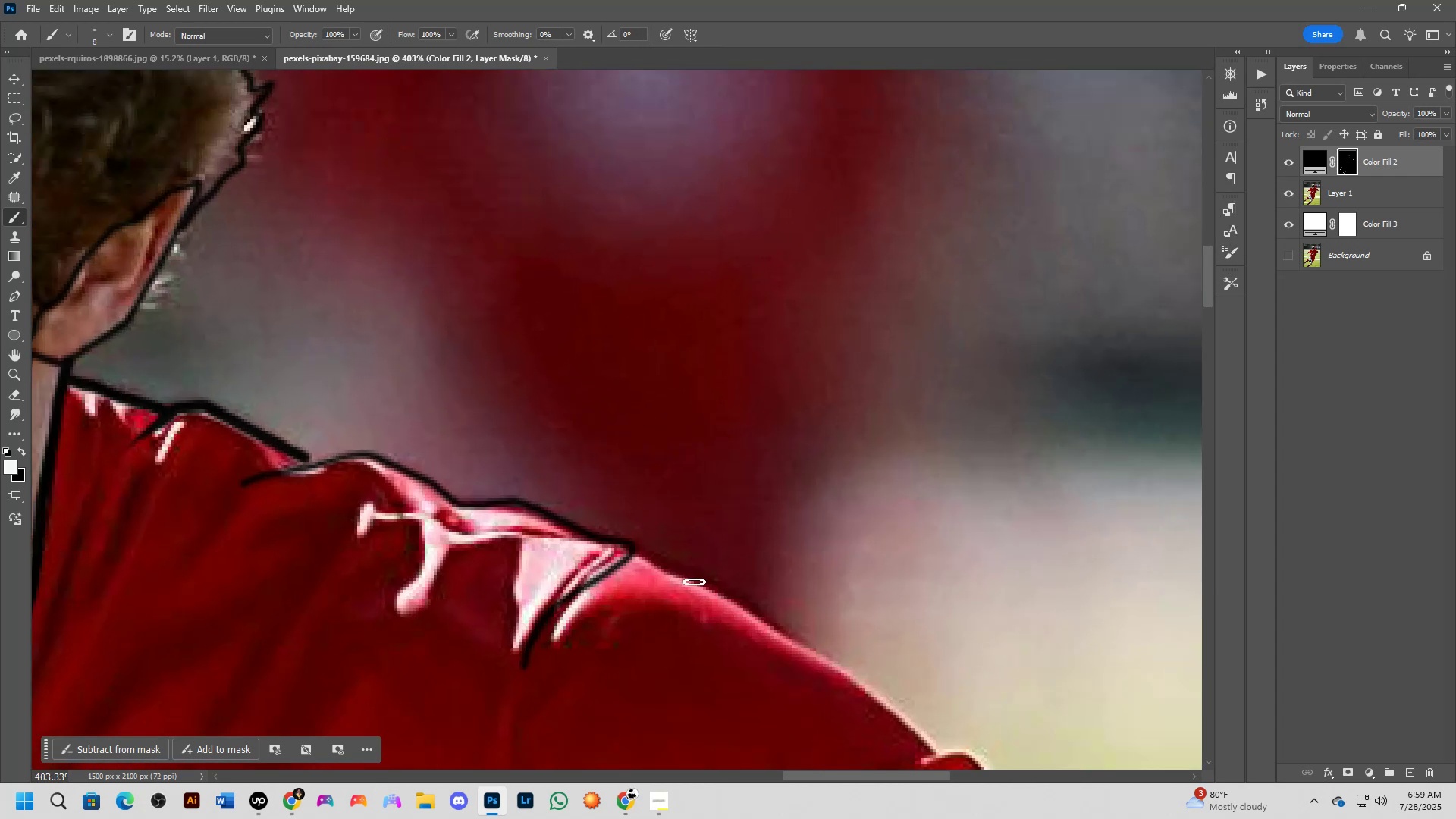 
hold_key(key=Space, duration=0.49)
 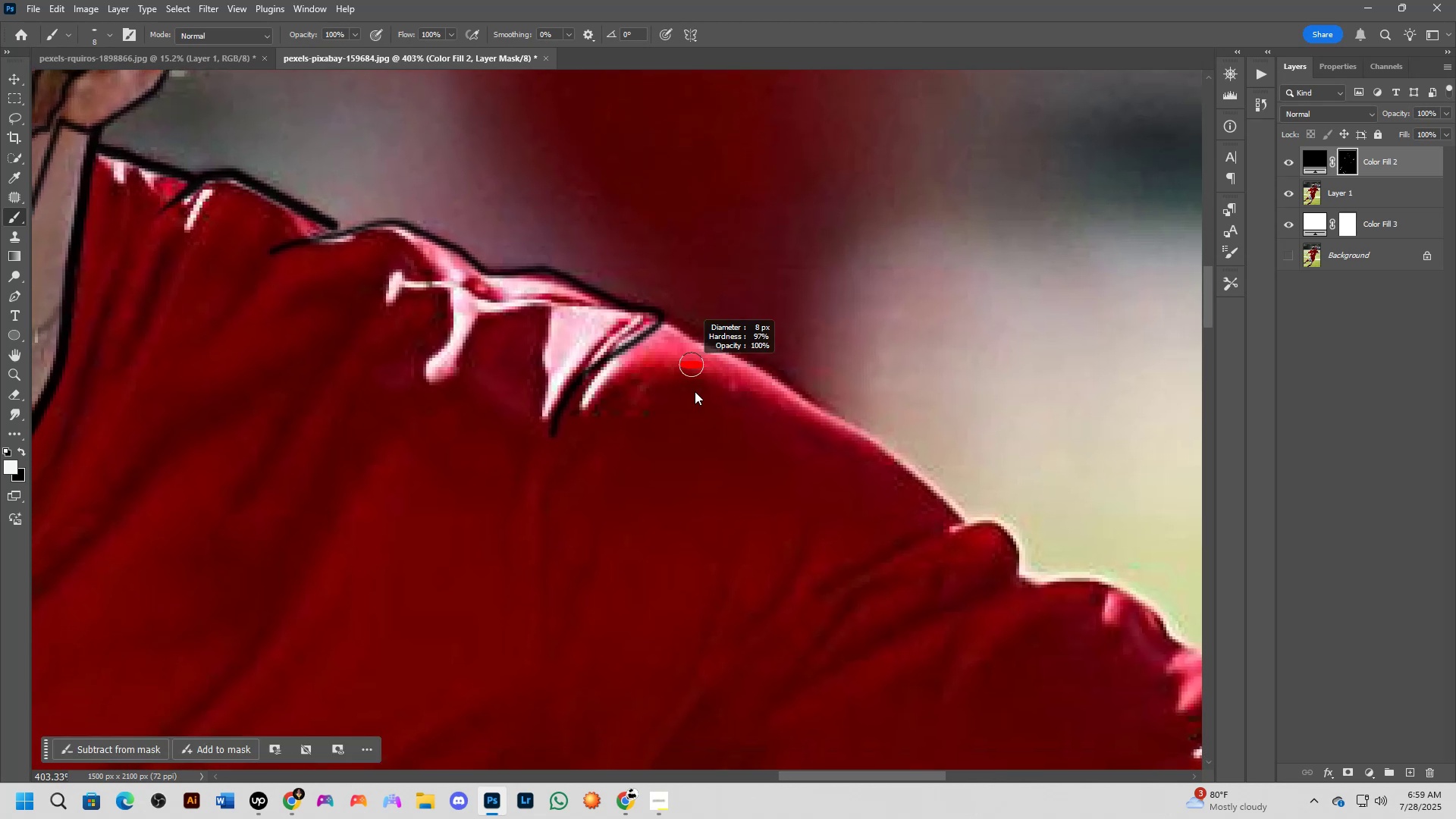 
left_click_drag(start_coordinate=[679, 588], to_coordinate=[701, 389])
 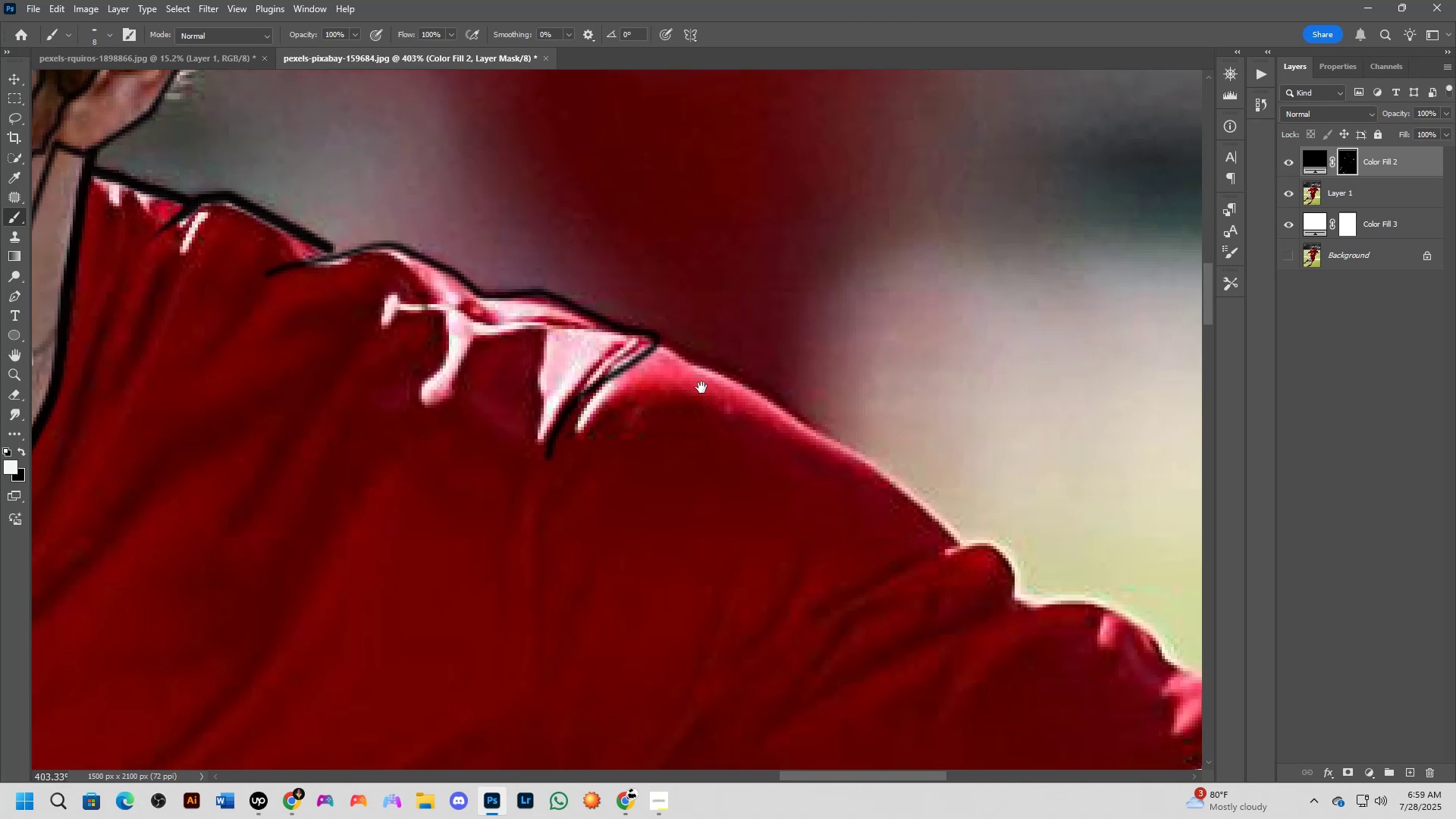 
hold_key(key=AltLeft, duration=0.93)
 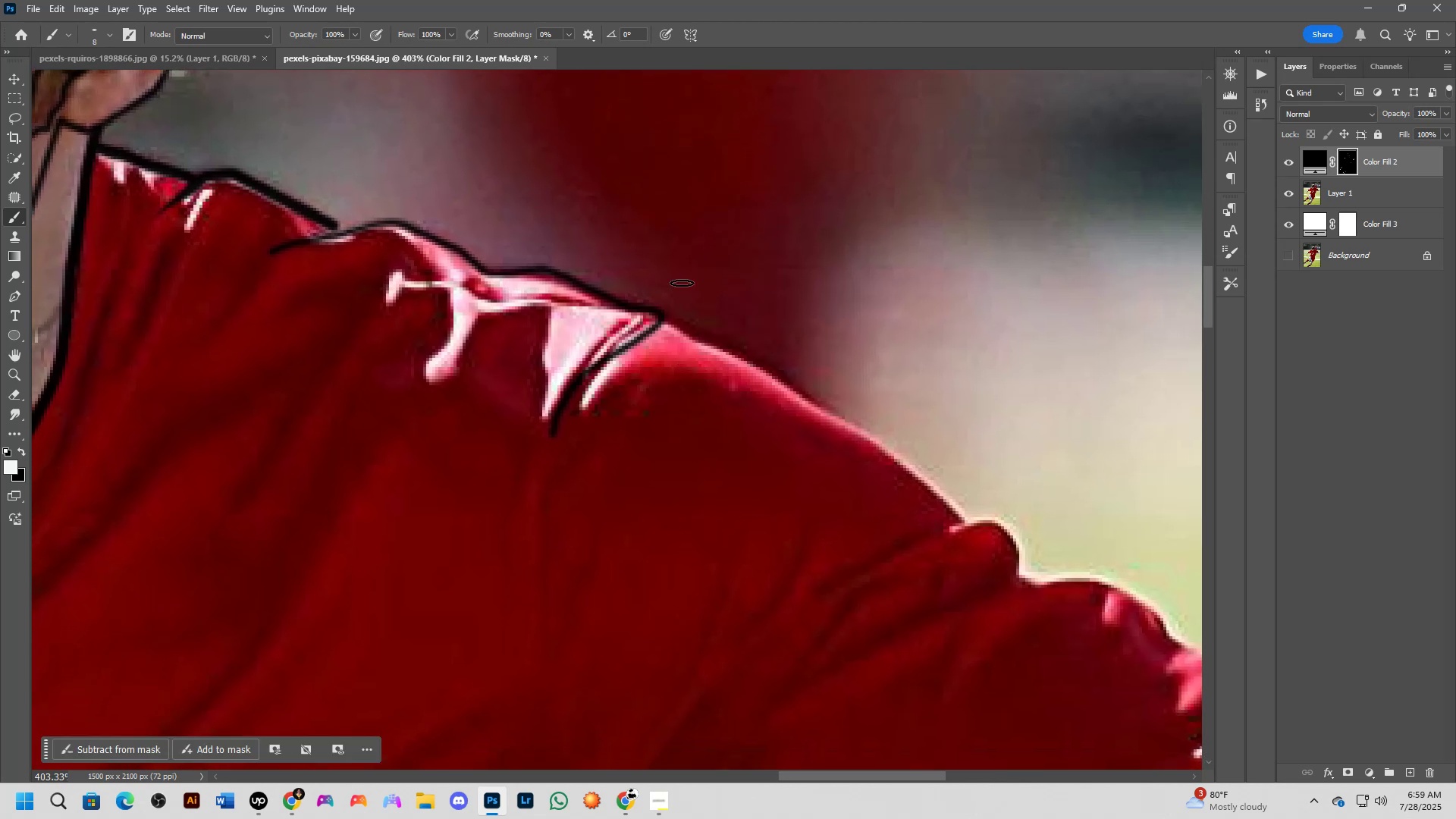 
left_click_drag(start_coordinate=[684, 276], to_coordinate=[926, 390])
 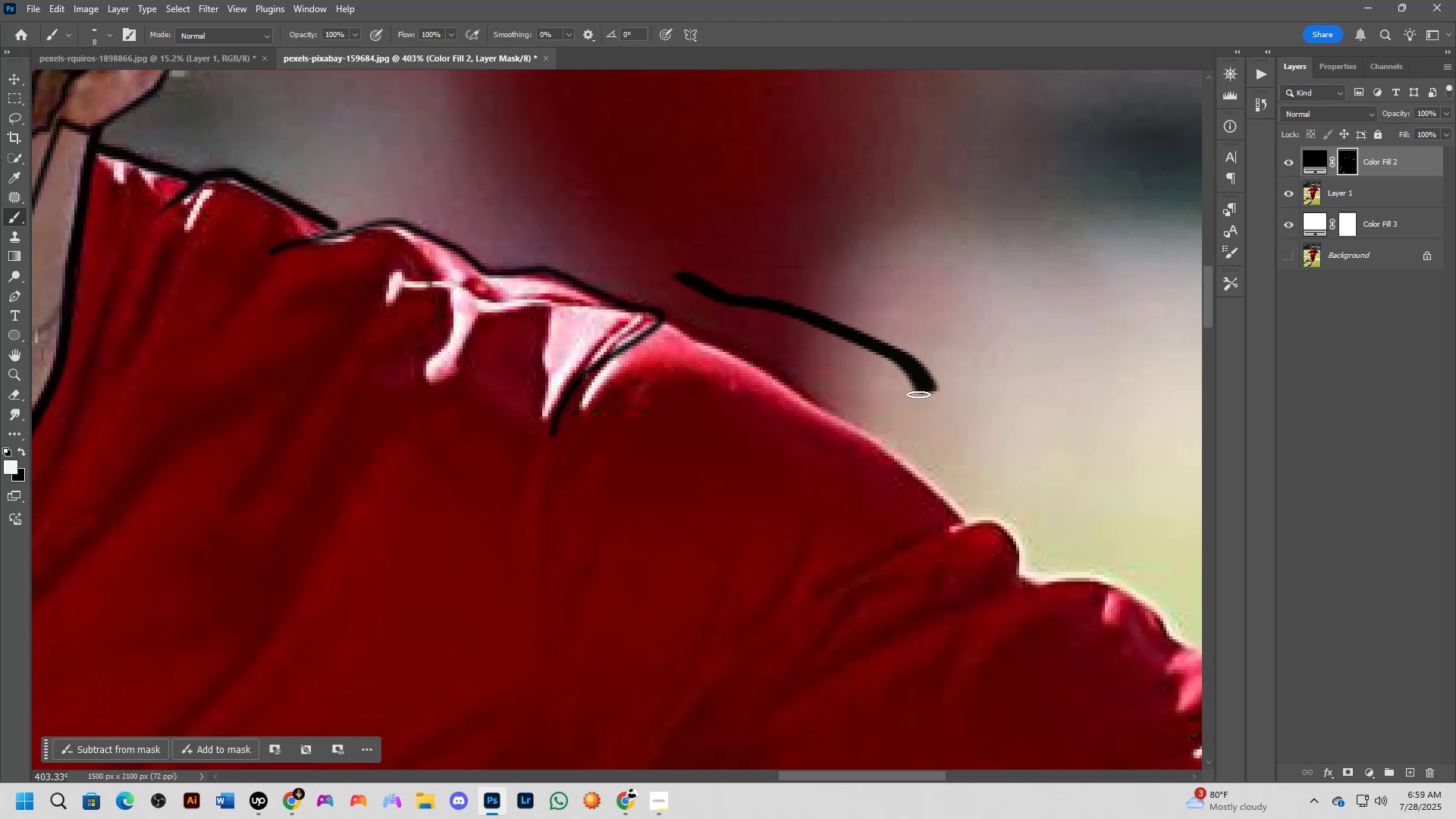 
key(Control+ControlLeft)
 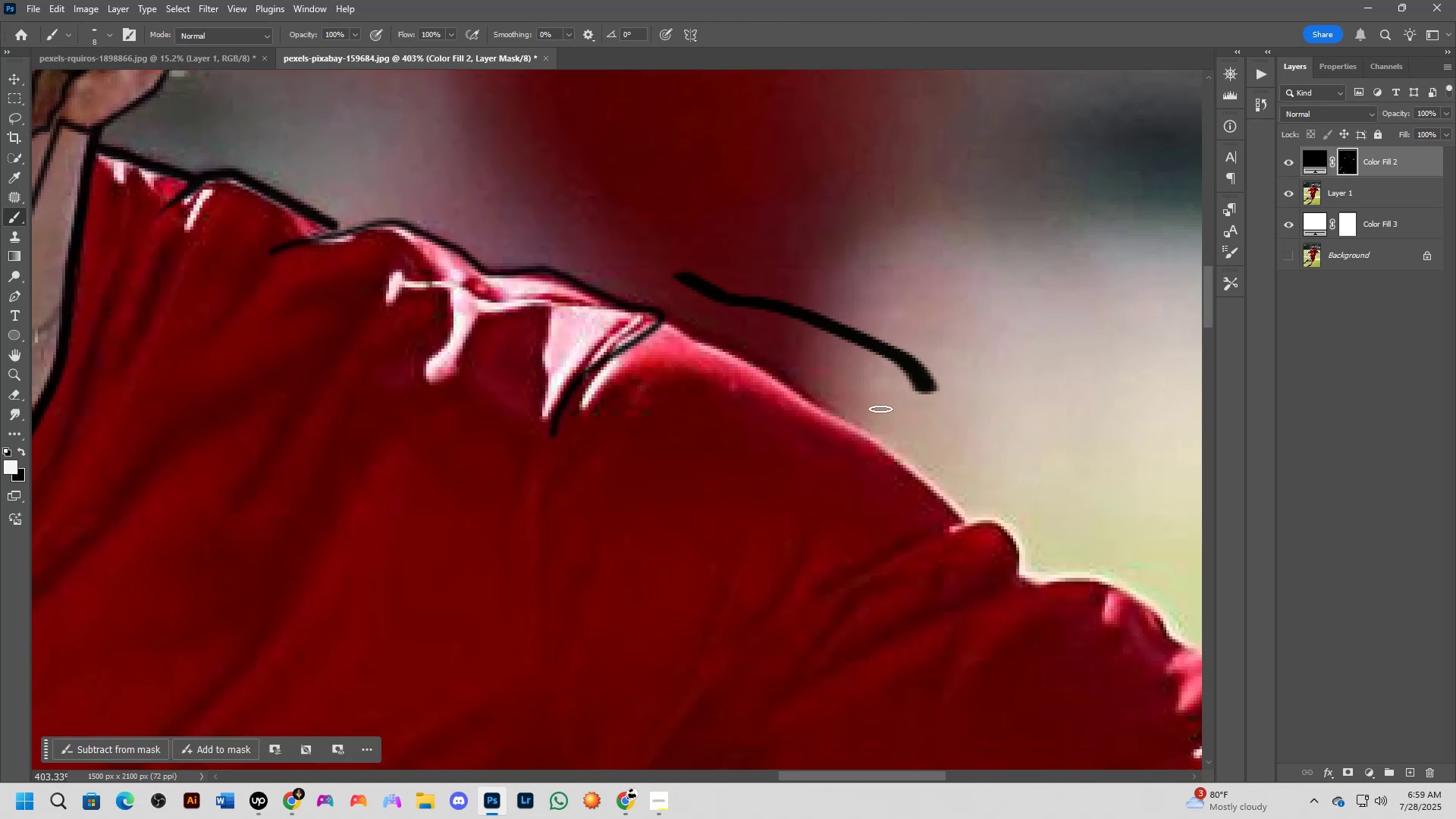 
key(Control+Z)
 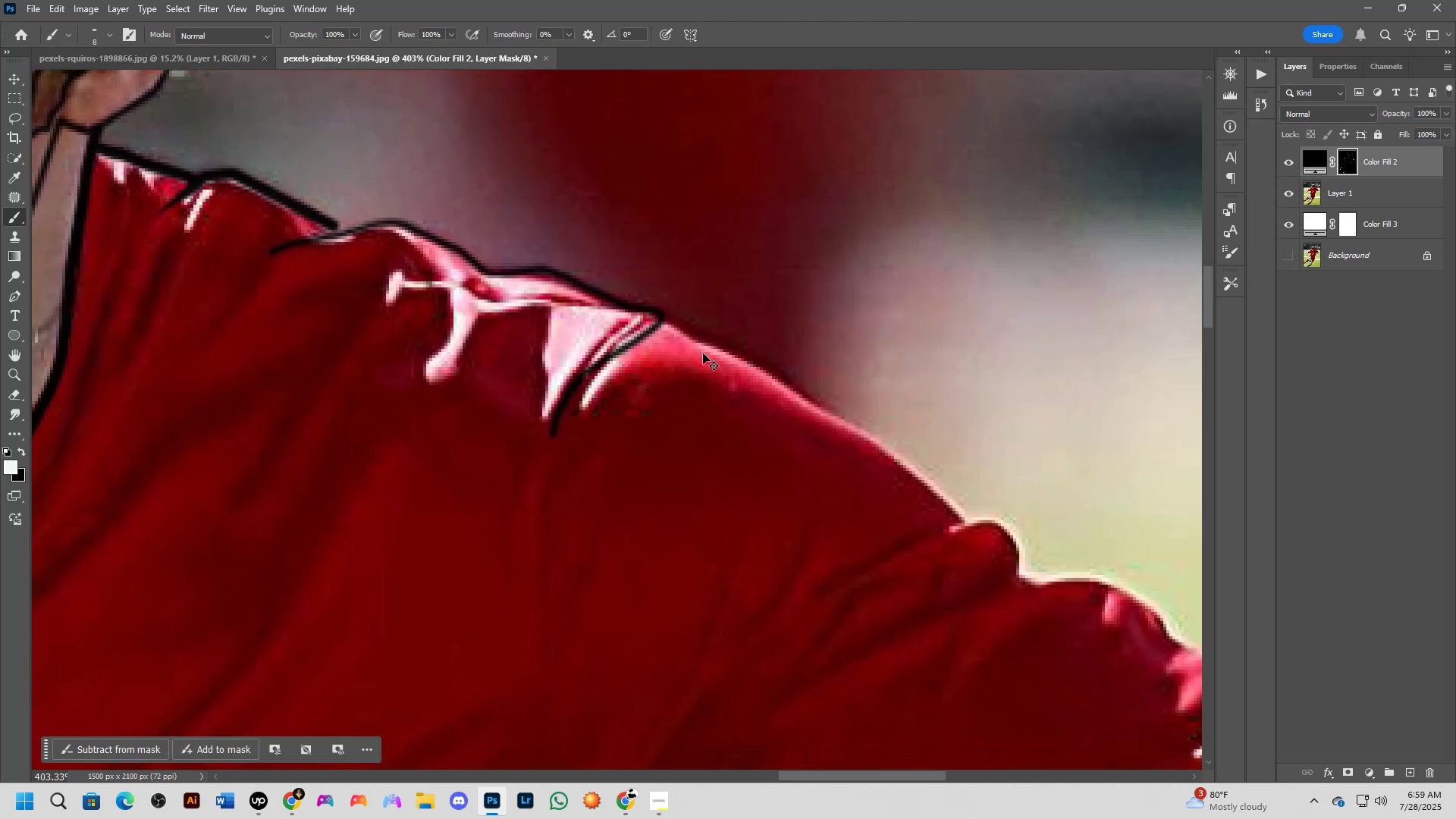 
hold_key(key=AltLeft, duration=0.75)
 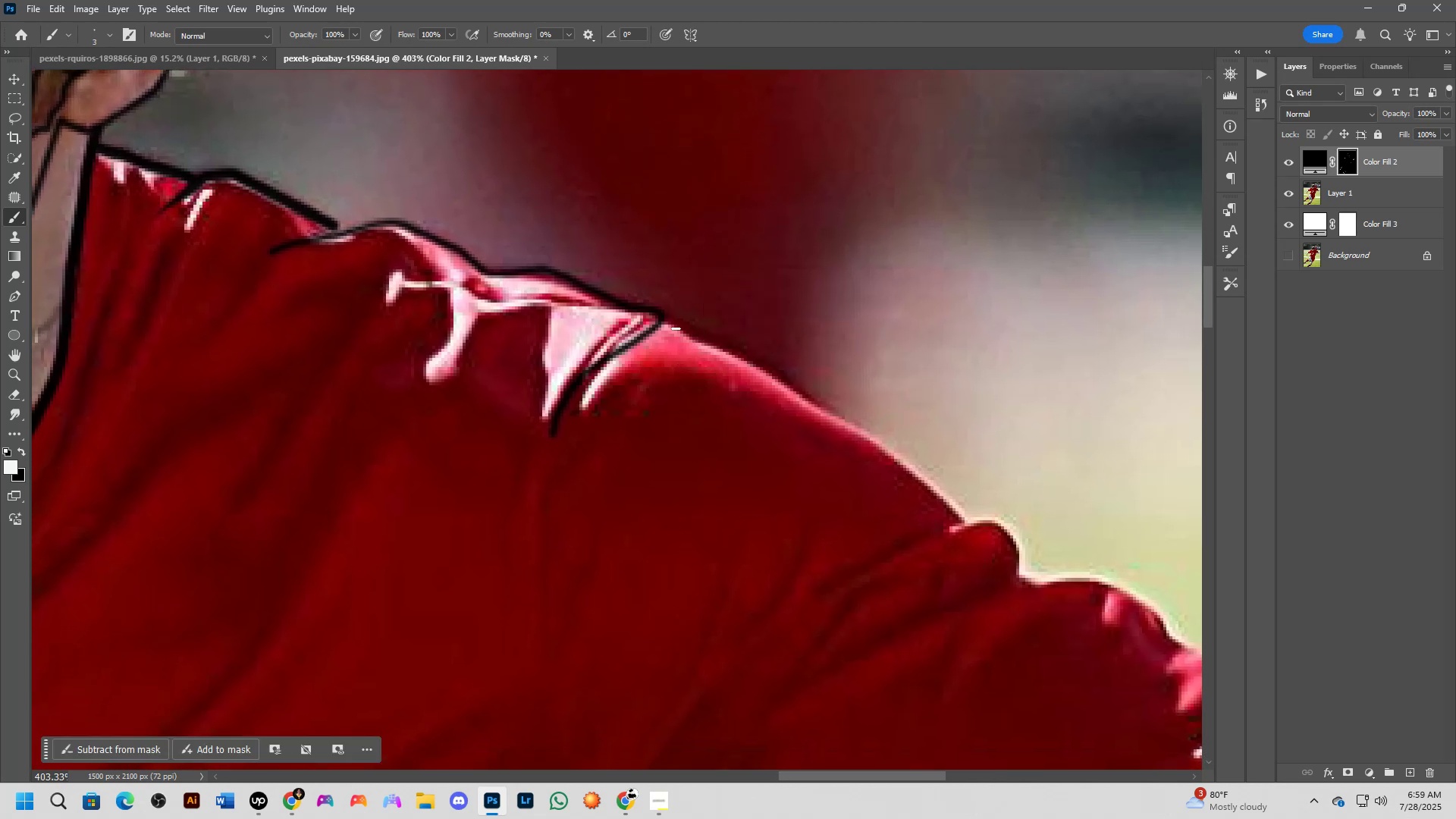 
hold_key(key=AltLeft, duration=0.33)
 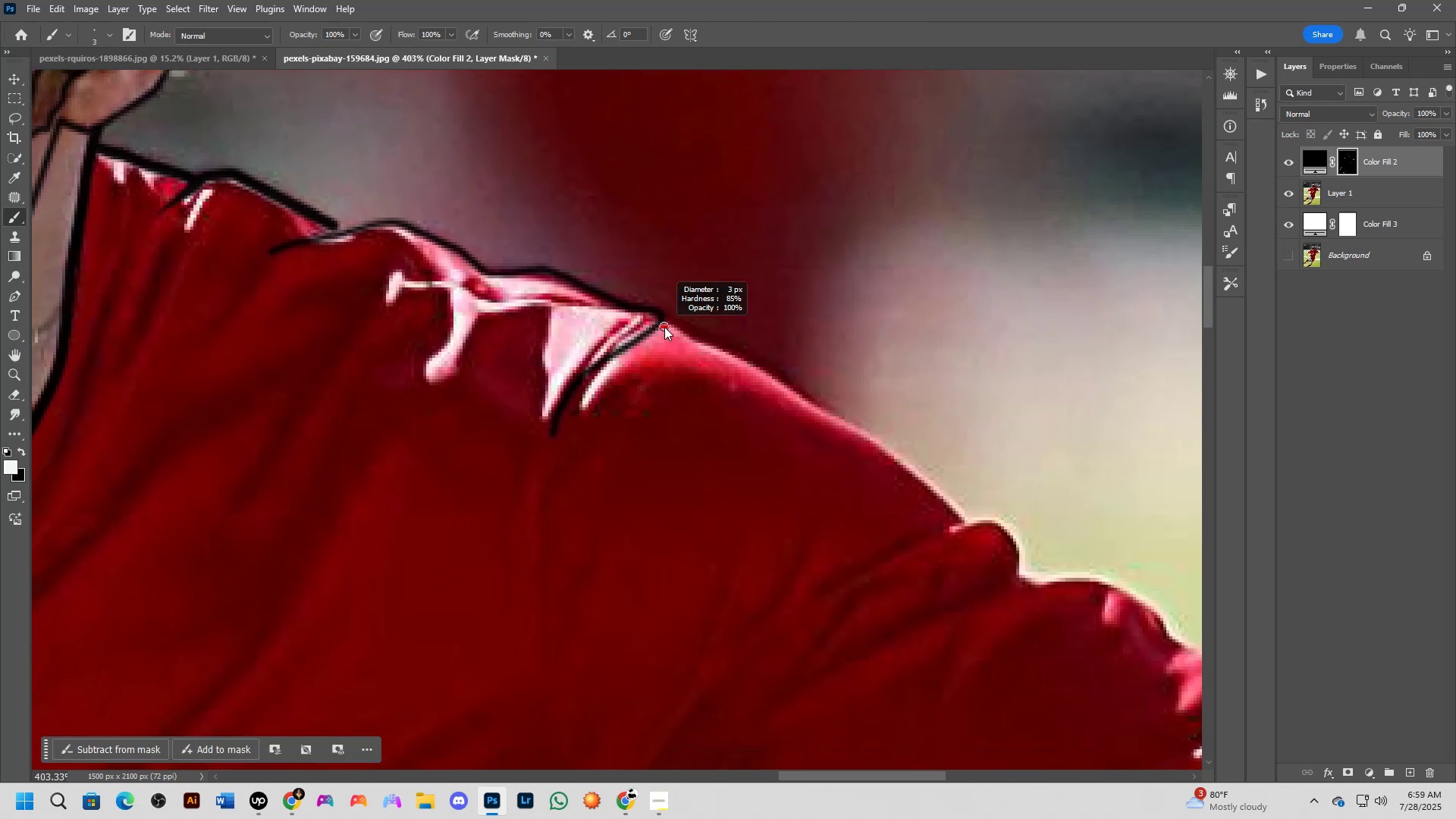 
right_click([664, 327])
 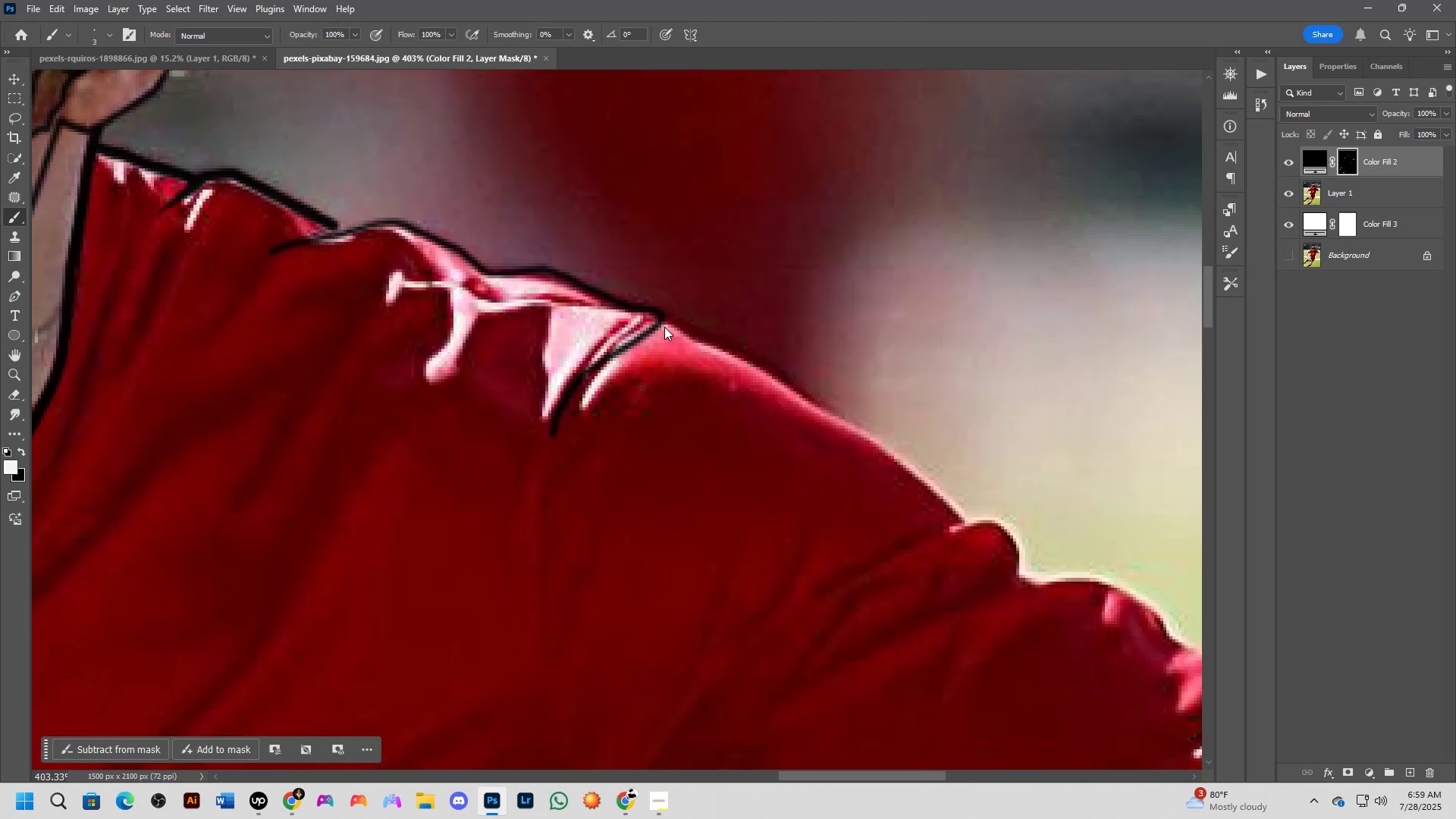 
hold_key(key=AltLeft, duration=0.35)
 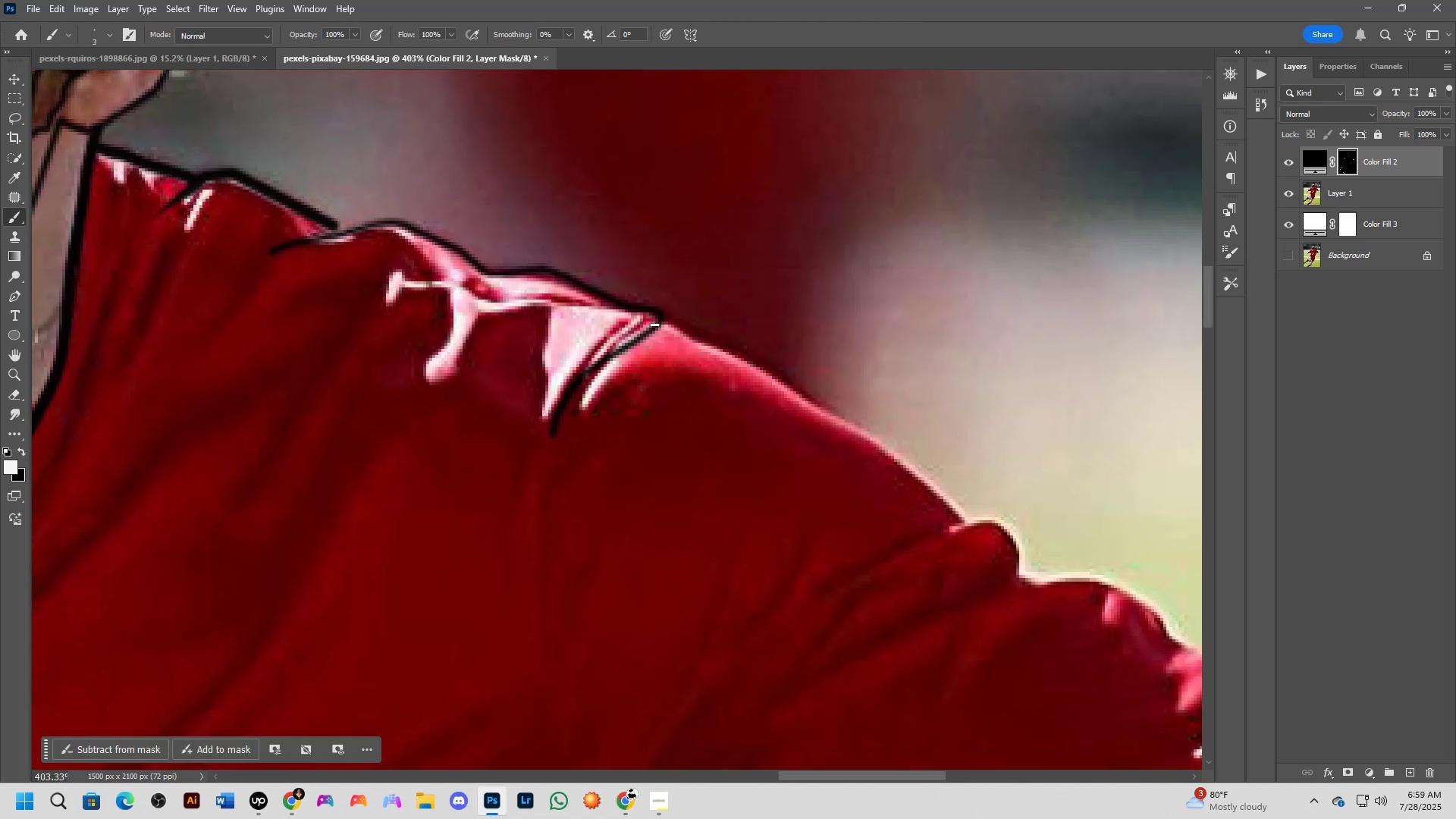 
left_click_drag(start_coordinate=[658, 324], to_coordinate=[705, 347])
 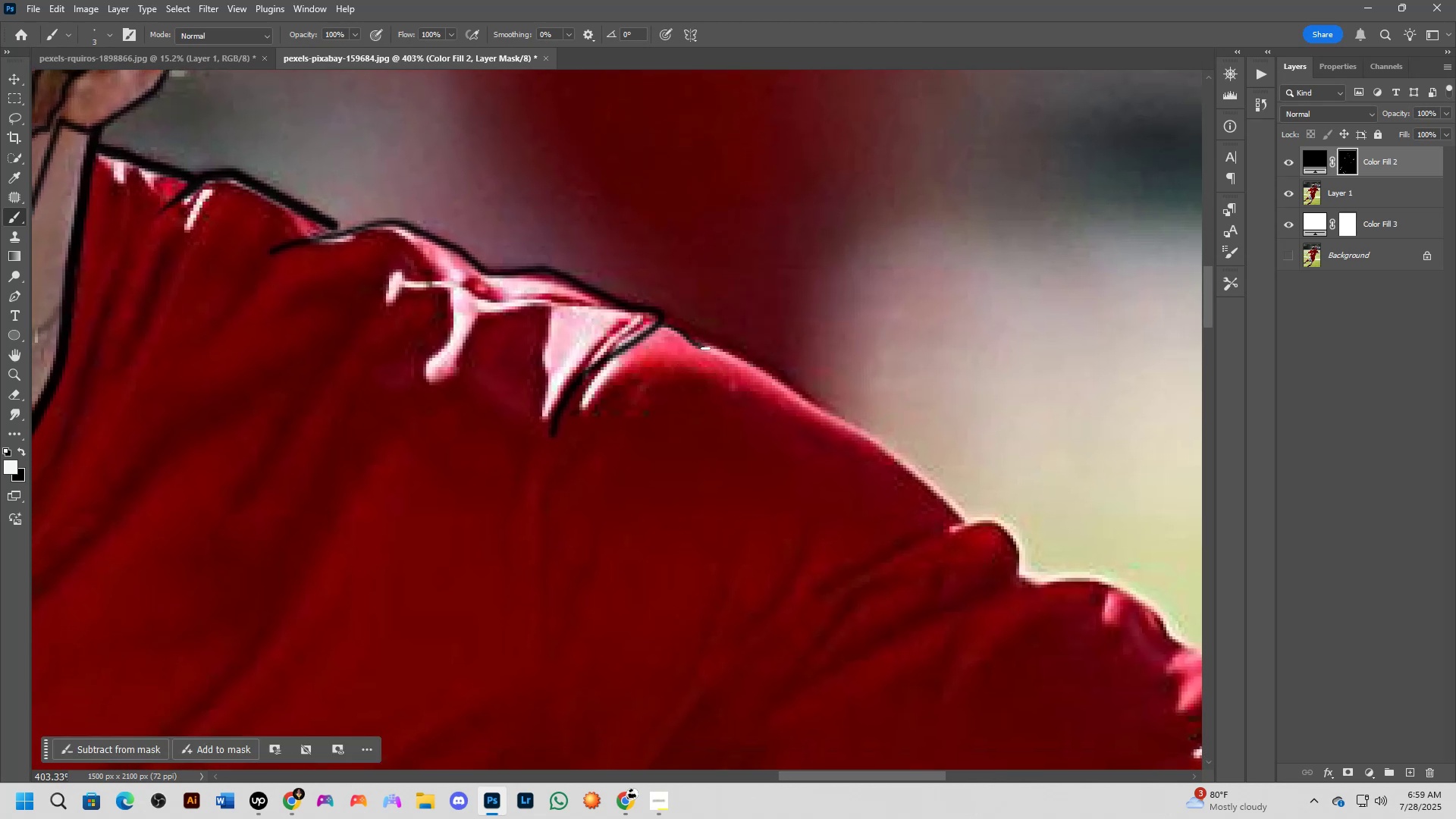 
key(Control+ControlLeft)
 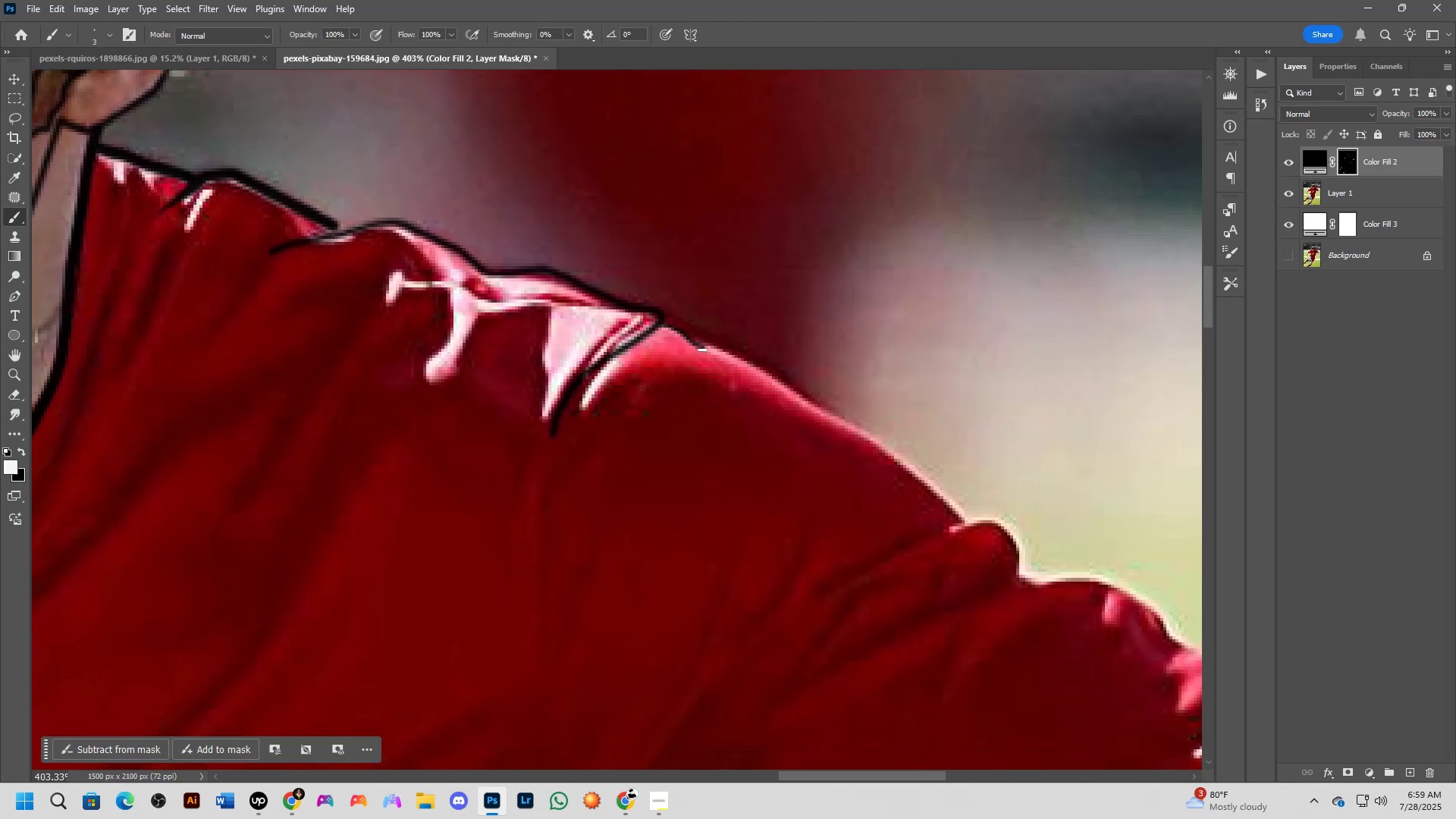 
key(Control+Z)
 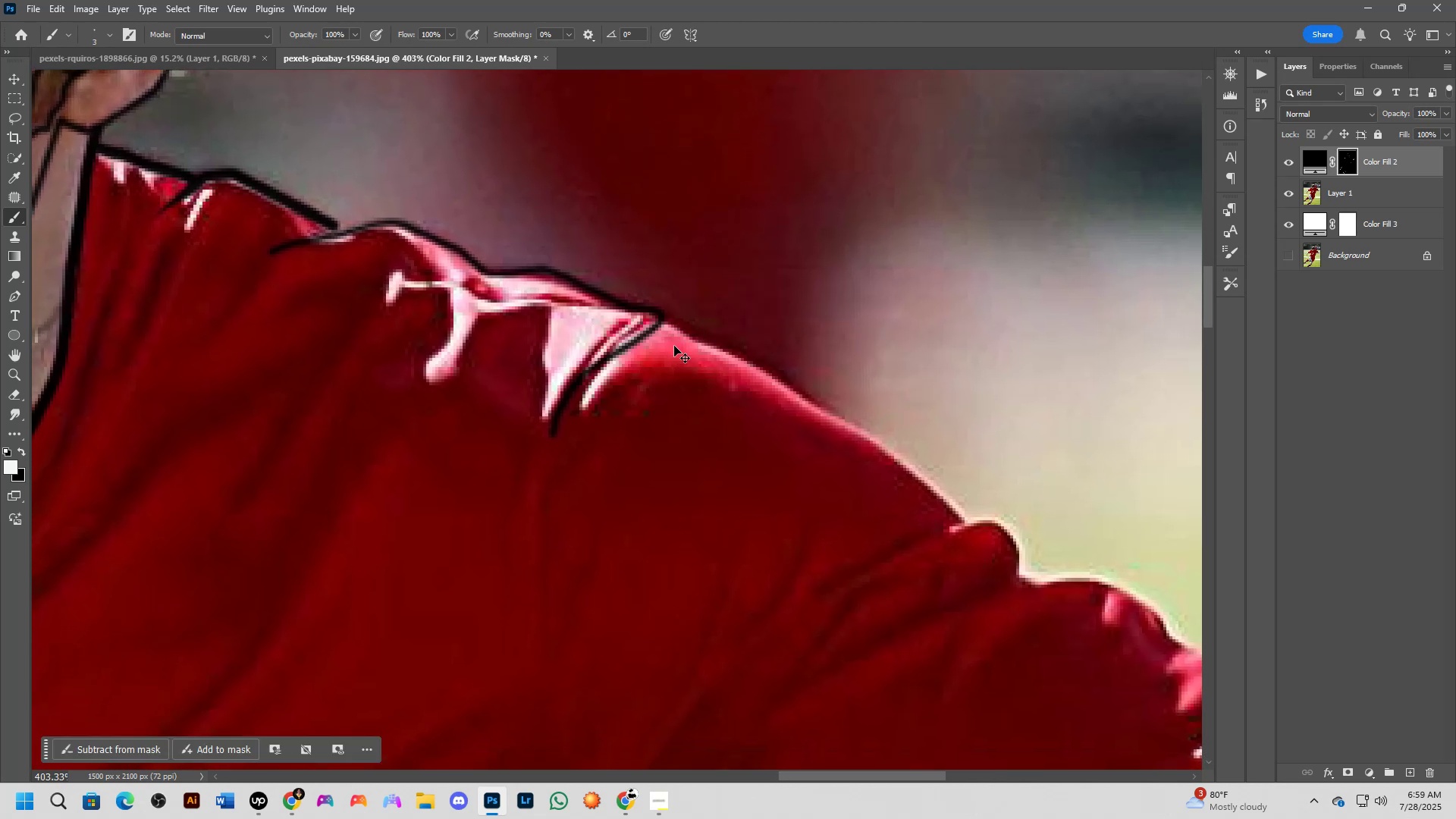 
hold_key(key=AltLeft, duration=0.58)
 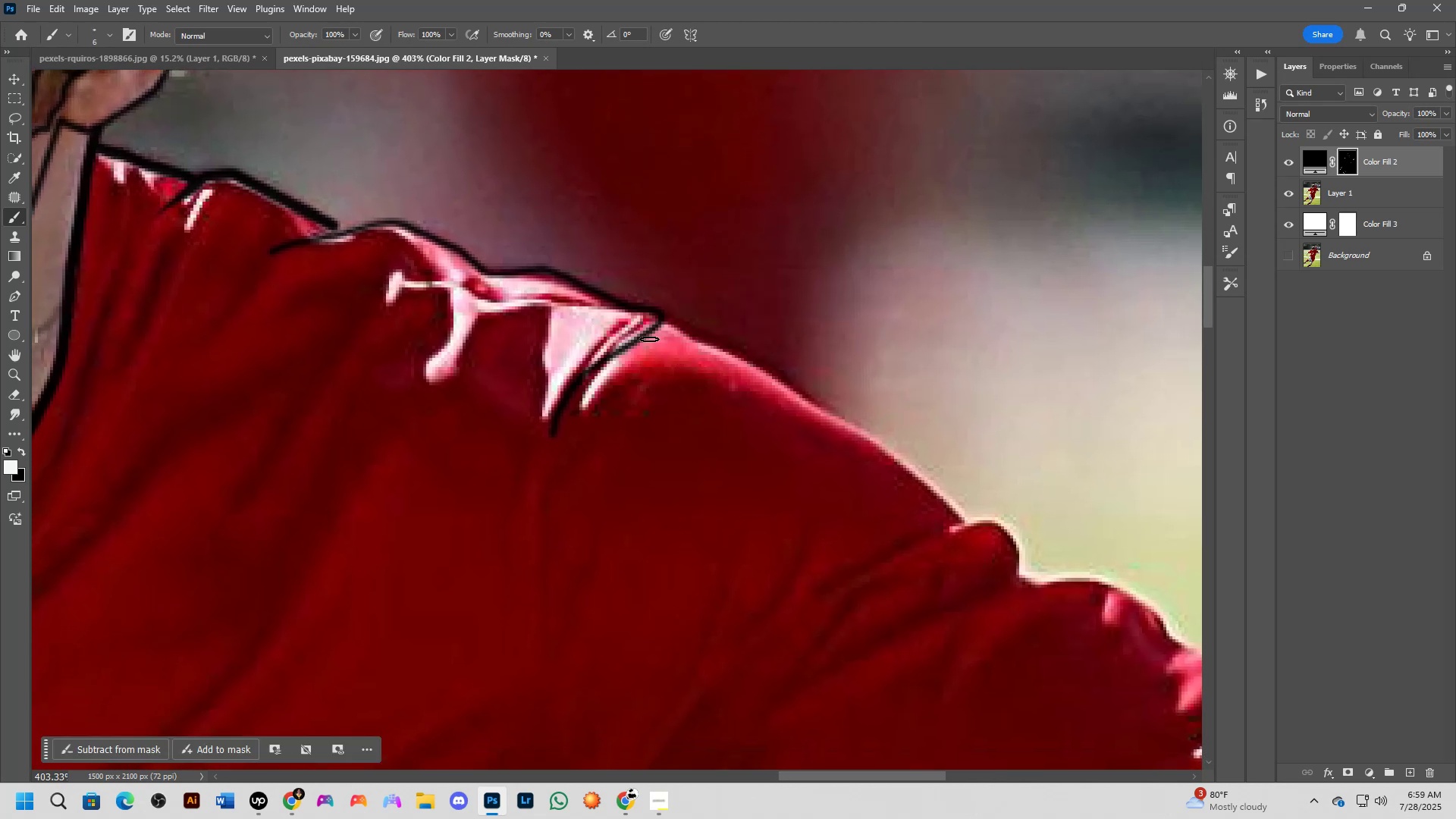 
left_click_drag(start_coordinate=[649, 339], to_coordinate=[833, 570])
 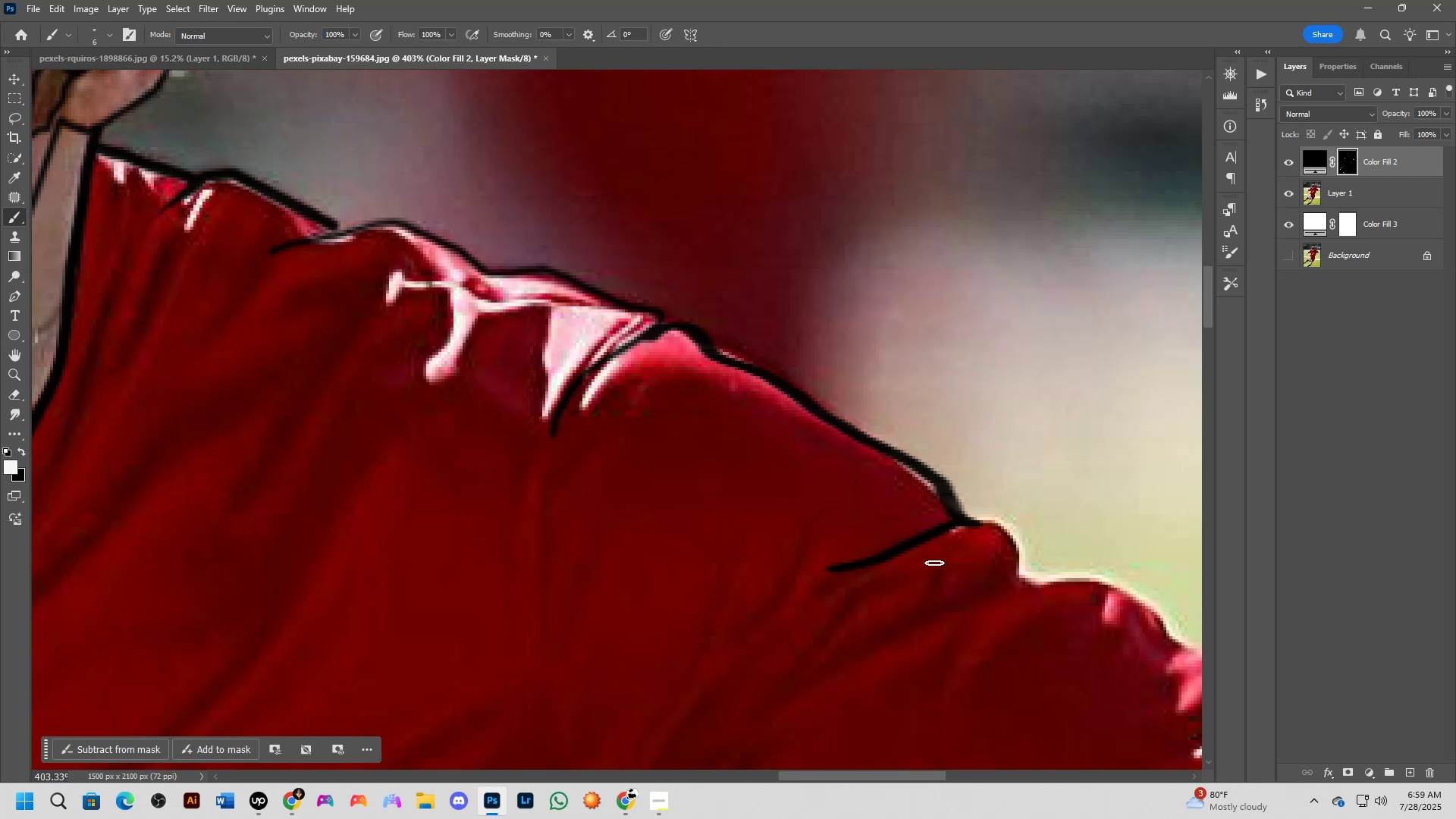 
hold_key(key=Space, duration=0.5)
 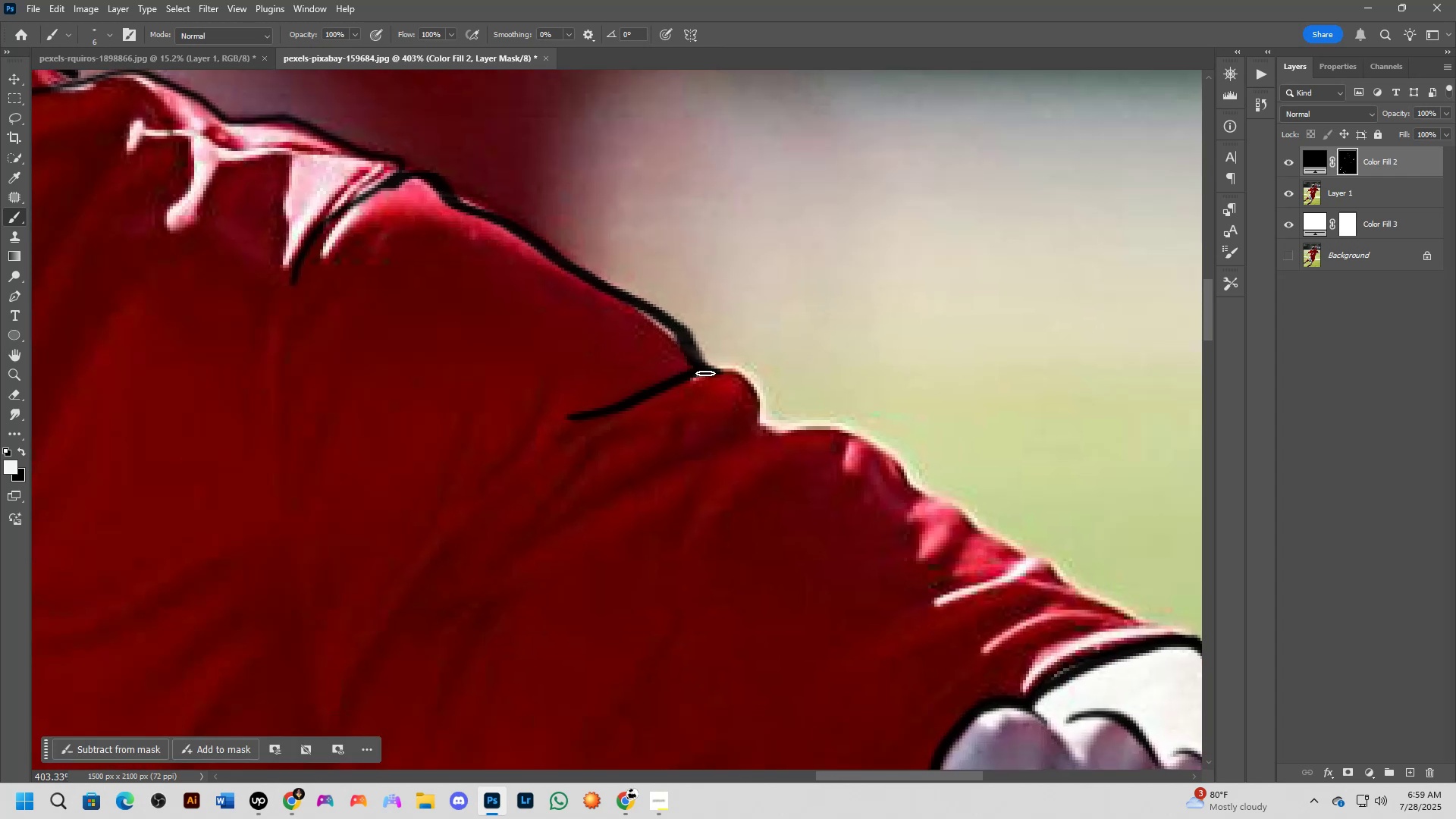 
left_click_drag(start_coordinate=[941, 551], to_coordinate=[682, 399])
 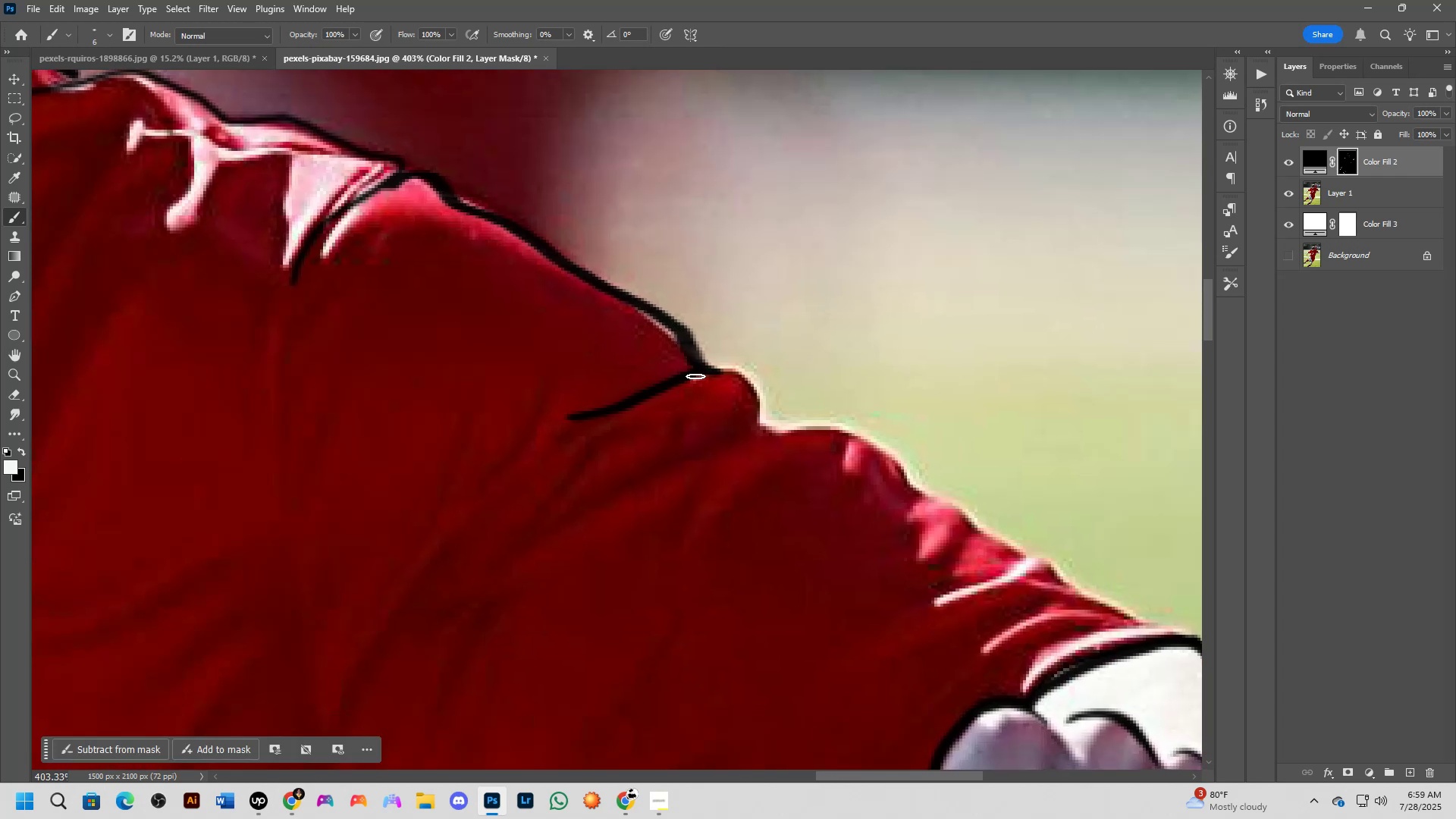 
left_click_drag(start_coordinate=[705, 373], to_coordinate=[930, 613])
 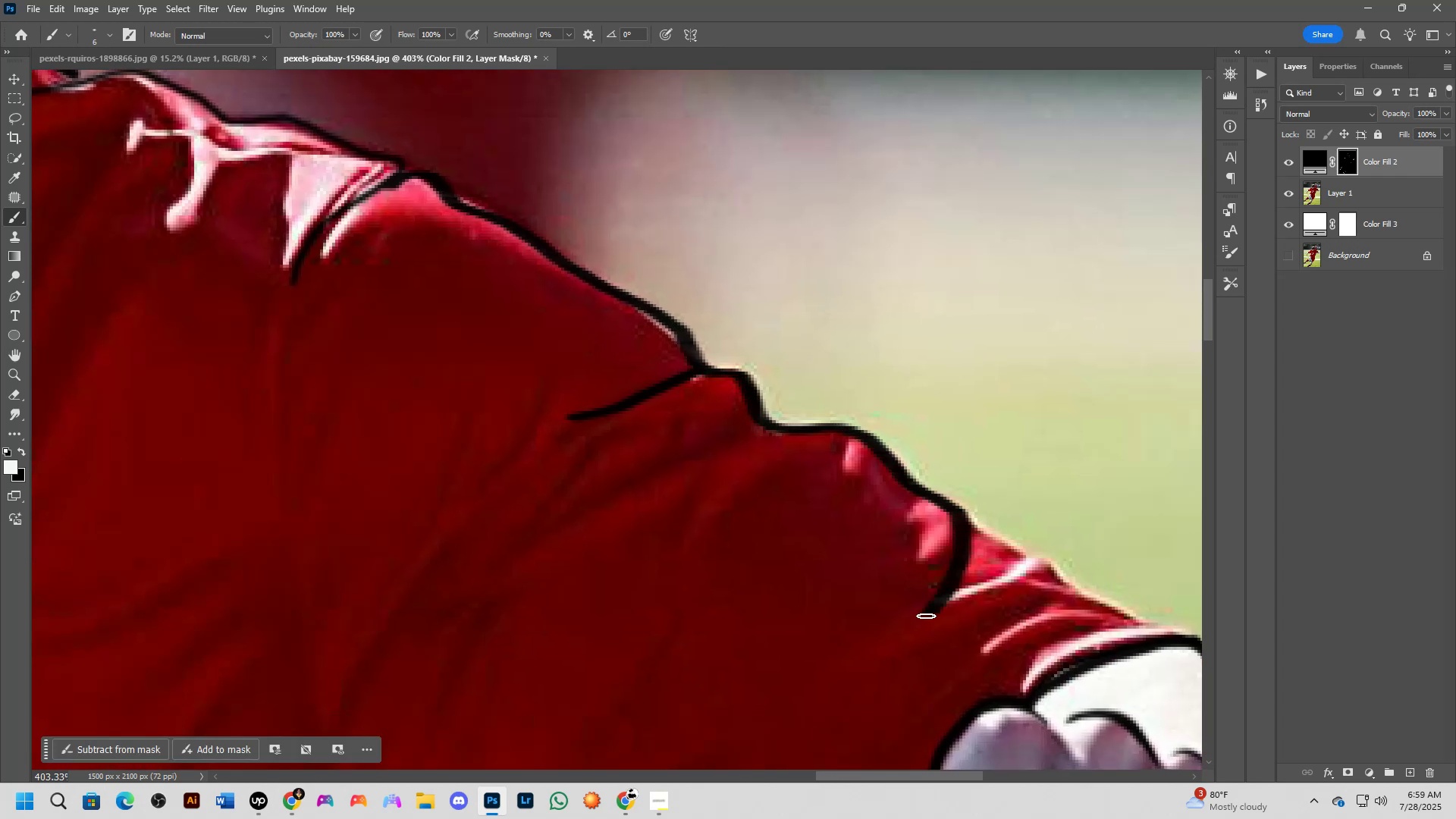 
hold_key(key=Space, duration=0.61)
 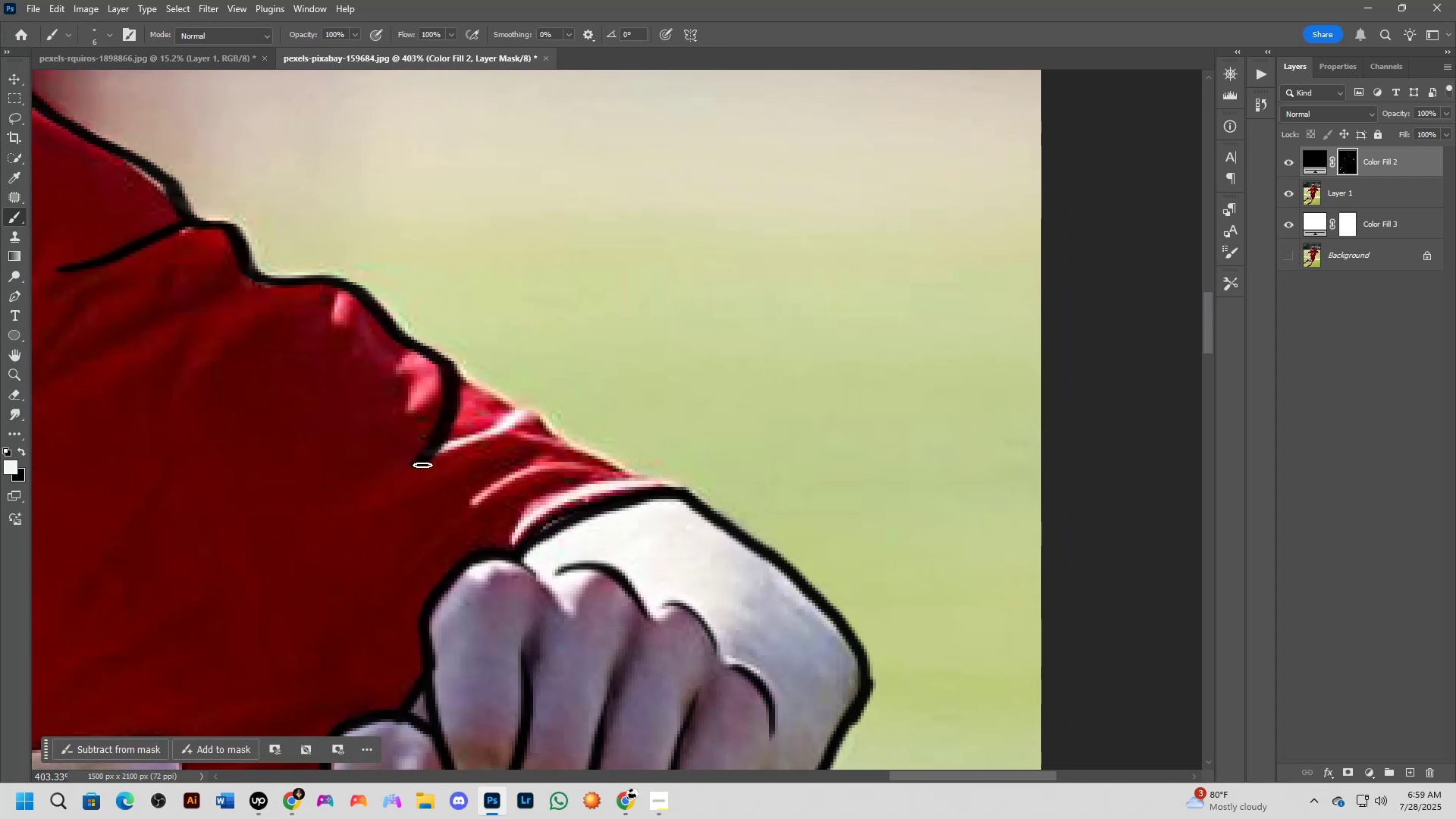 
left_click_drag(start_coordinate=[909, 623], to_coordinate=[398, 475])
 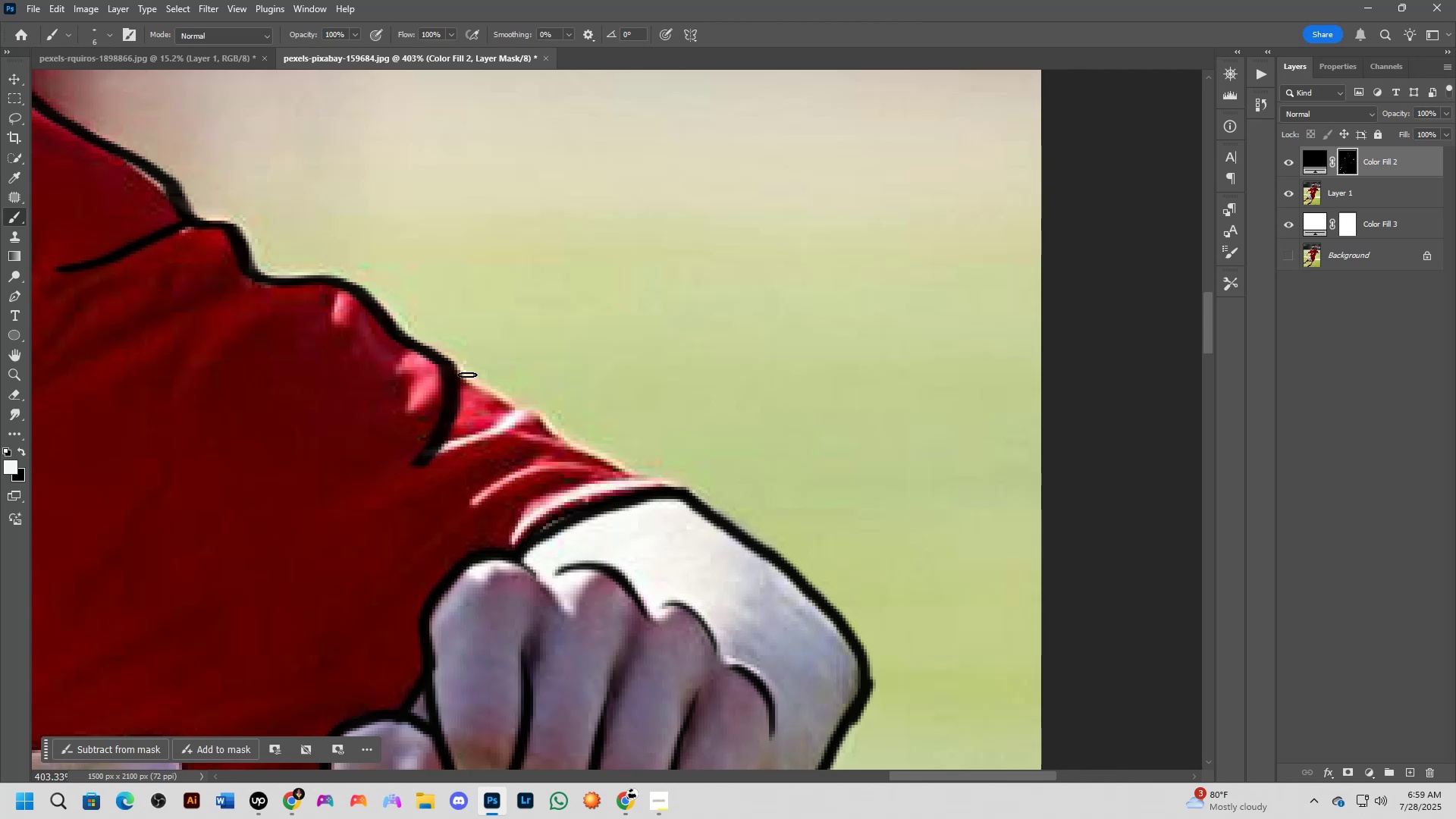 
left_click_drag(start_coordinate=[456, 373], to_coordinate=[312, 509])
 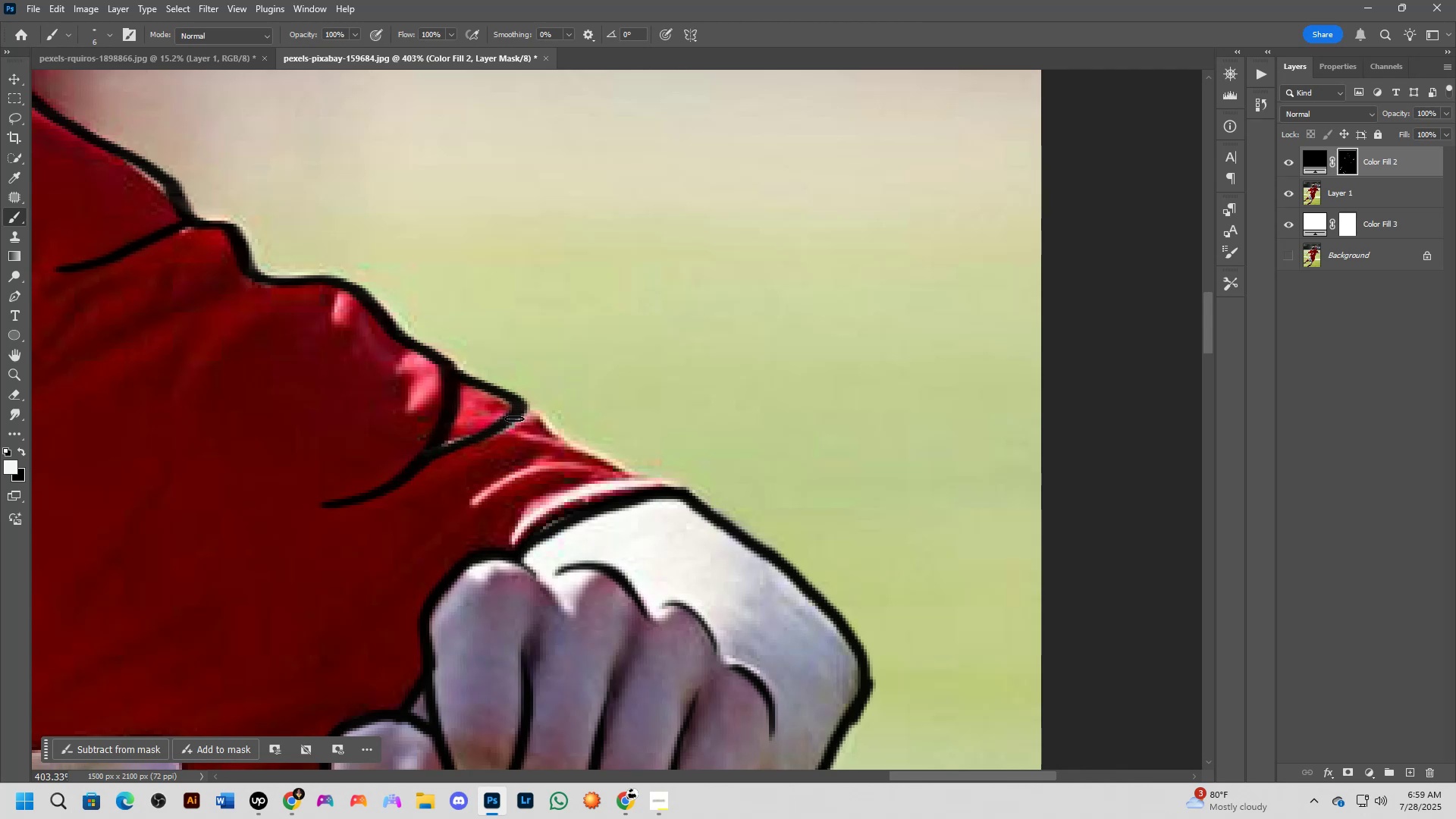 
left_click_drag(start_coordinate=[520, 413], to_coordinate=[682, 491])
 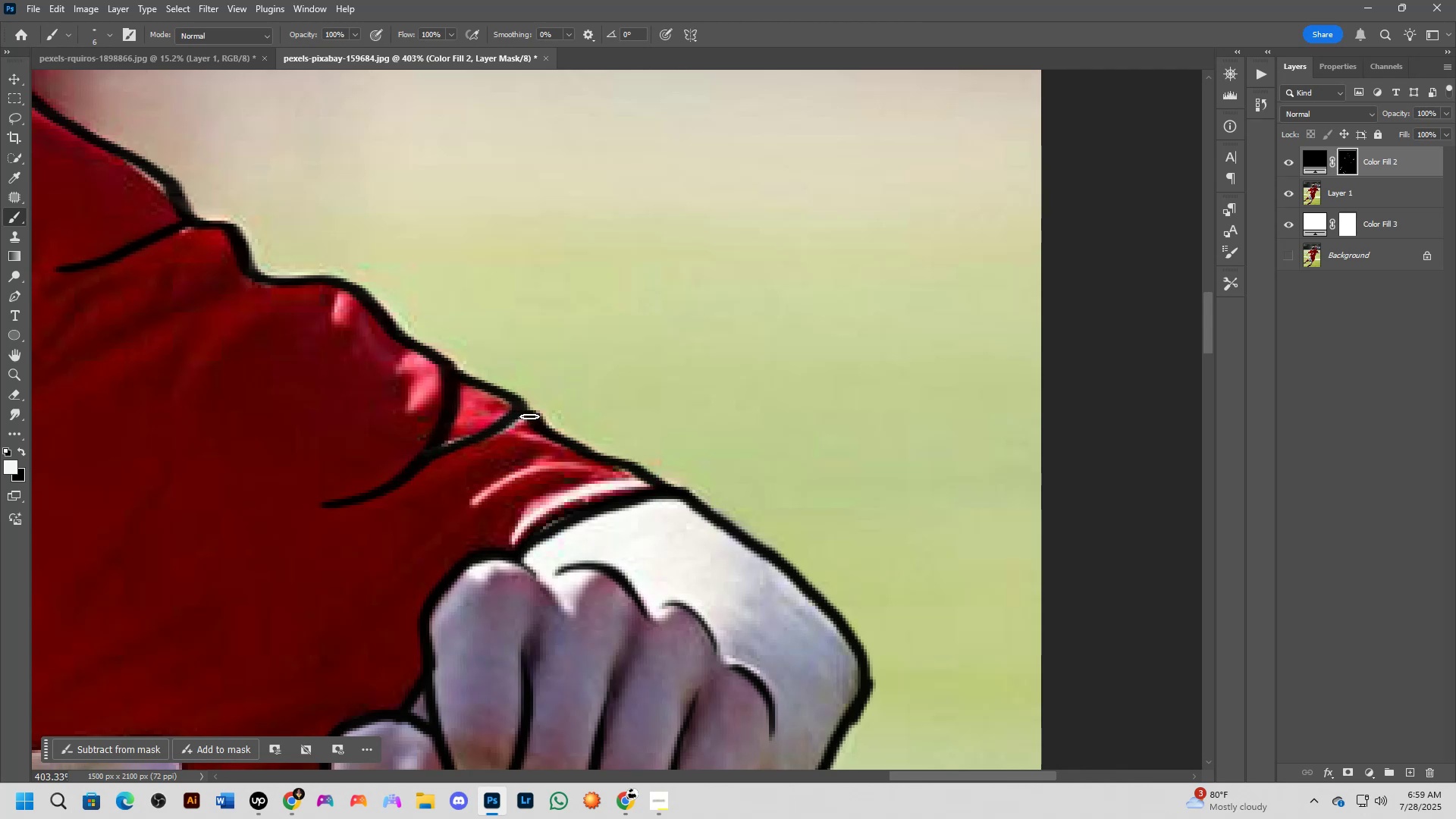 
left_click_drag(start_coordinate=[534, 416], to_coordinate=[507, 425])
 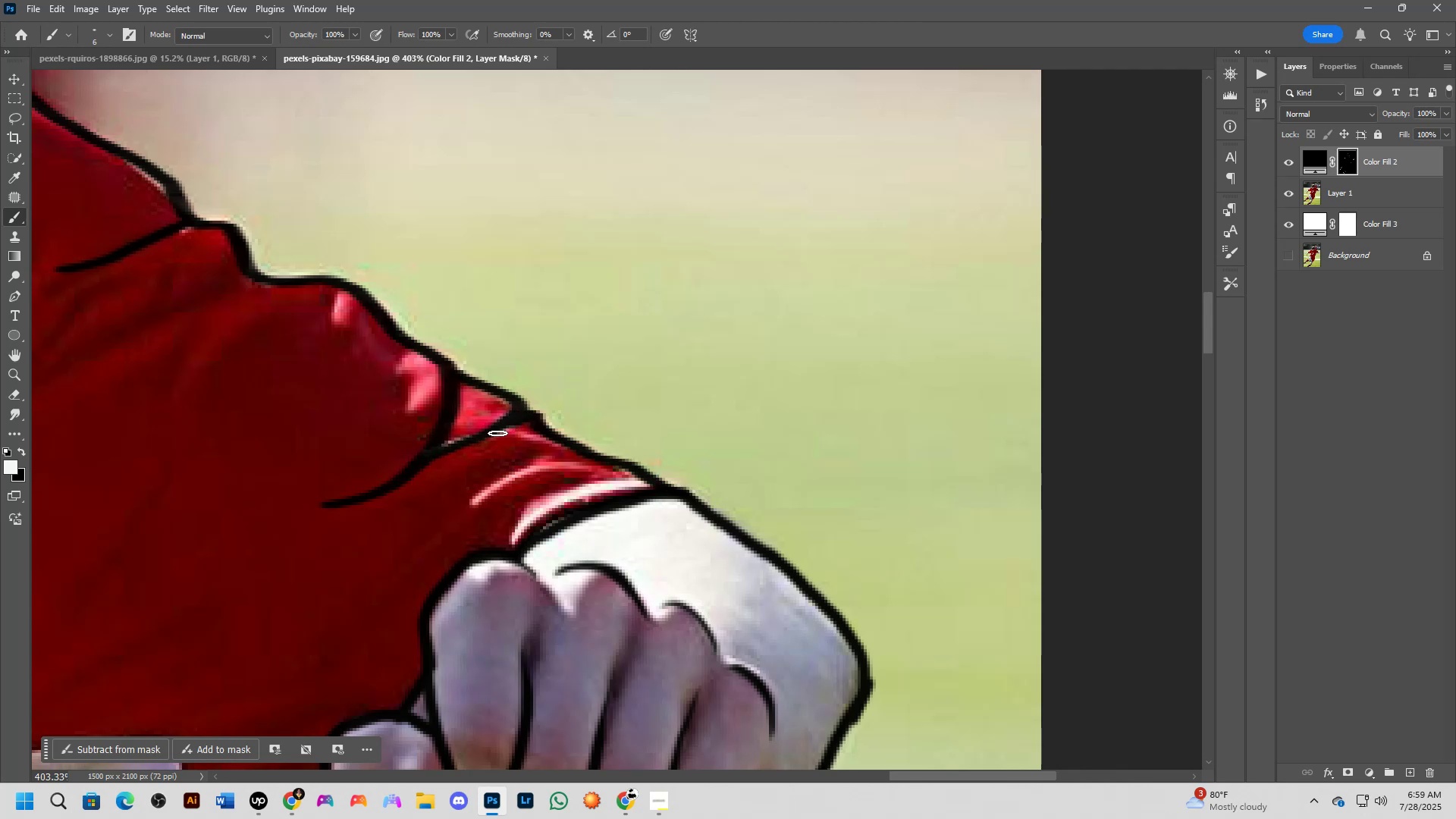 
hold_key(key=ShiftLeft, duration=0.39)
scroll: coordinate [495, 429], scroll_direction: down, amount: 5.0
 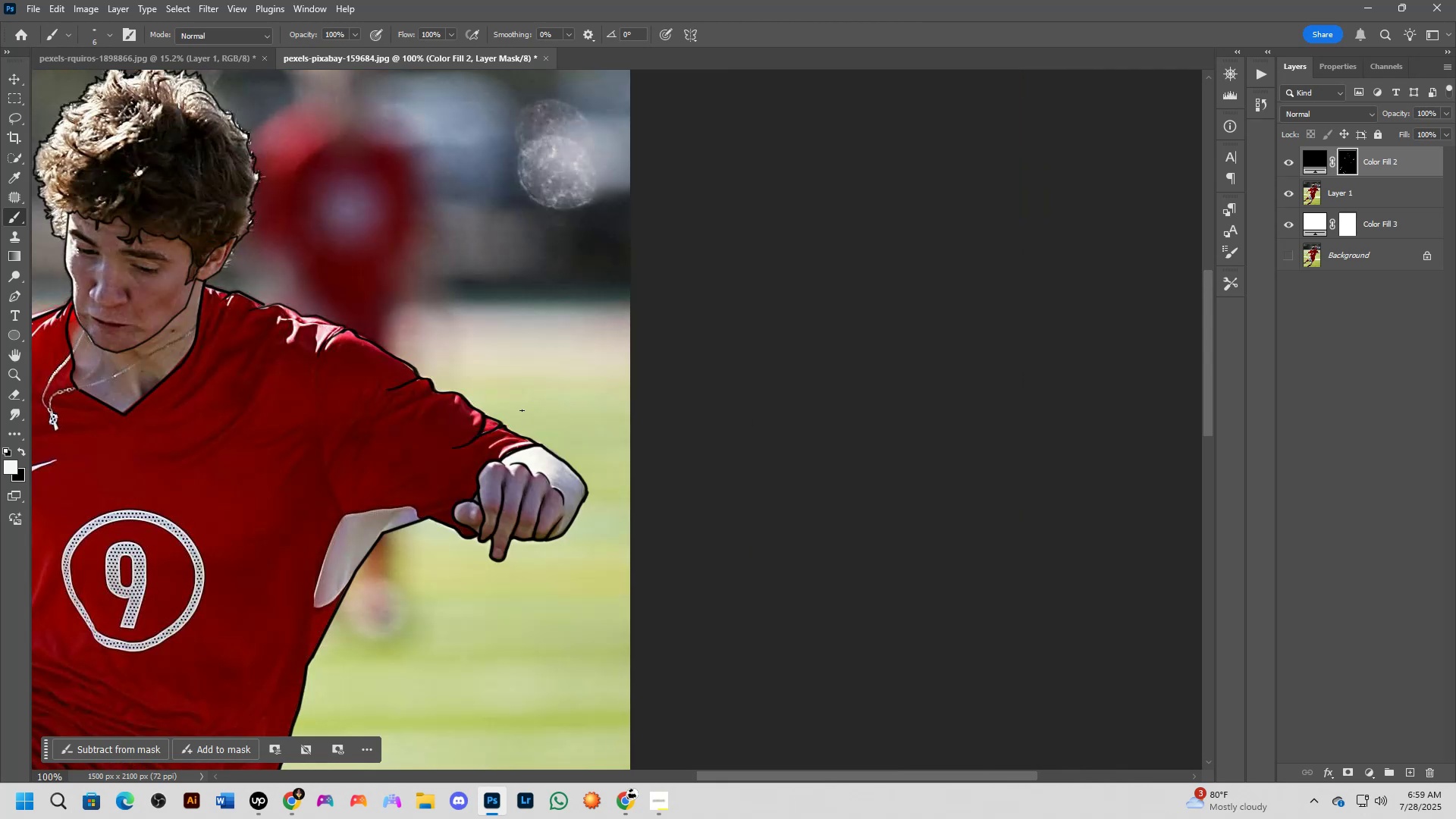 
hold_key(key=Space, duration=0.58)
 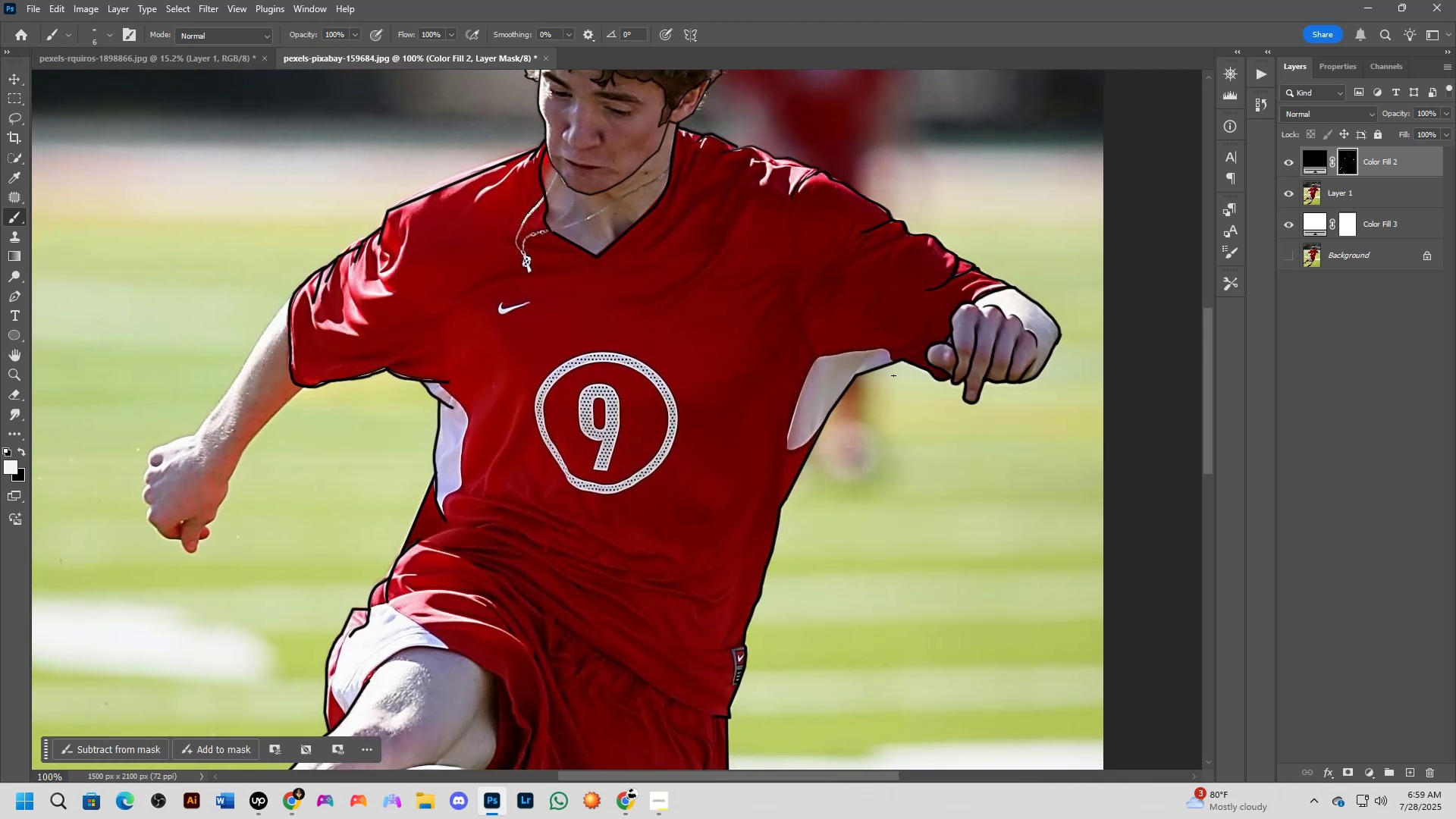 
left_click_drag(start_coordinate=[396, 454], to_coordinate=[869, 297])
 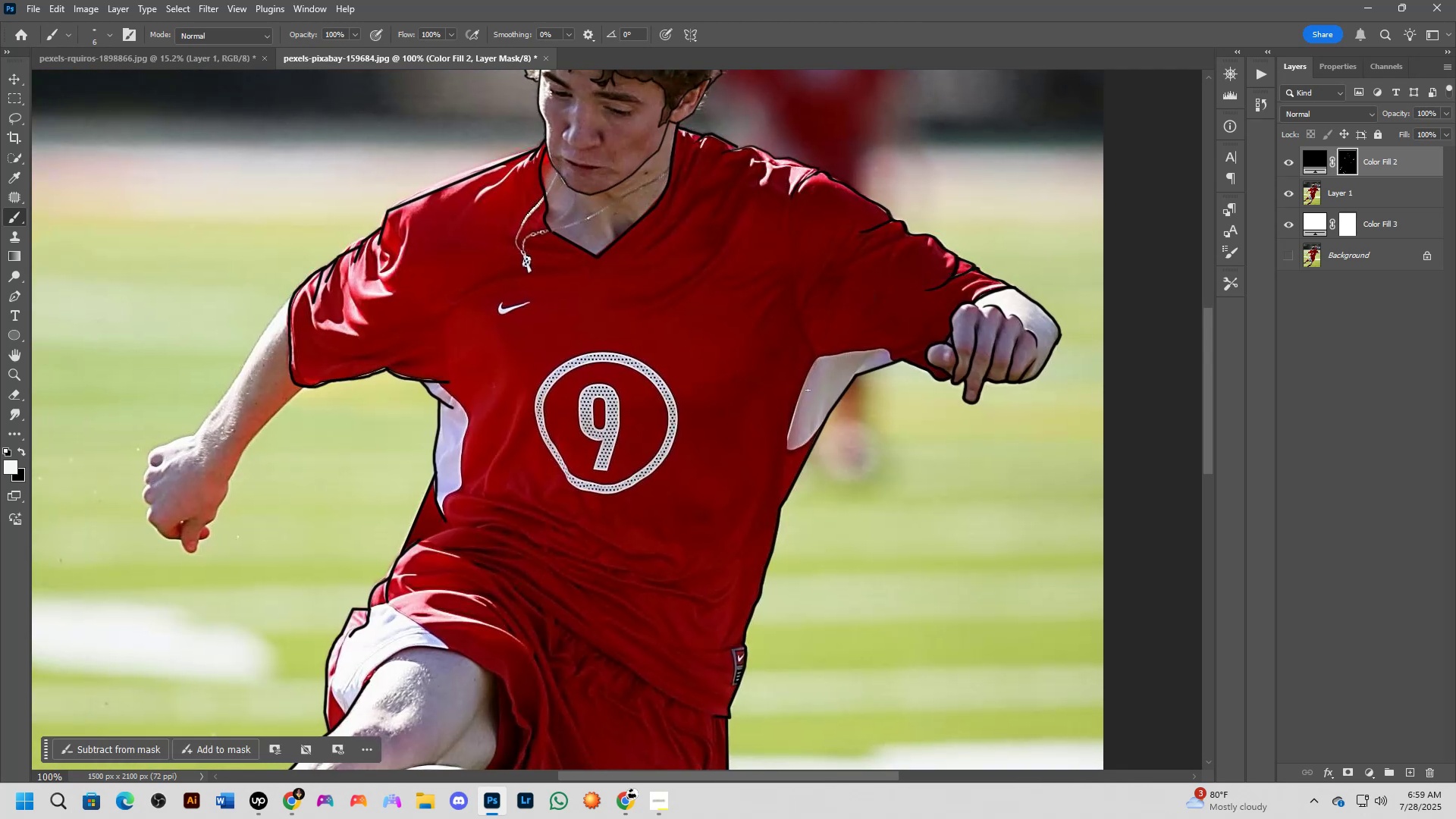 
key(Shift+ShiftLeft)
 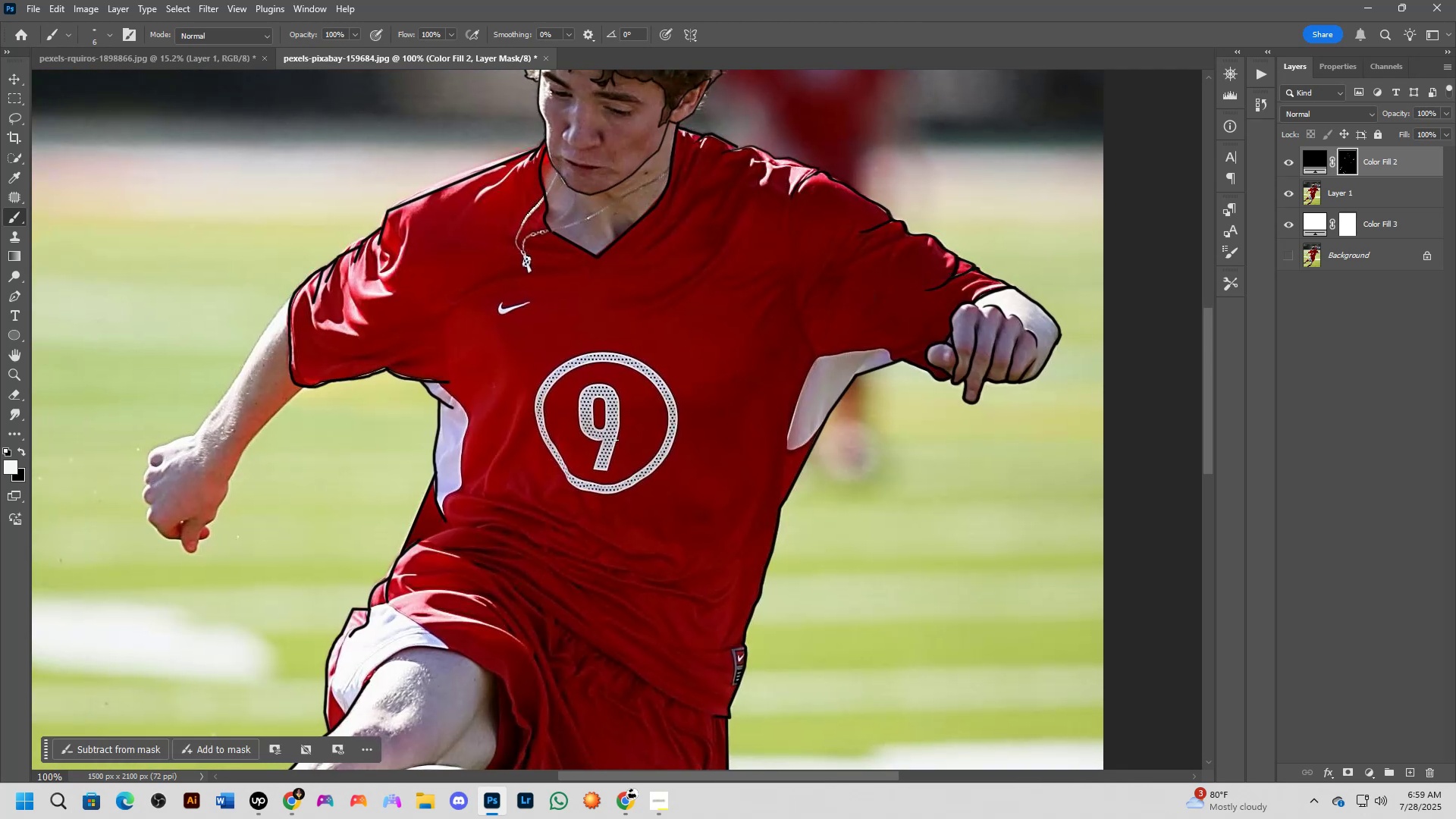 
key(Shift+ShiftLeft)
 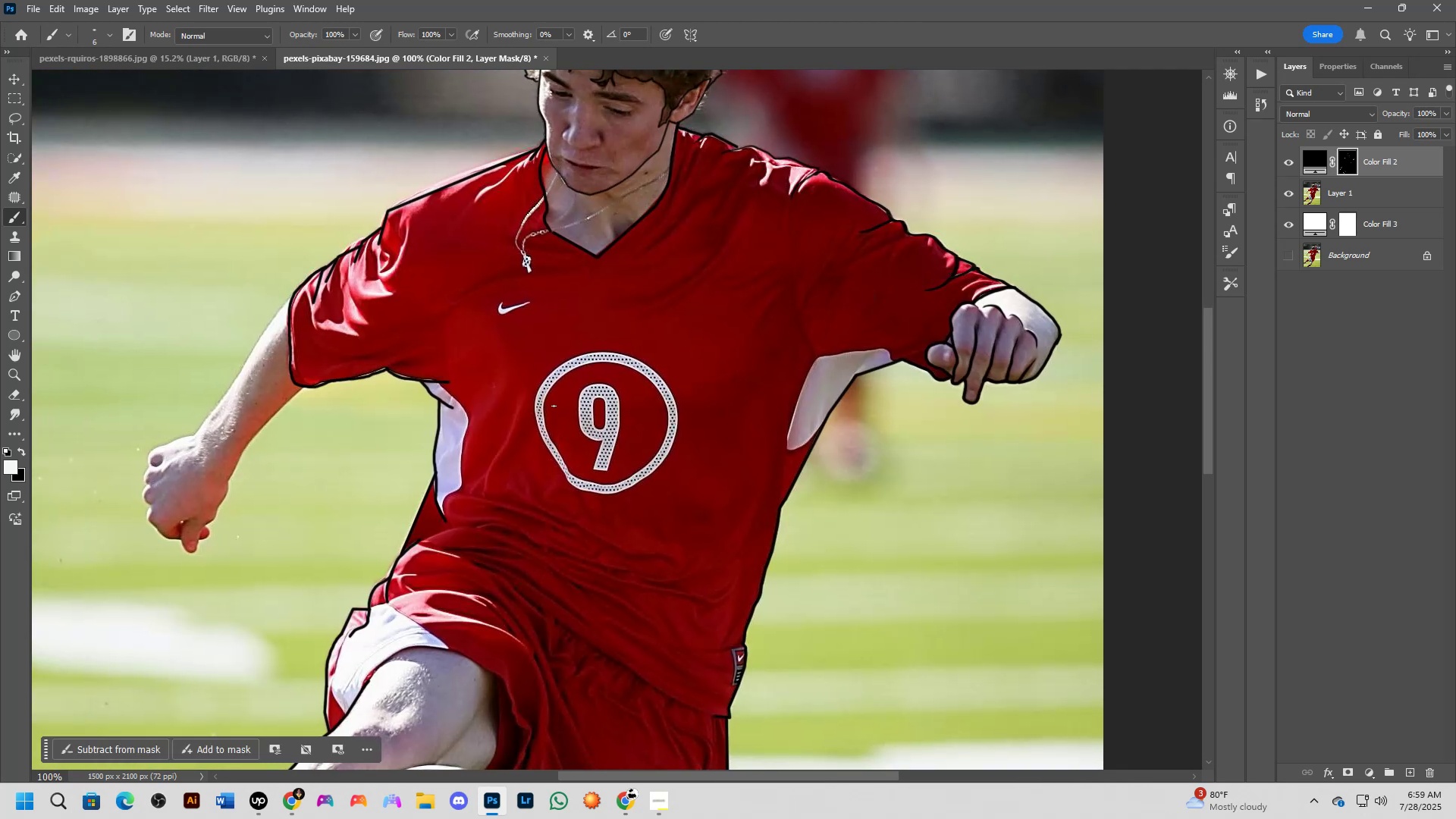 
scroll: coordinate [414, 410], scroll_direction: up, amount: 2.0
 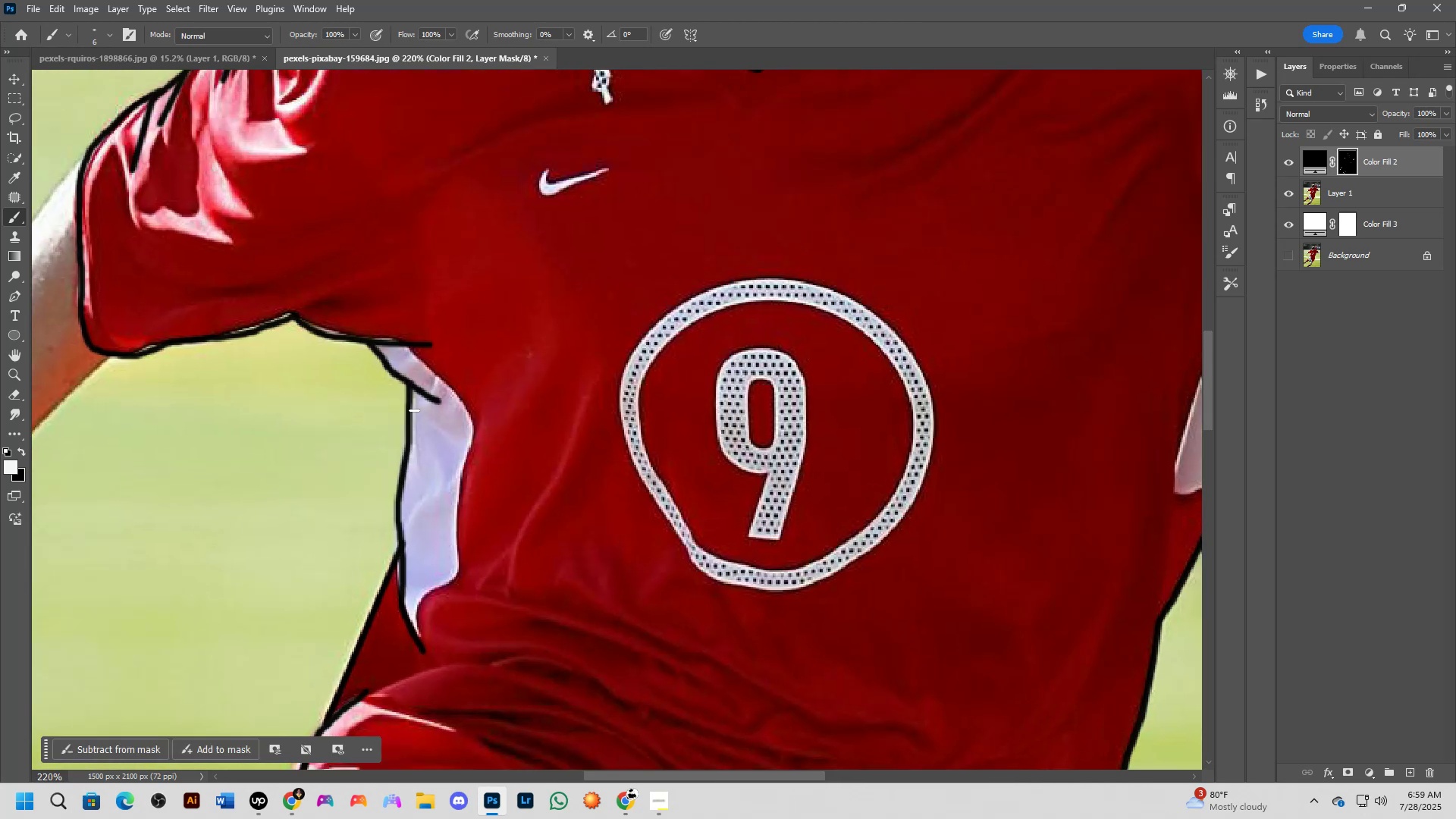 
hold_key(key=Space, duration=0.46)
 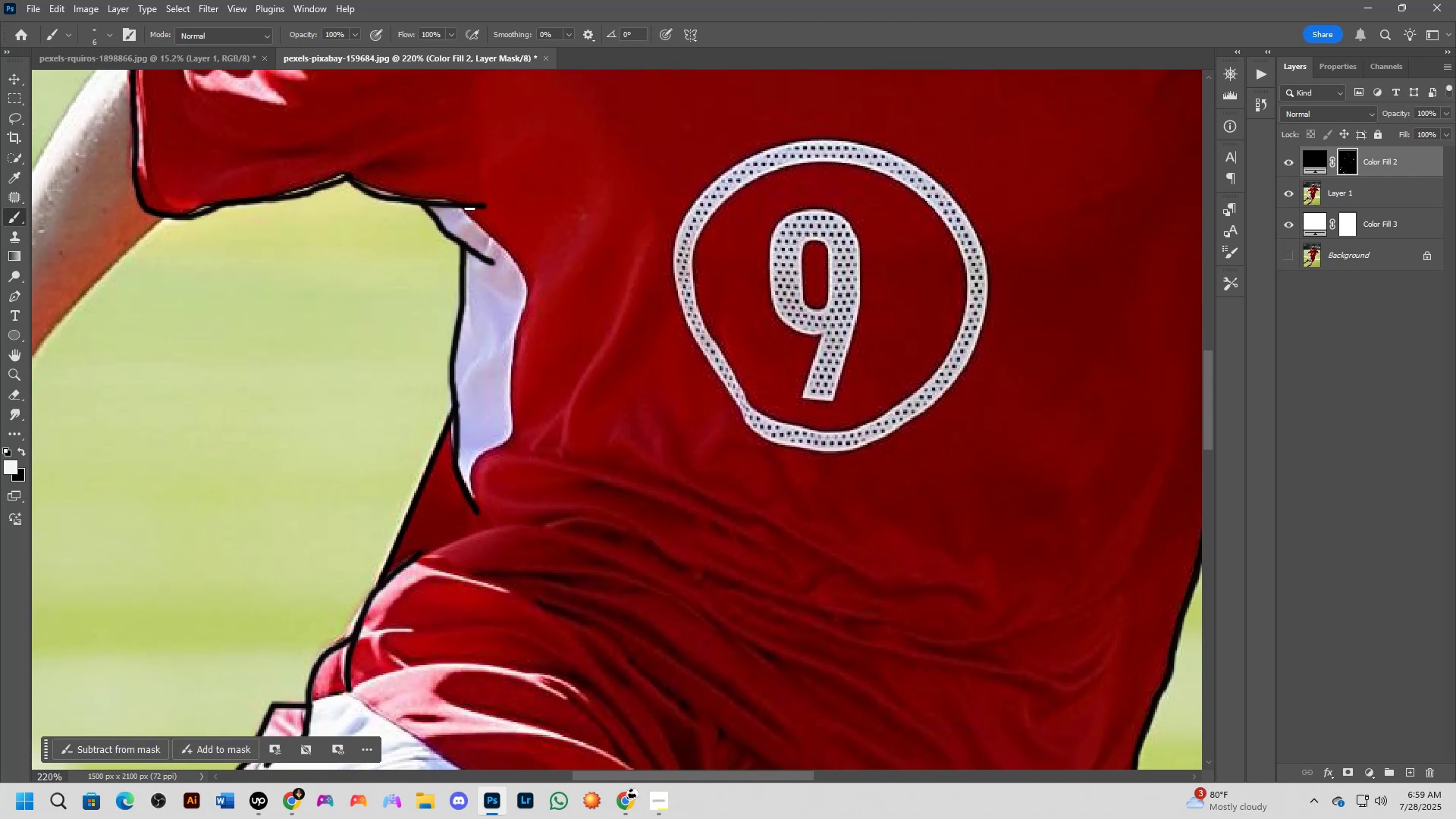 
left_click_drag(start_coordinate=[431, 407], to_coordinate=[482, 284])
 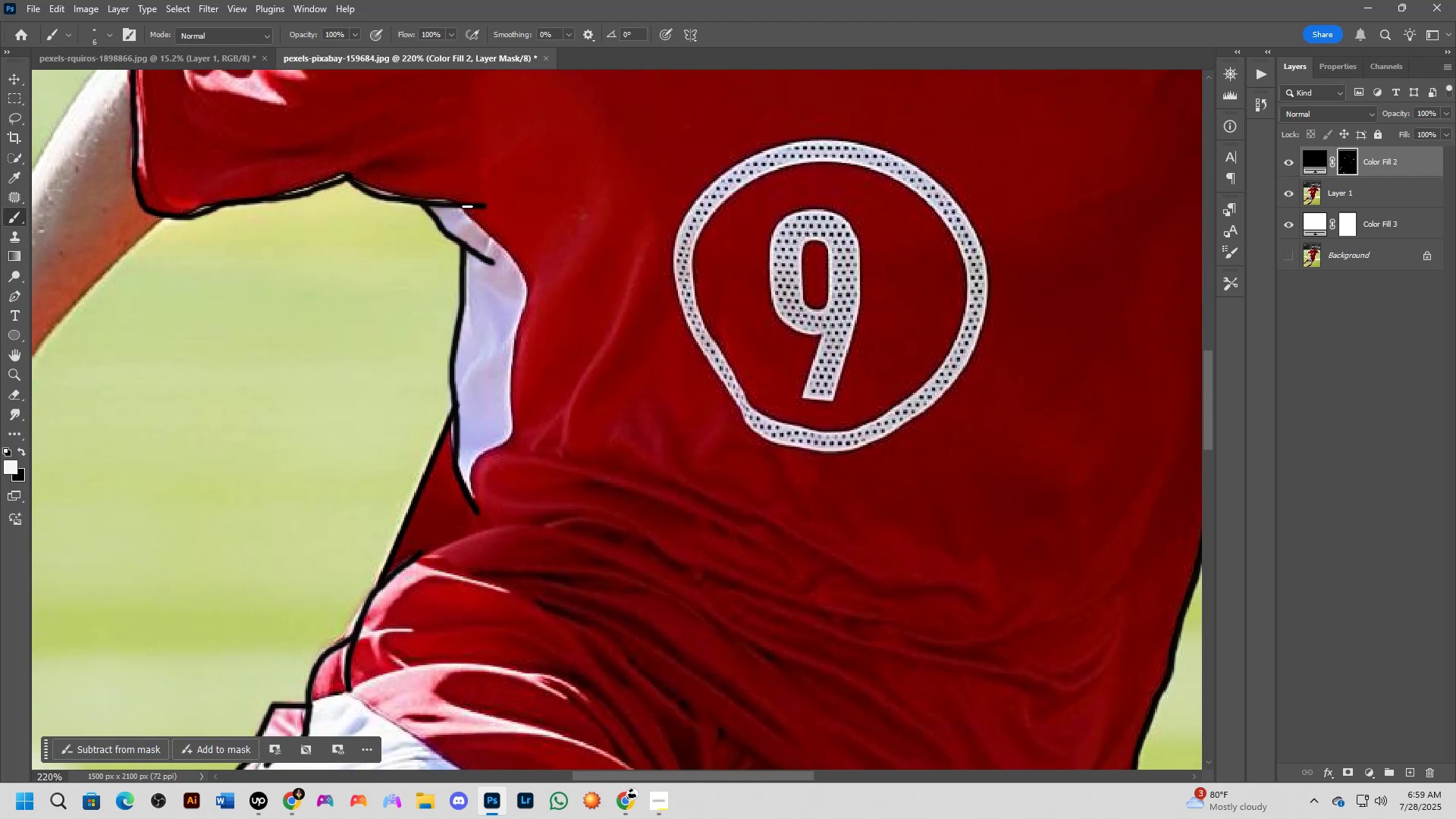 
left_click_drag(start_coordinate=[466, 206], to_coordinate=[477, 513])
 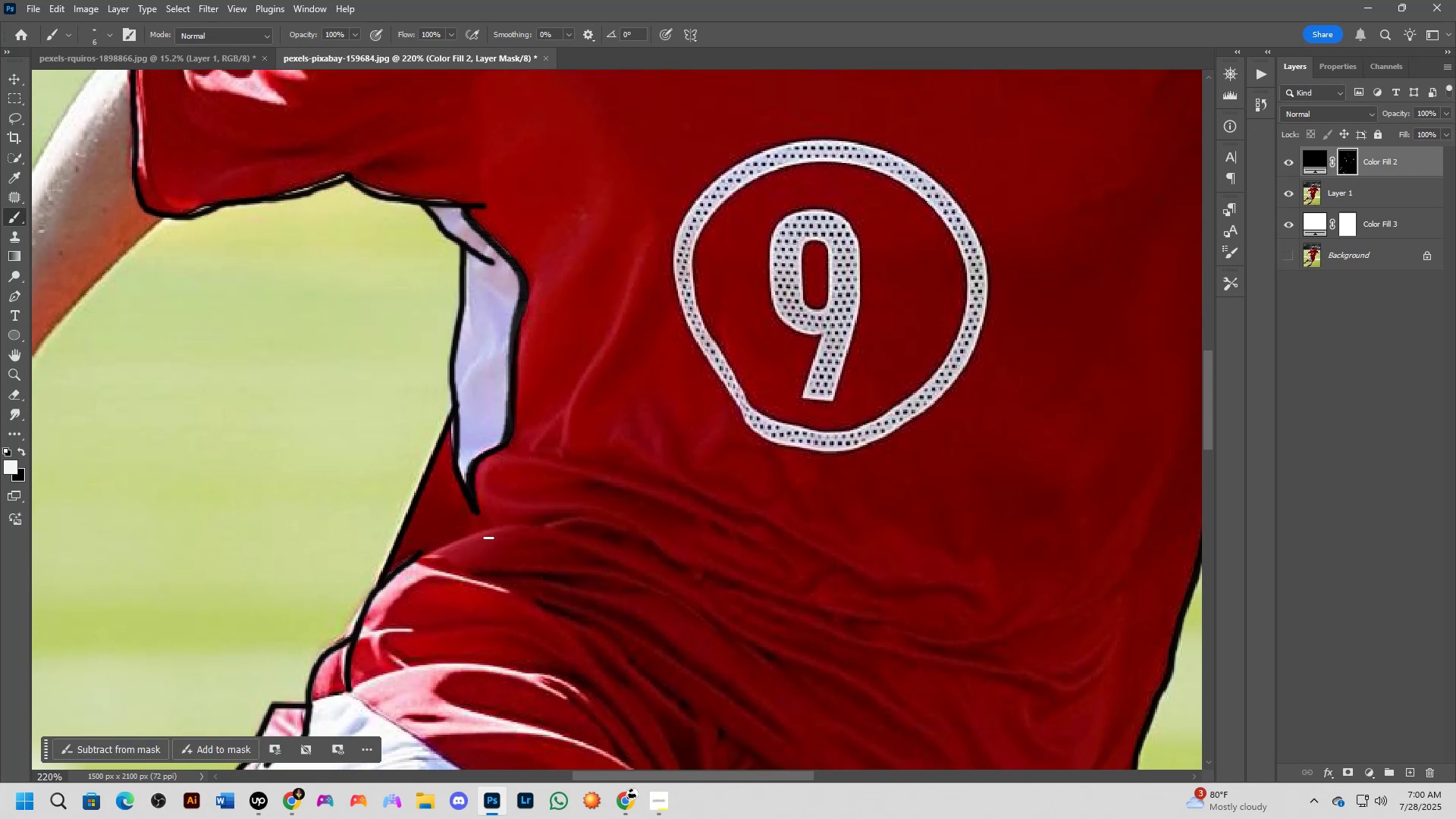 
scroll: coordinate [555, 434], scroll_direction: down, amount: 13.0
 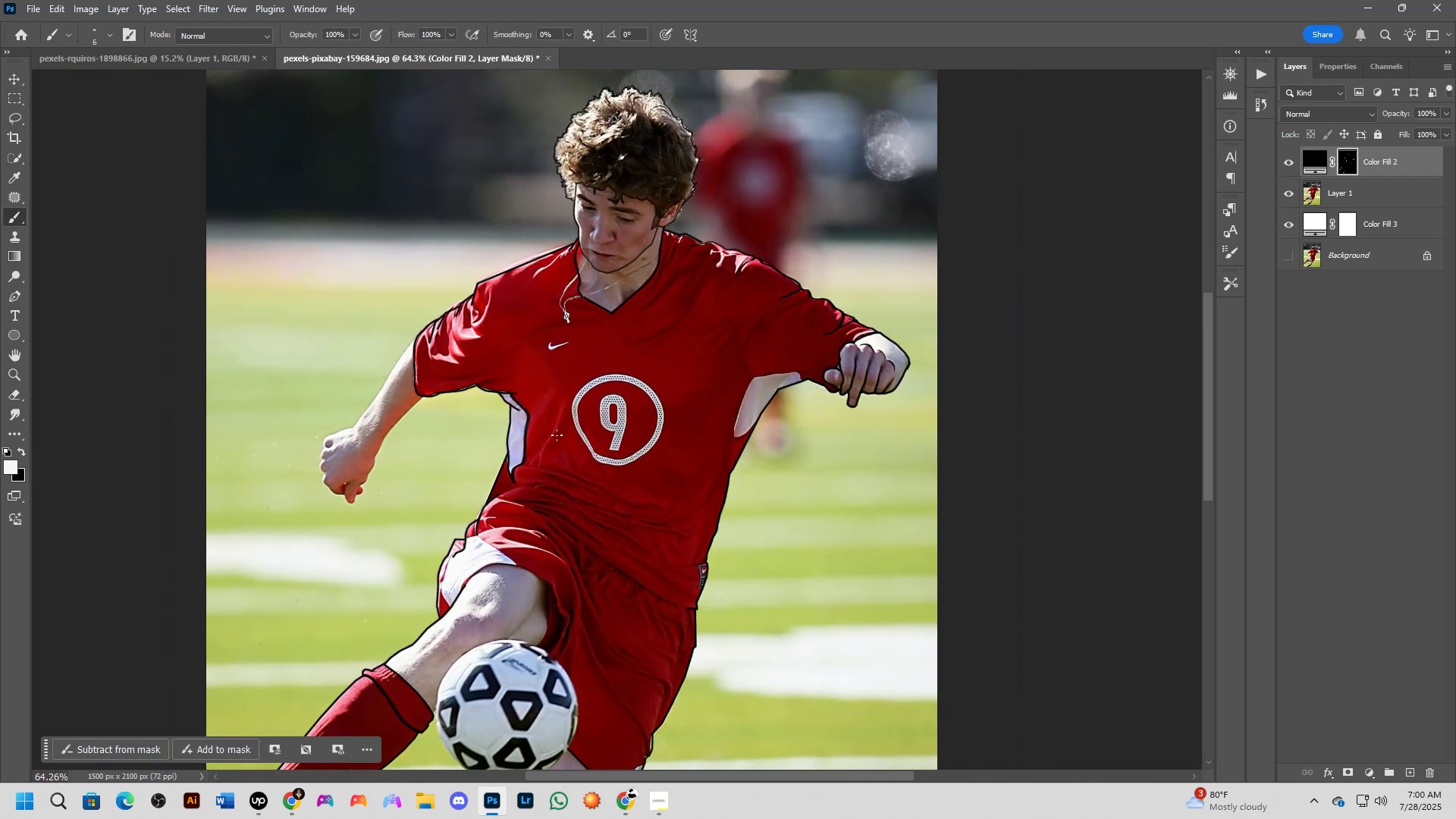 
key(Alt+Tab)
 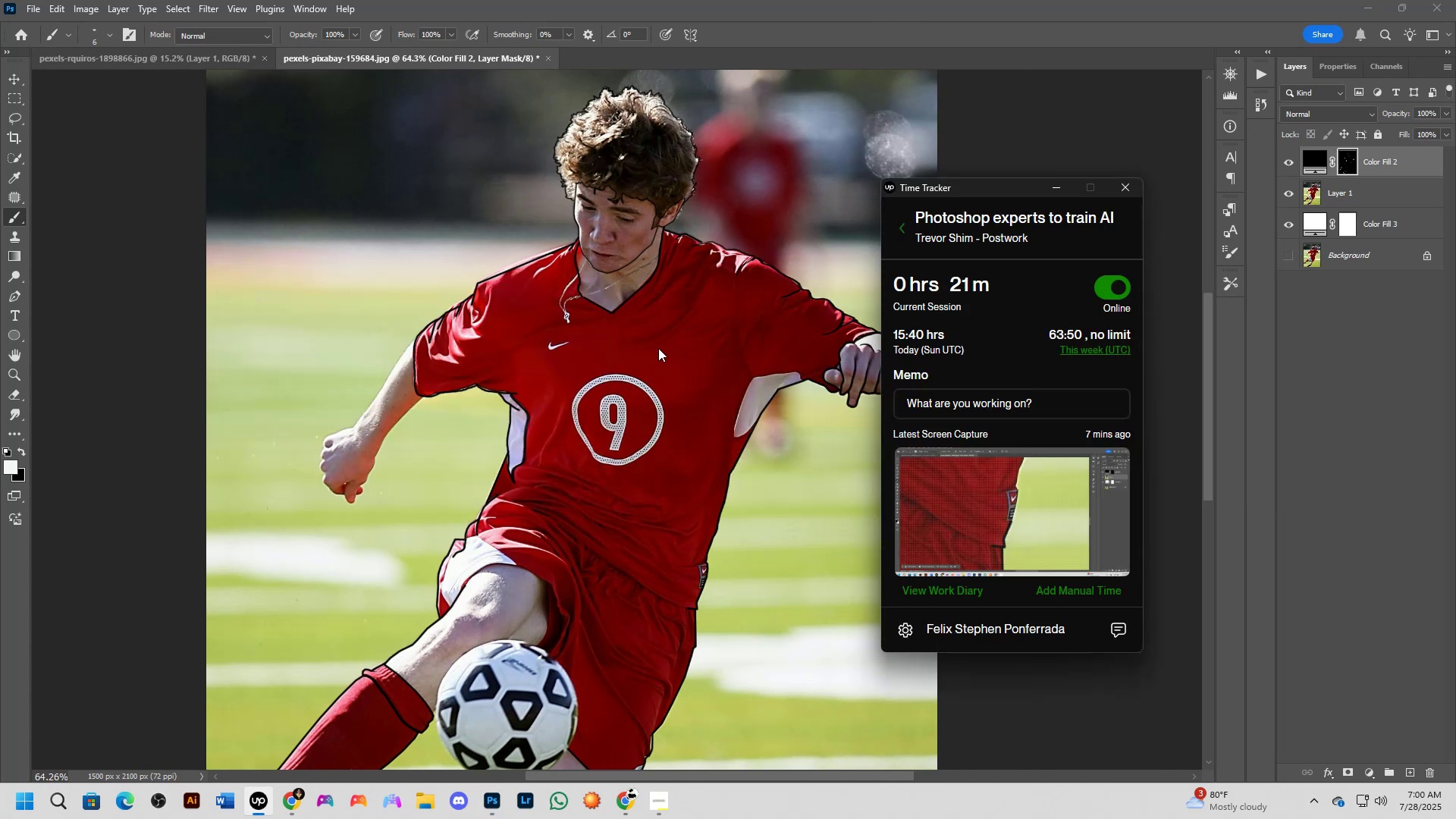 
key(Alt+AltLeft)
 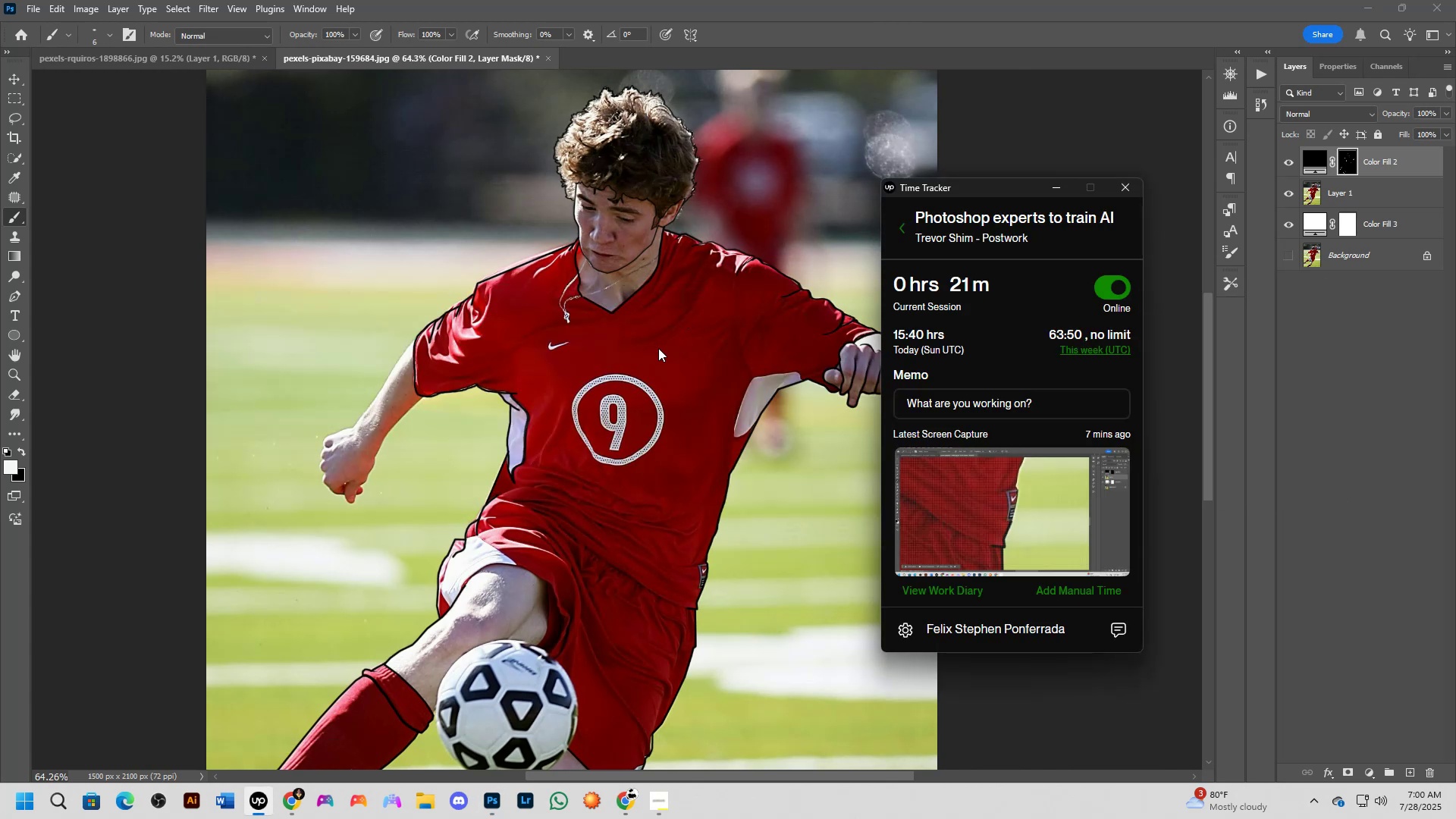 
key(Alt+Tab)
 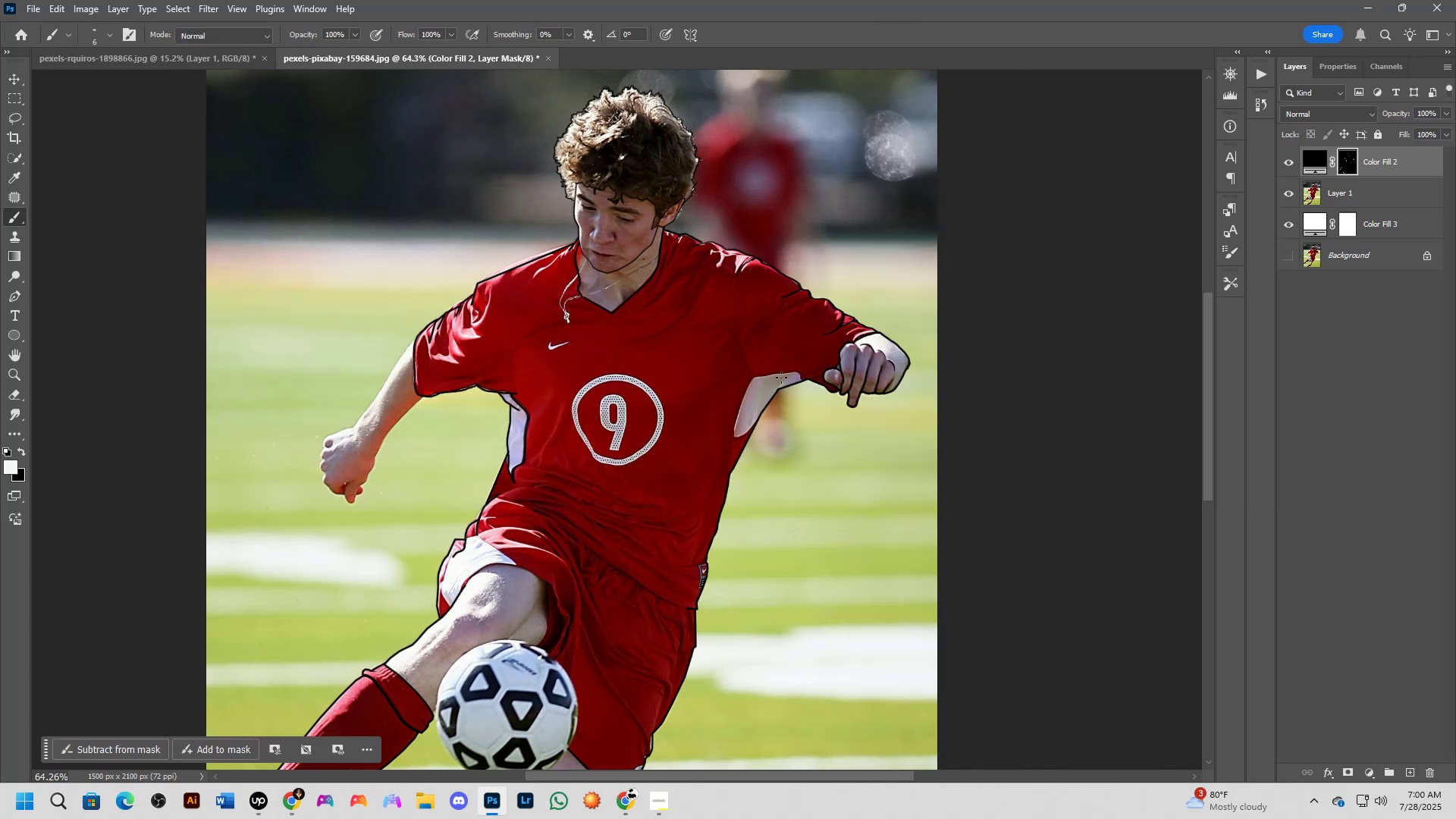 
scroll: coordinate [831, 388], scroll_direction: up, amount: 18.0
 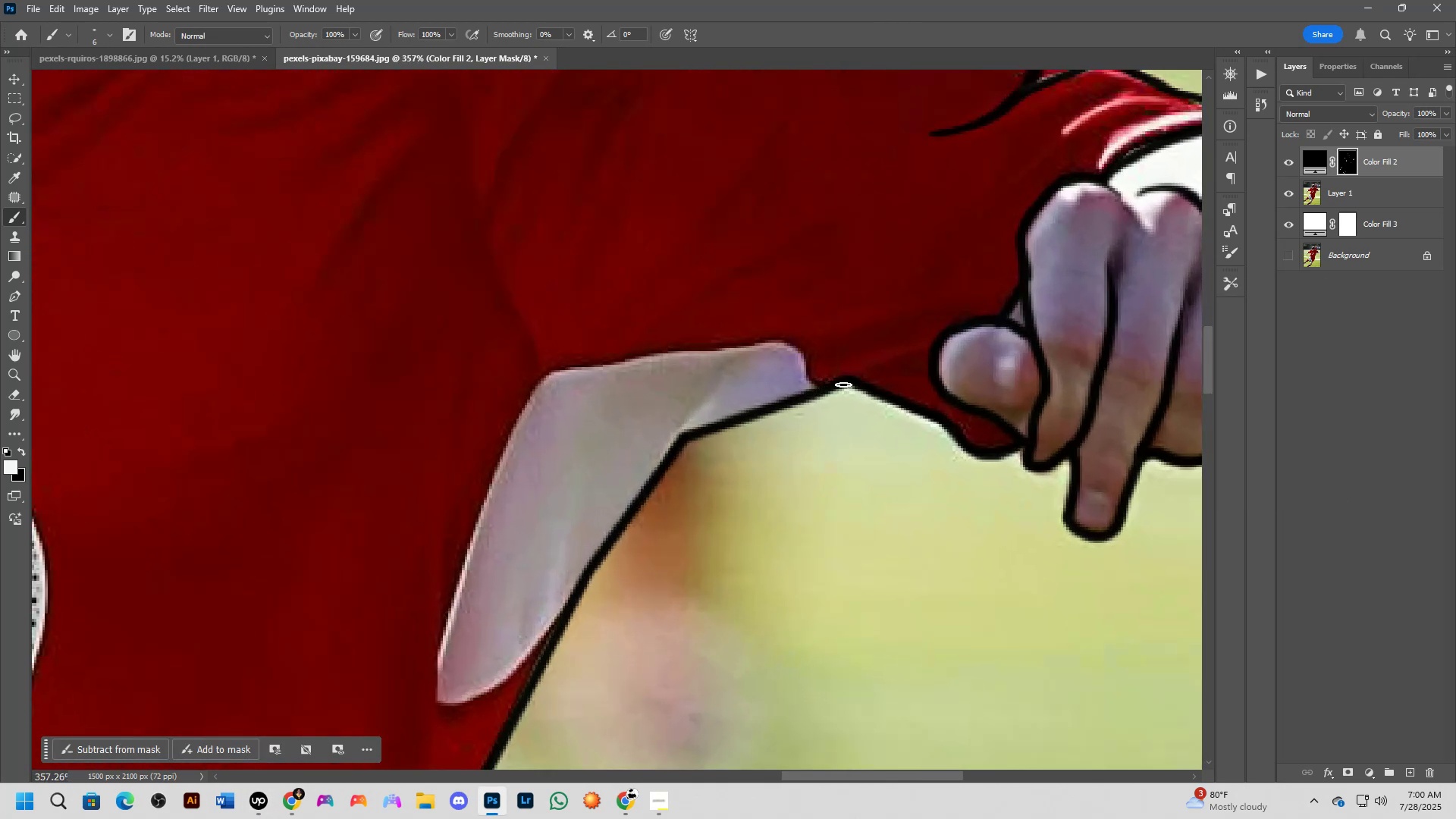 
left_click_drag(start_coordinate=[841, 385], to_coordinate=[575, 582])
 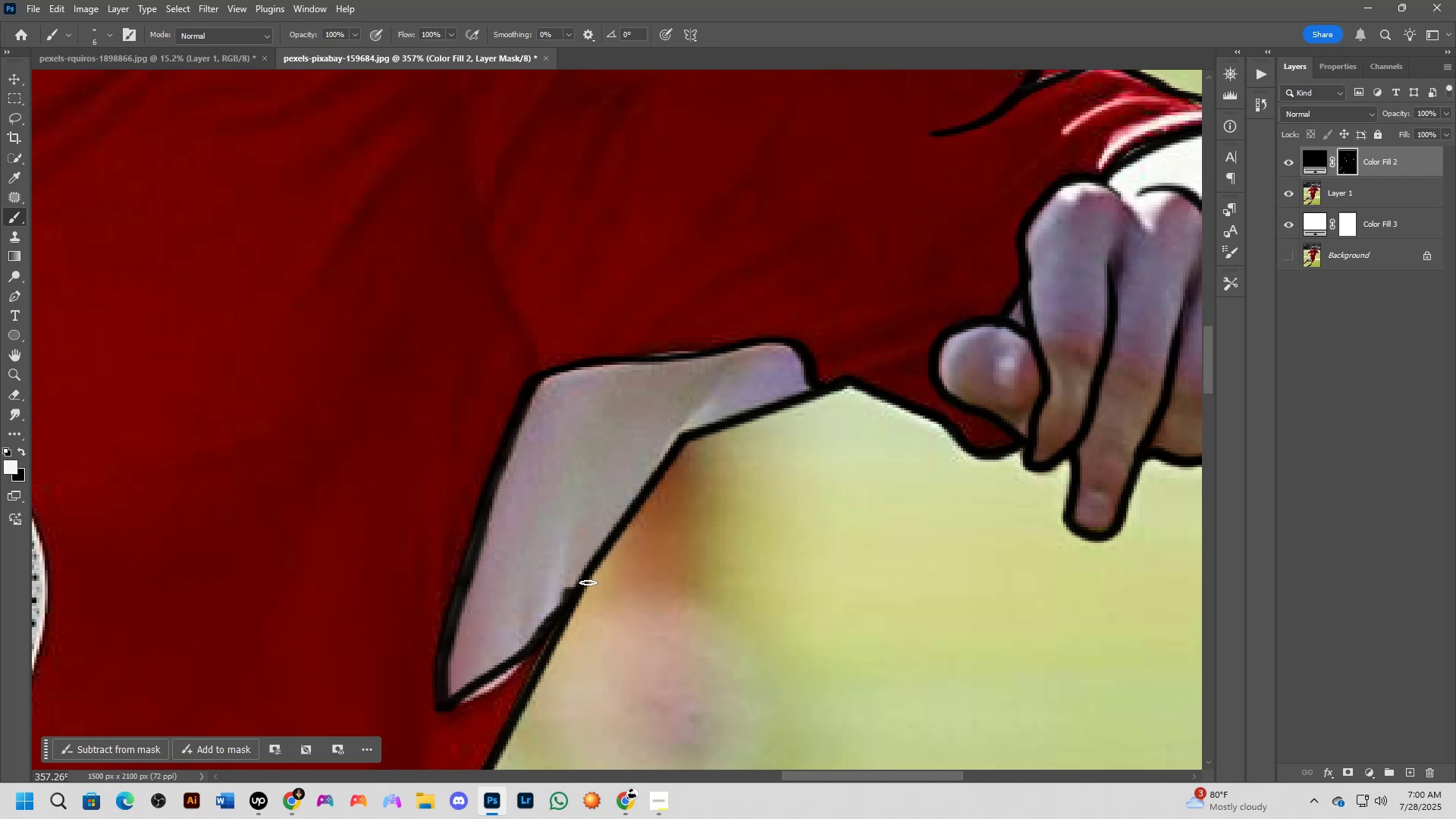 
key(X)
 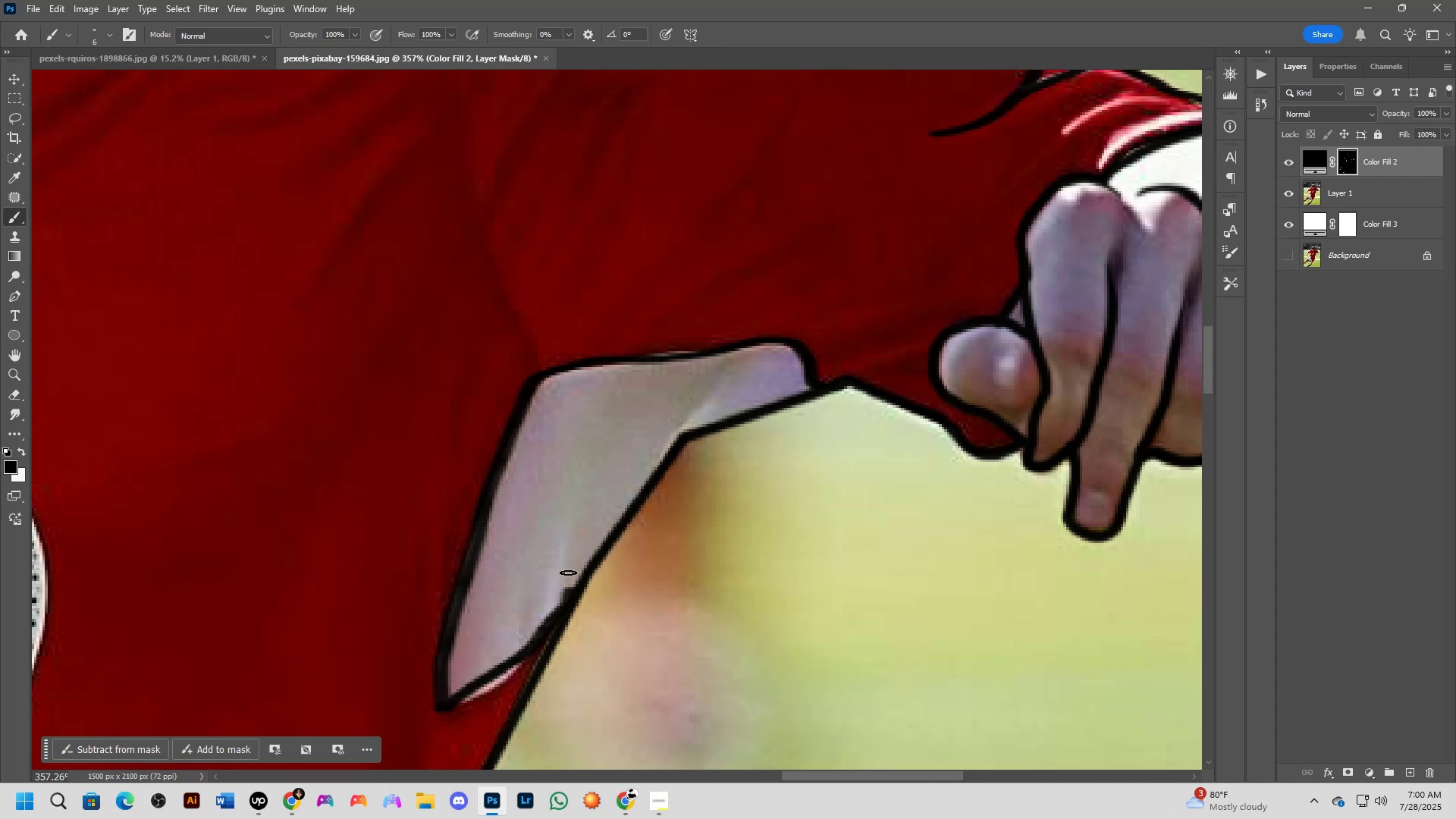 
left_click_drag(start_coordinate=[568, 575], to_coordinate=[576, 566])
 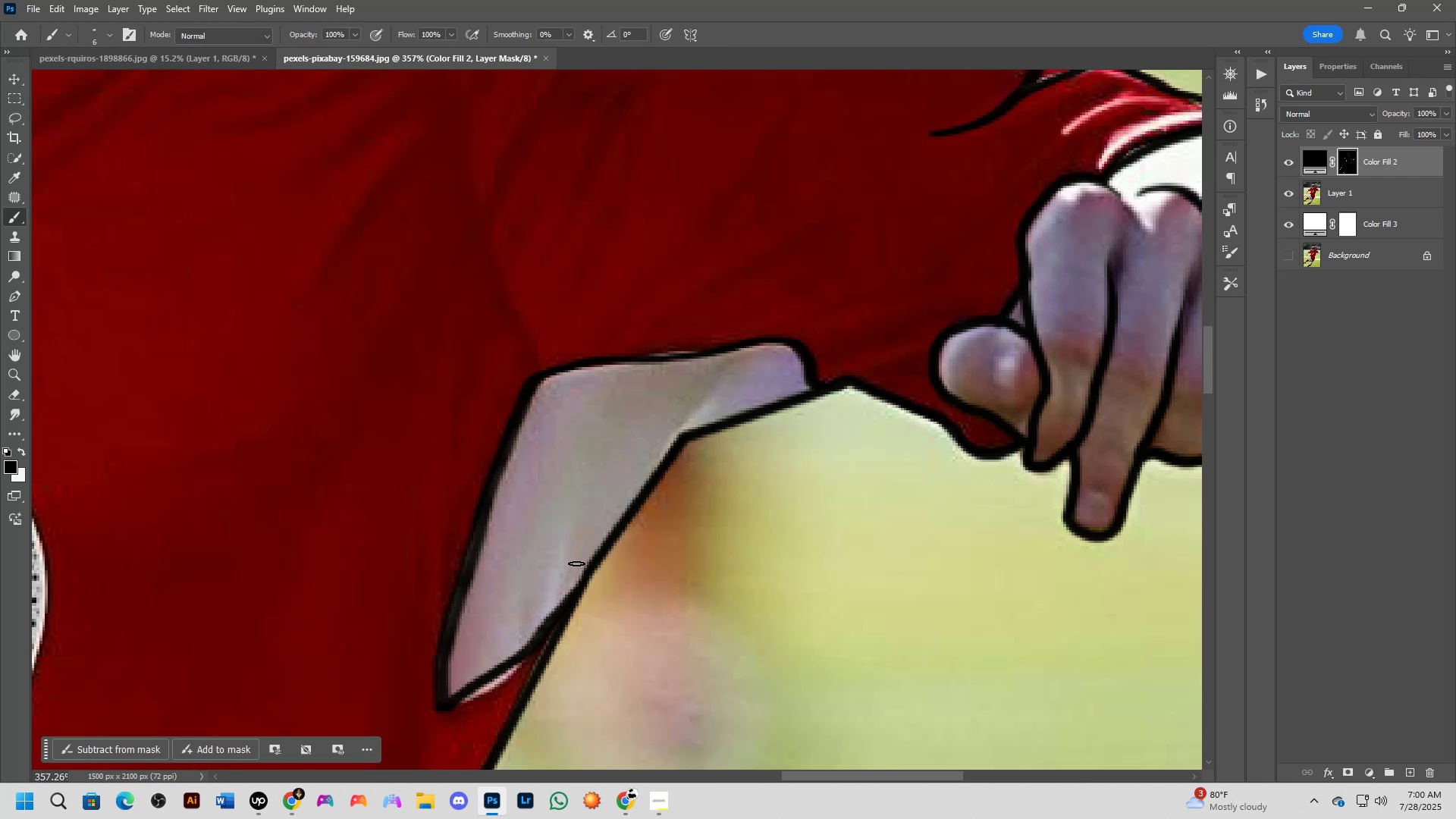 
hold_key(key=ShiftLeft, duration=0.42)
scroll: coordinate [577, 538], scroll_direction: down, amount: 6.0
 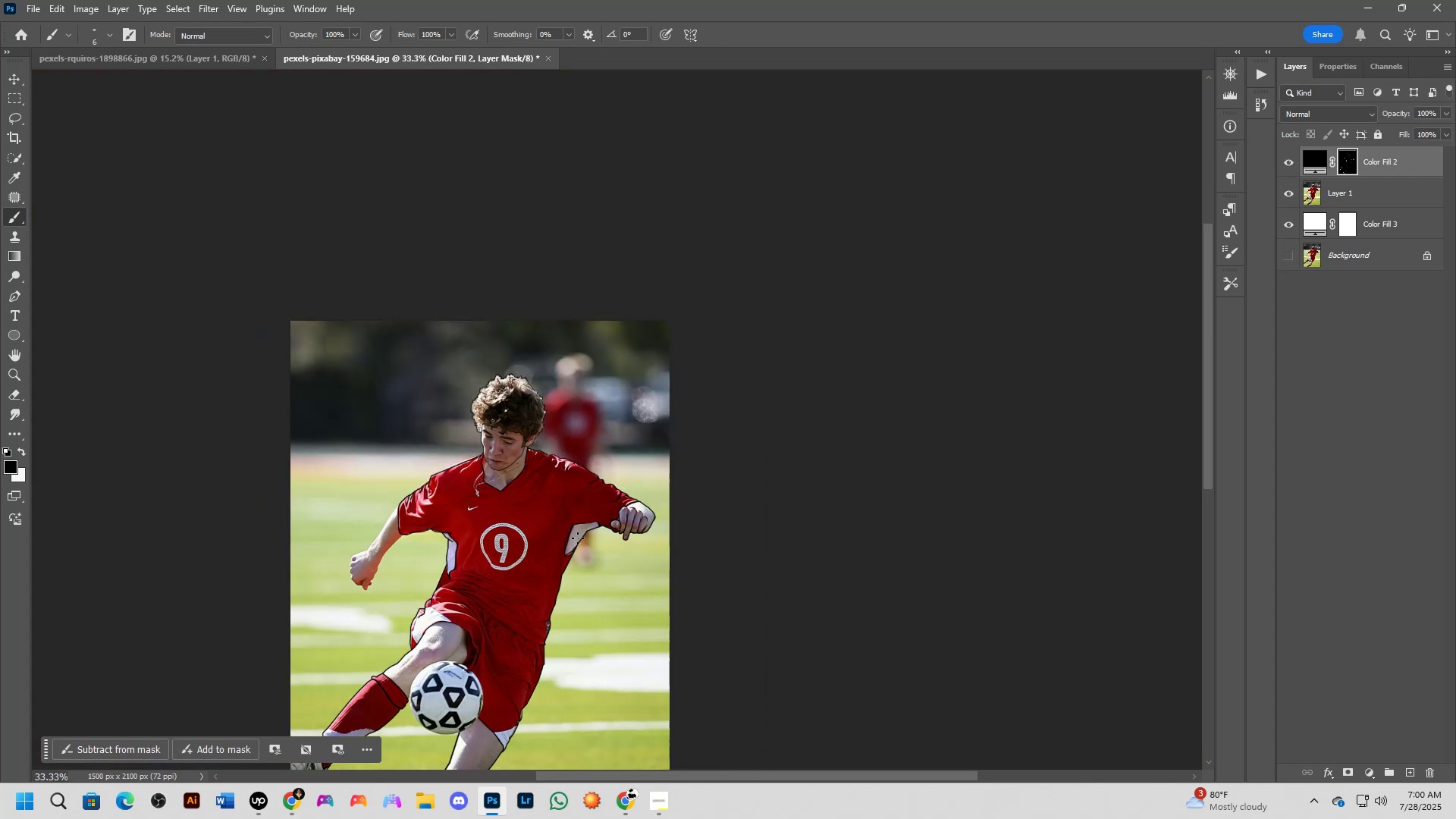 
hold_key(key=Space, duration=0.58)
 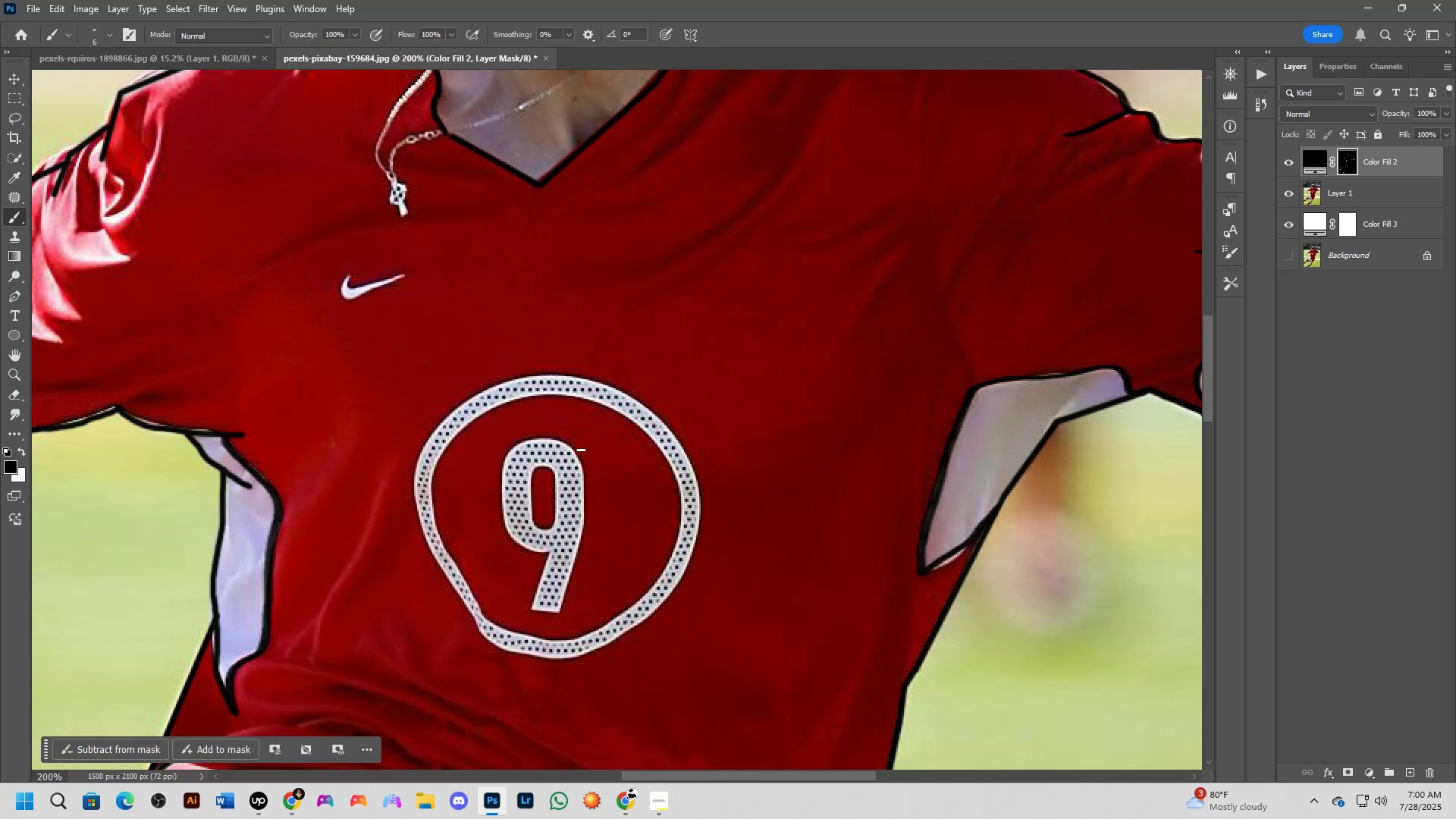 
left_click_drag(start_coordinate=[546, 582], to_coordinate=[642, 470])
 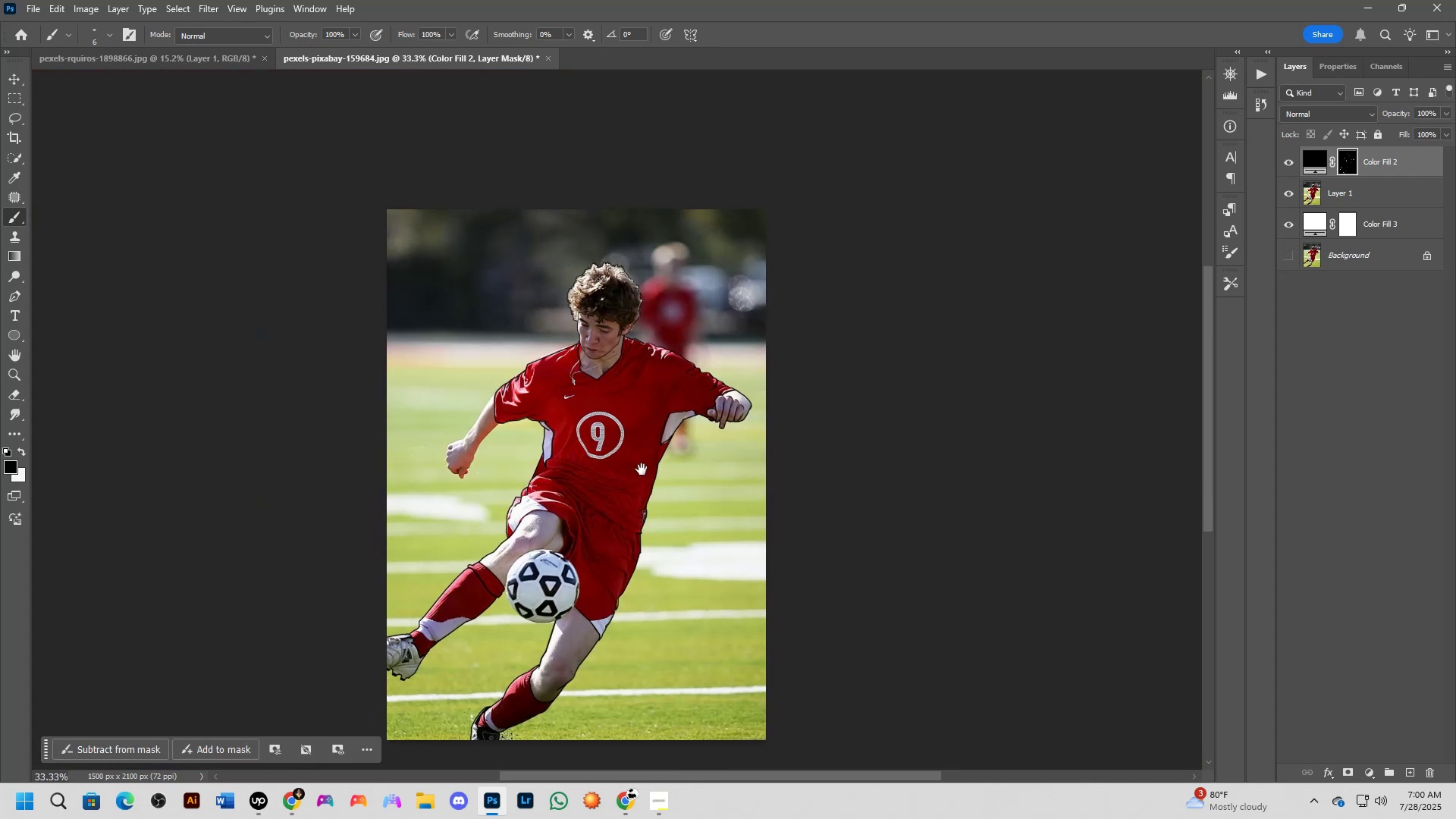 
key(Shift+ShiftLeft)
 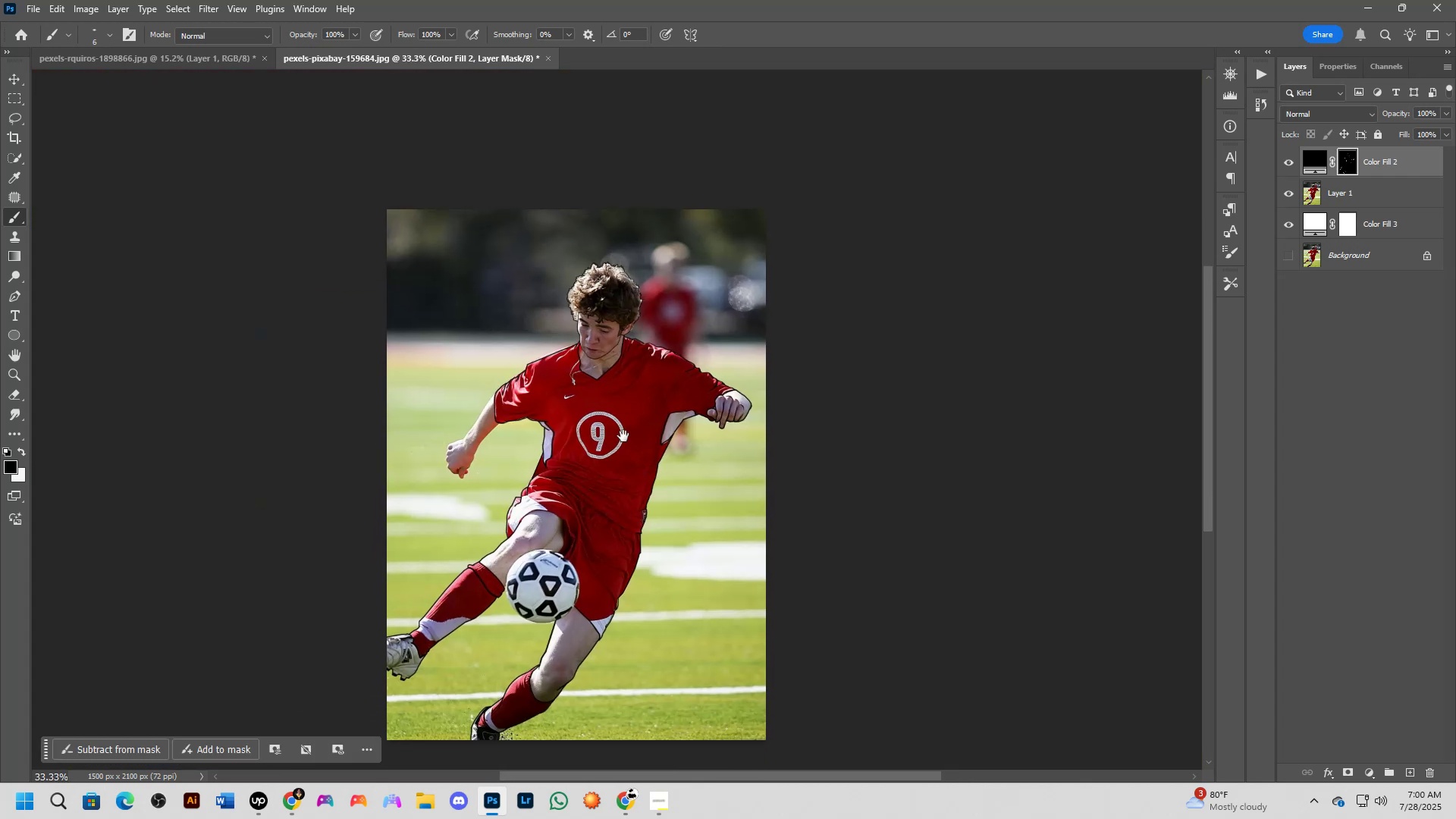 
scroll: coordinate [513, 453], scroll_direction: up, amount: 7.0
 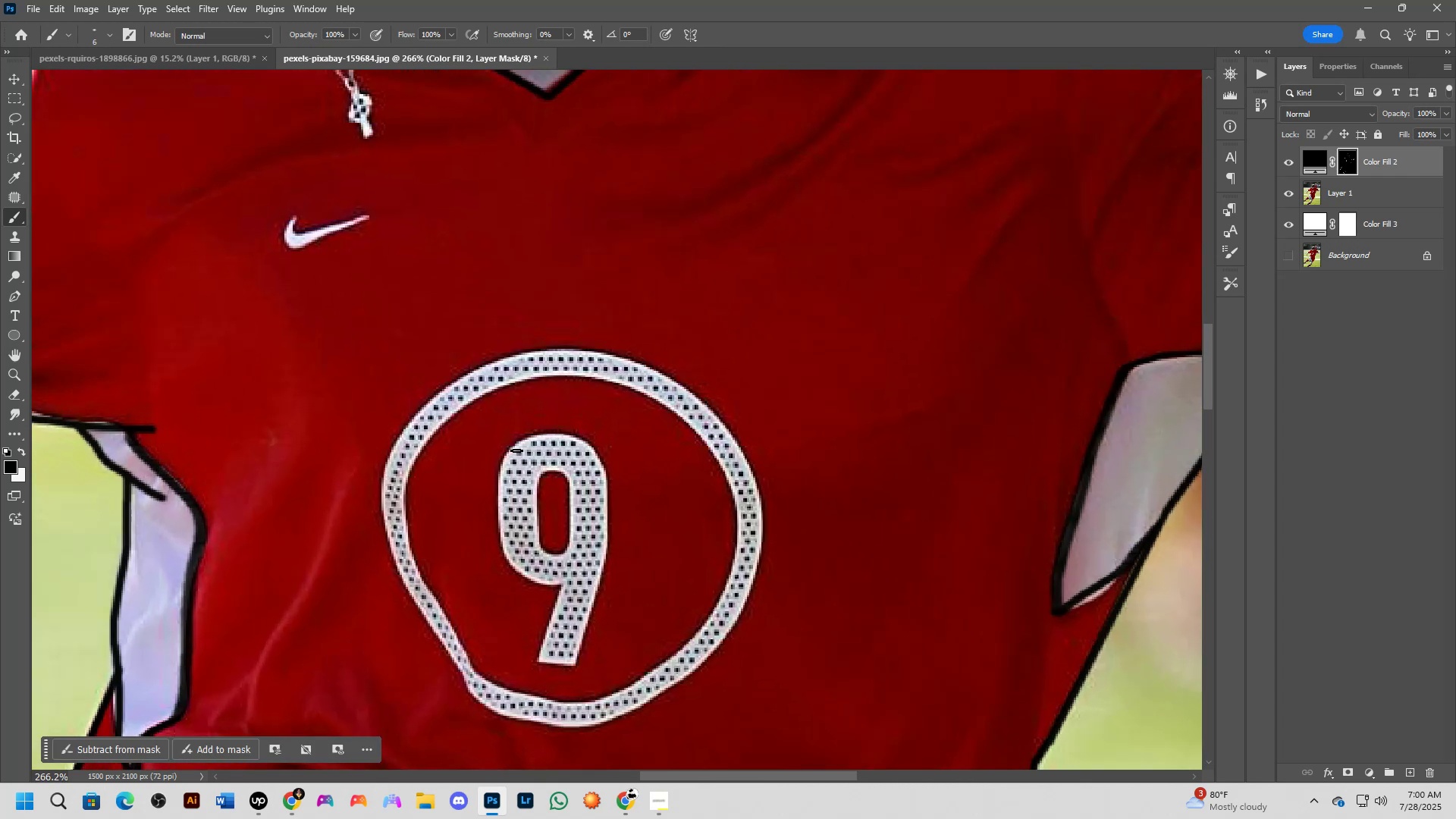 
hold_key(key=AltLeft, duration=0.74)
 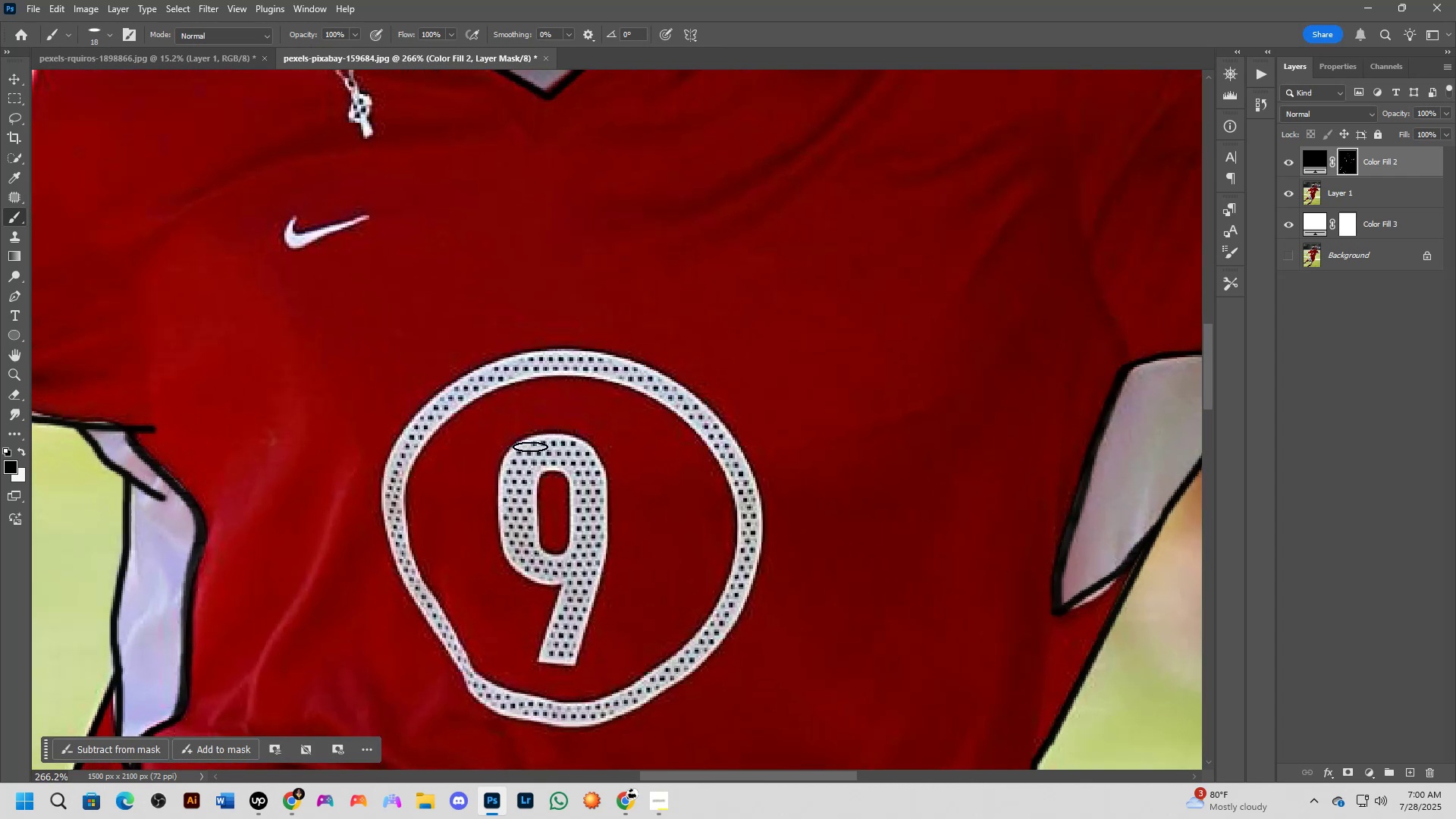 
hold_key(key=AltLeft, duration=0.33)
scroll: coordinate [523, 440], scroll_direction: down, amount: 9.0
 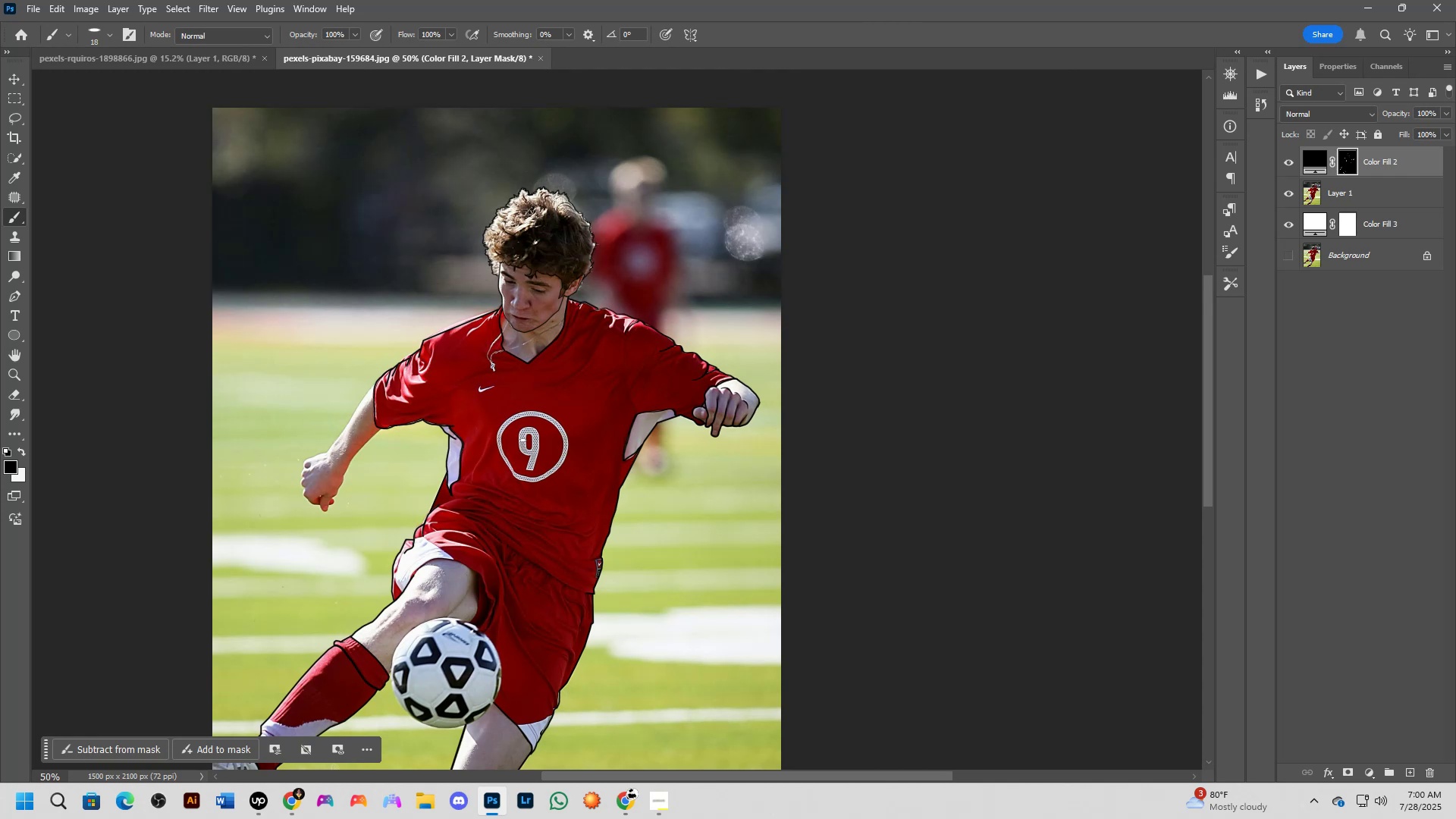 
key(Shift+ShiftLeft)
 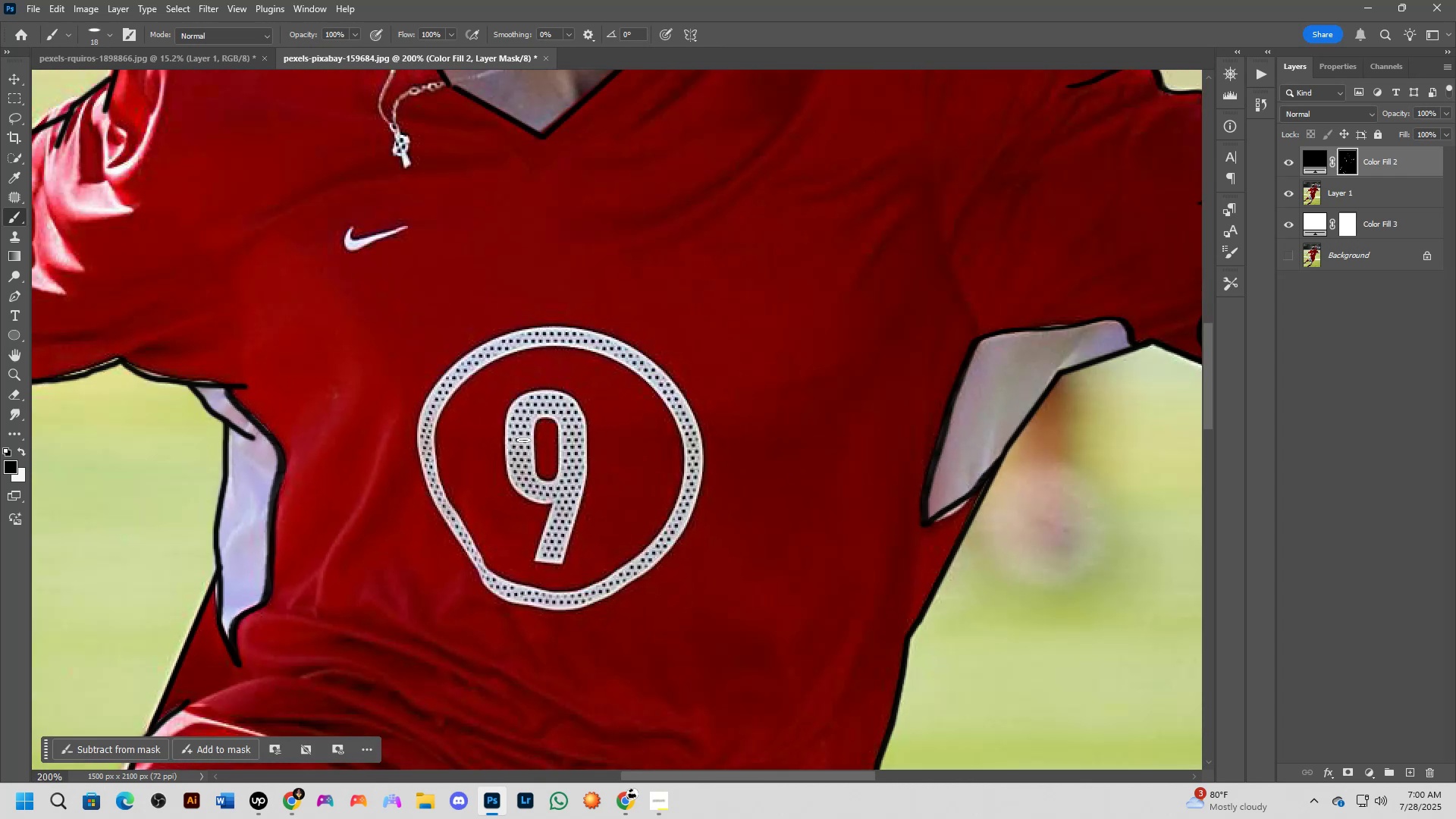 
key(Shift+ShiftLeft)
 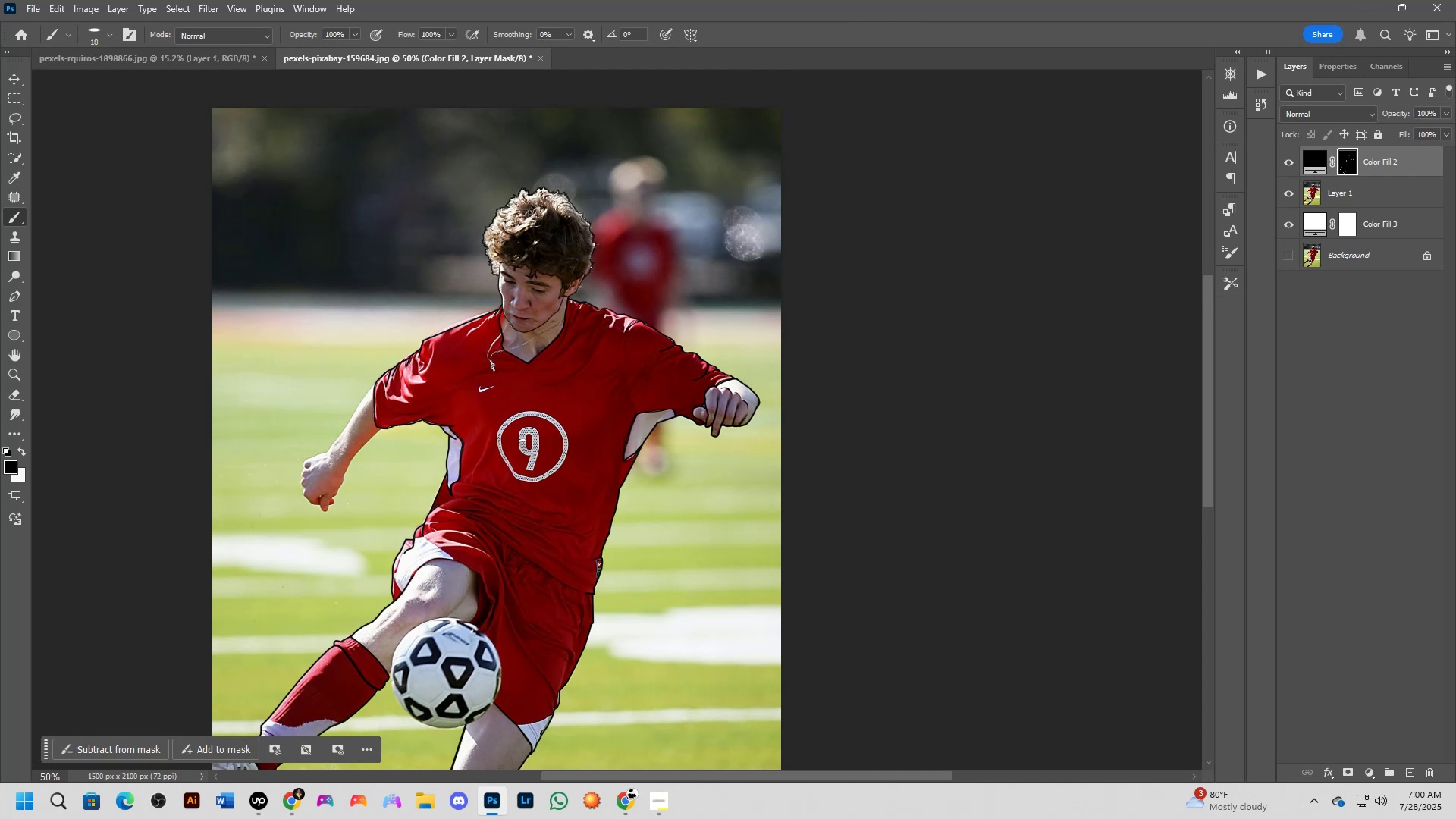 
key(Alt+AltLeft)
 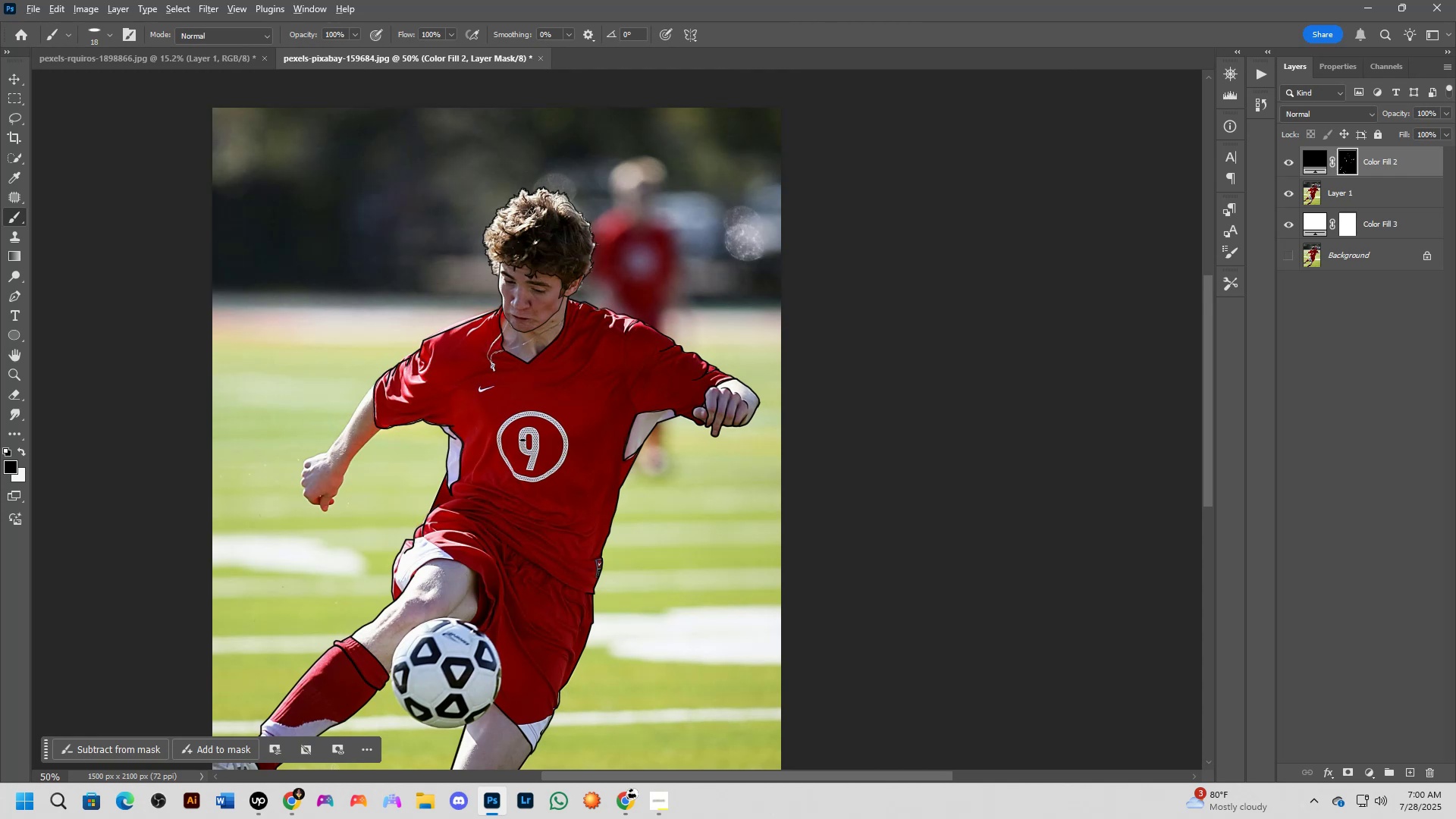 
key(Alt+Tab)
 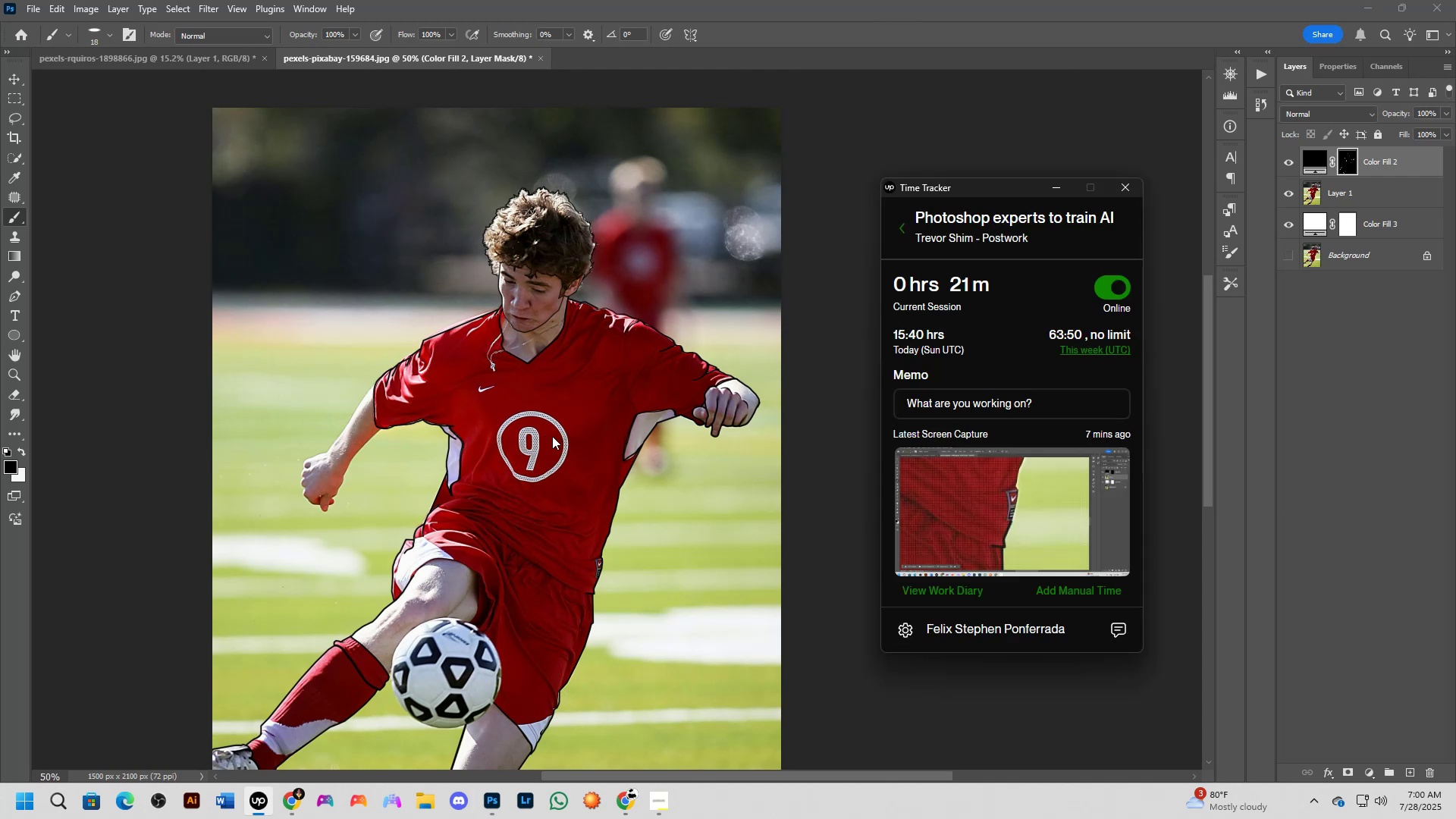 
key(Alt+AltLeft)
 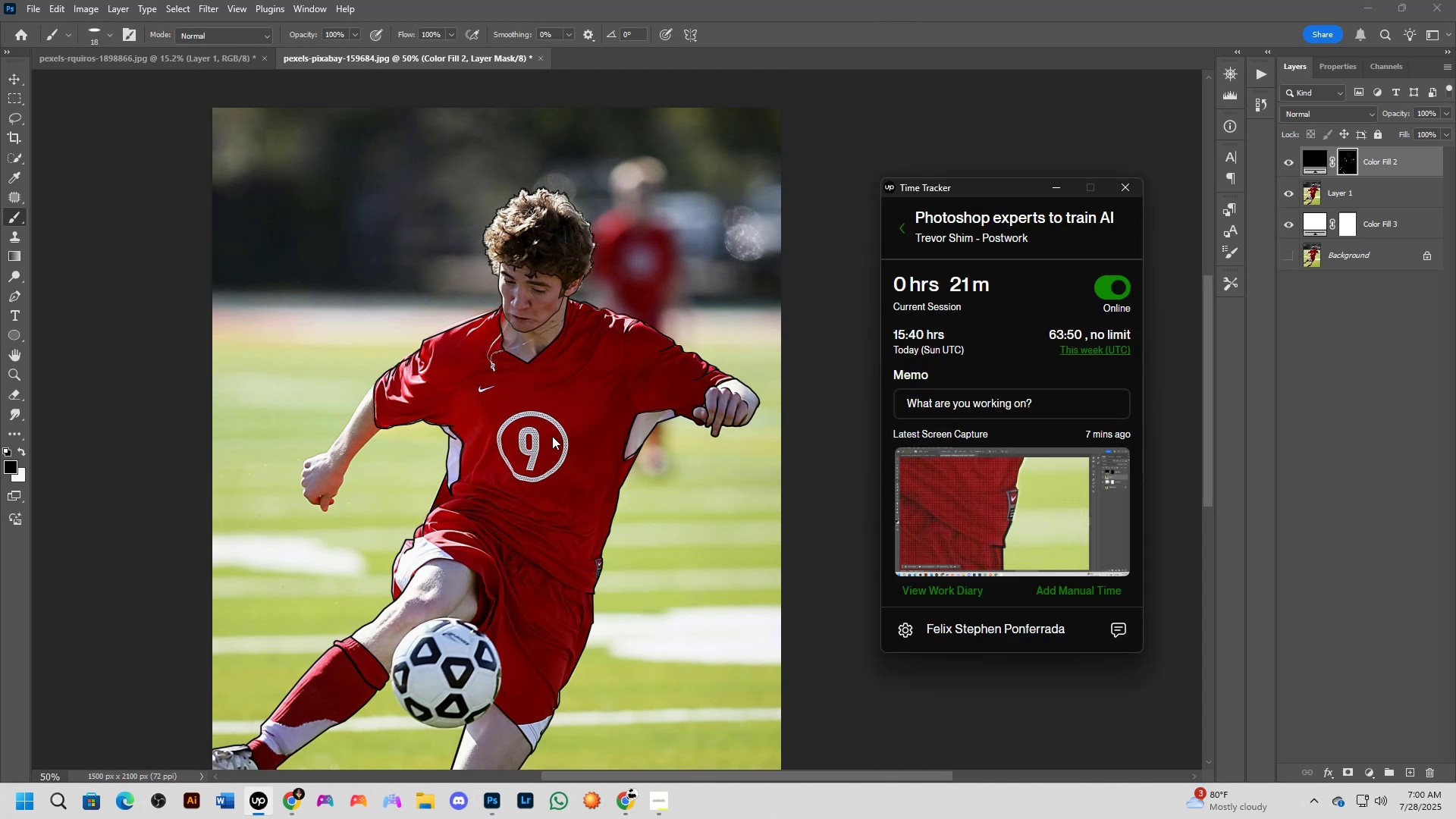 
key(Alt+Tab)
 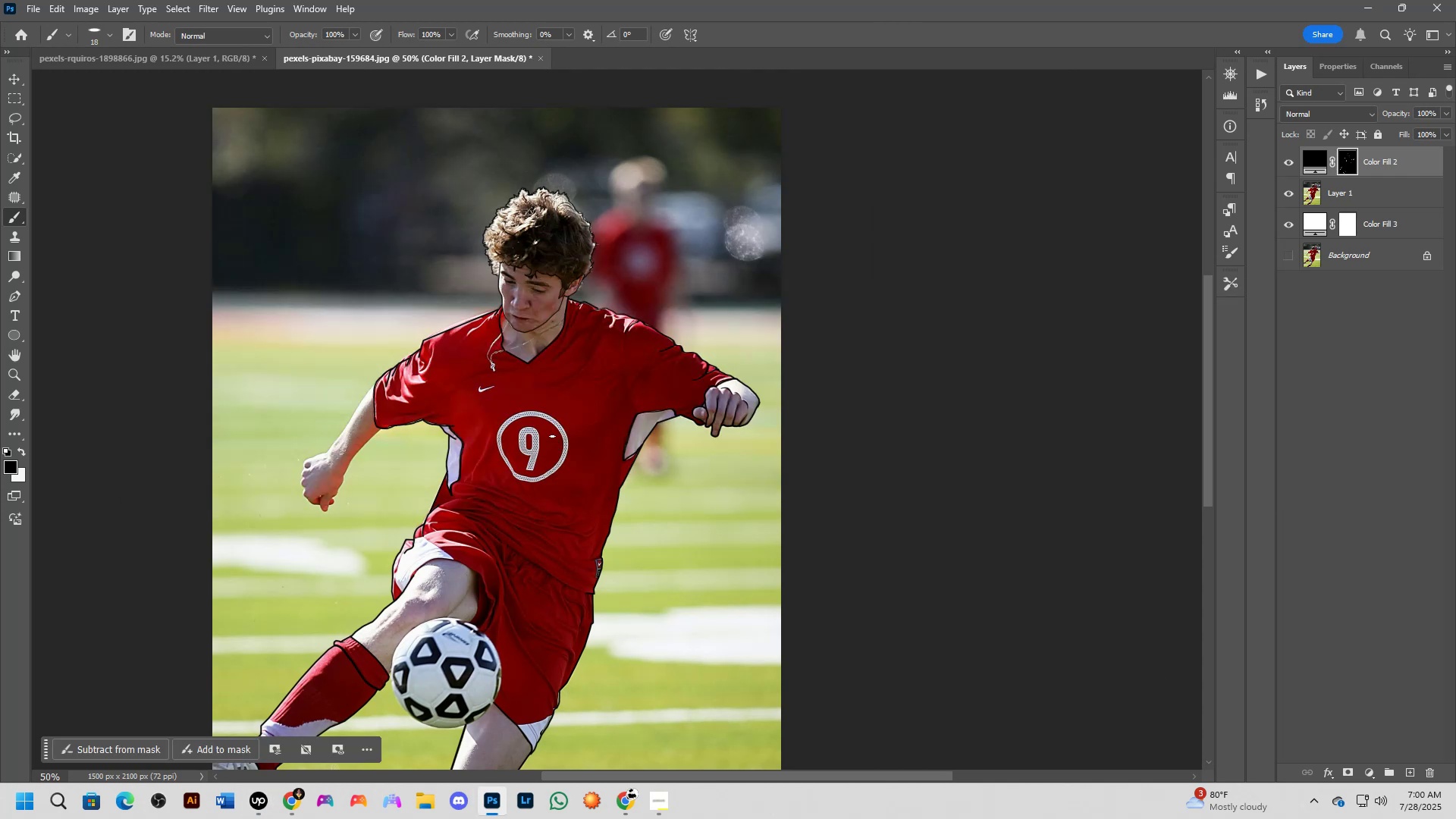 
wait(11.25)
 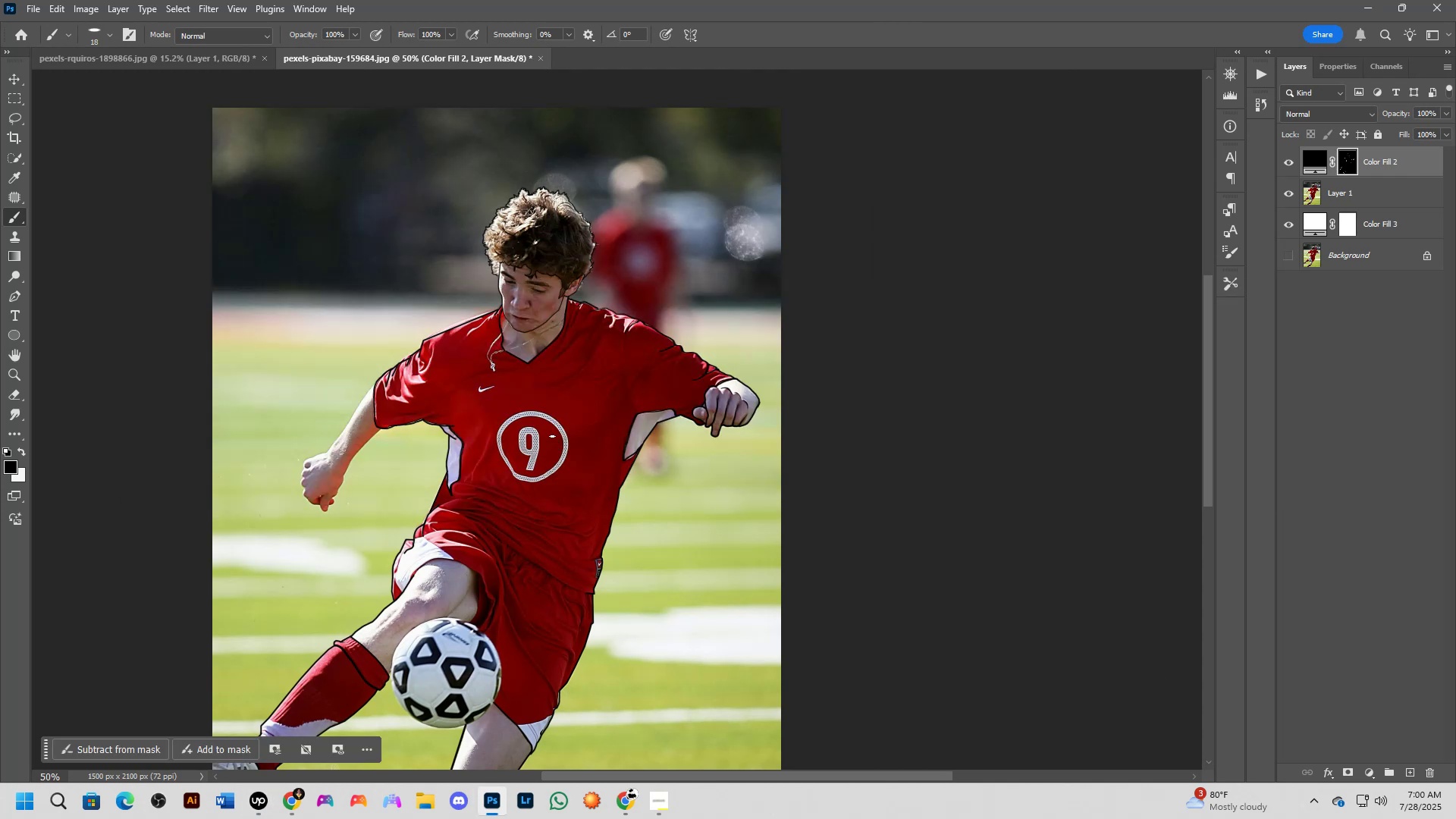 
hold_key(key=ShiftLeft, duration=0.44)
scroll: coordinate [545, 457], scroll_direction: none, amount: 0.0
 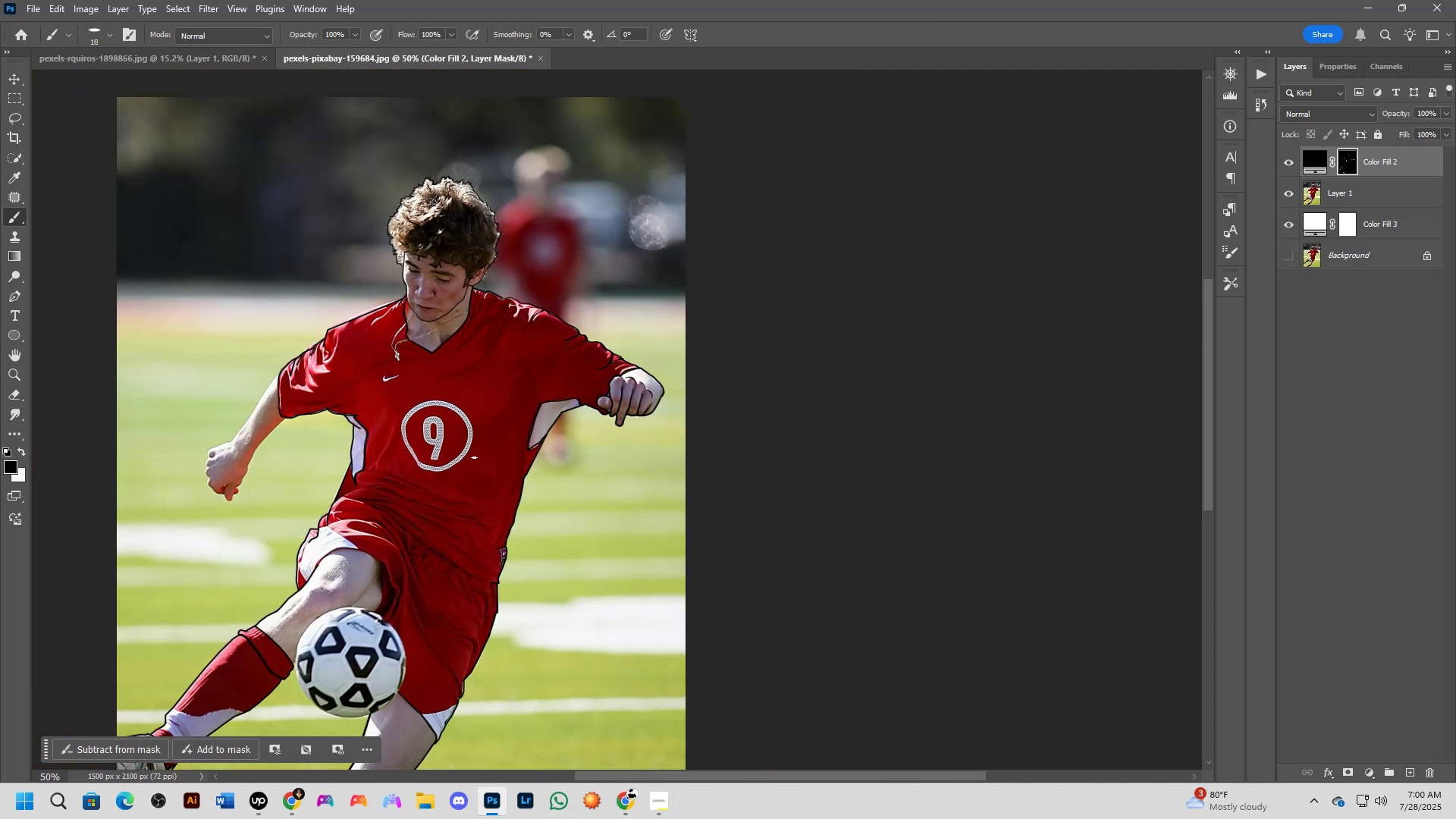 
key(Shift+ShiftLeft)
 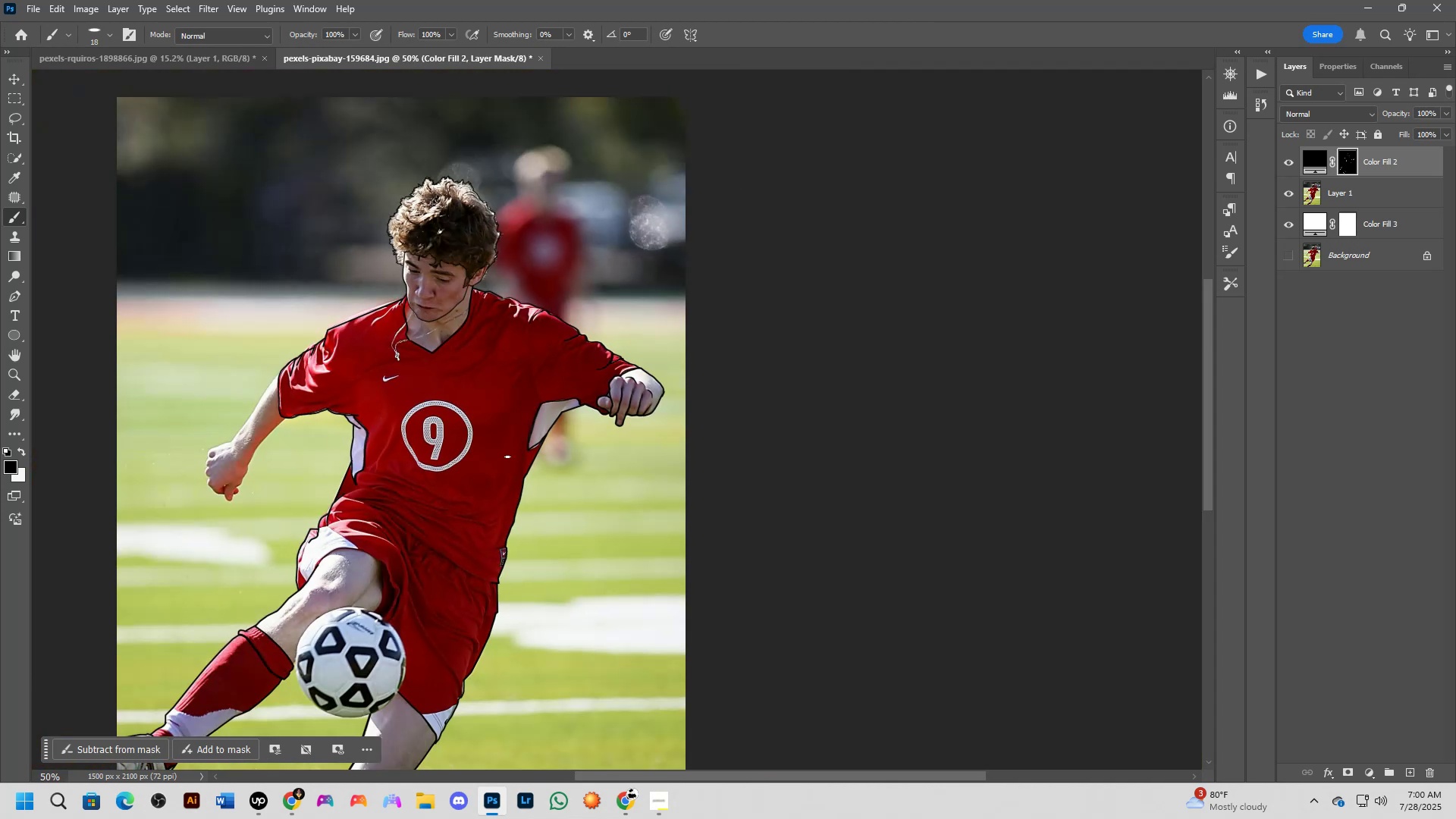 
key(Shift+ShiftLeft)
 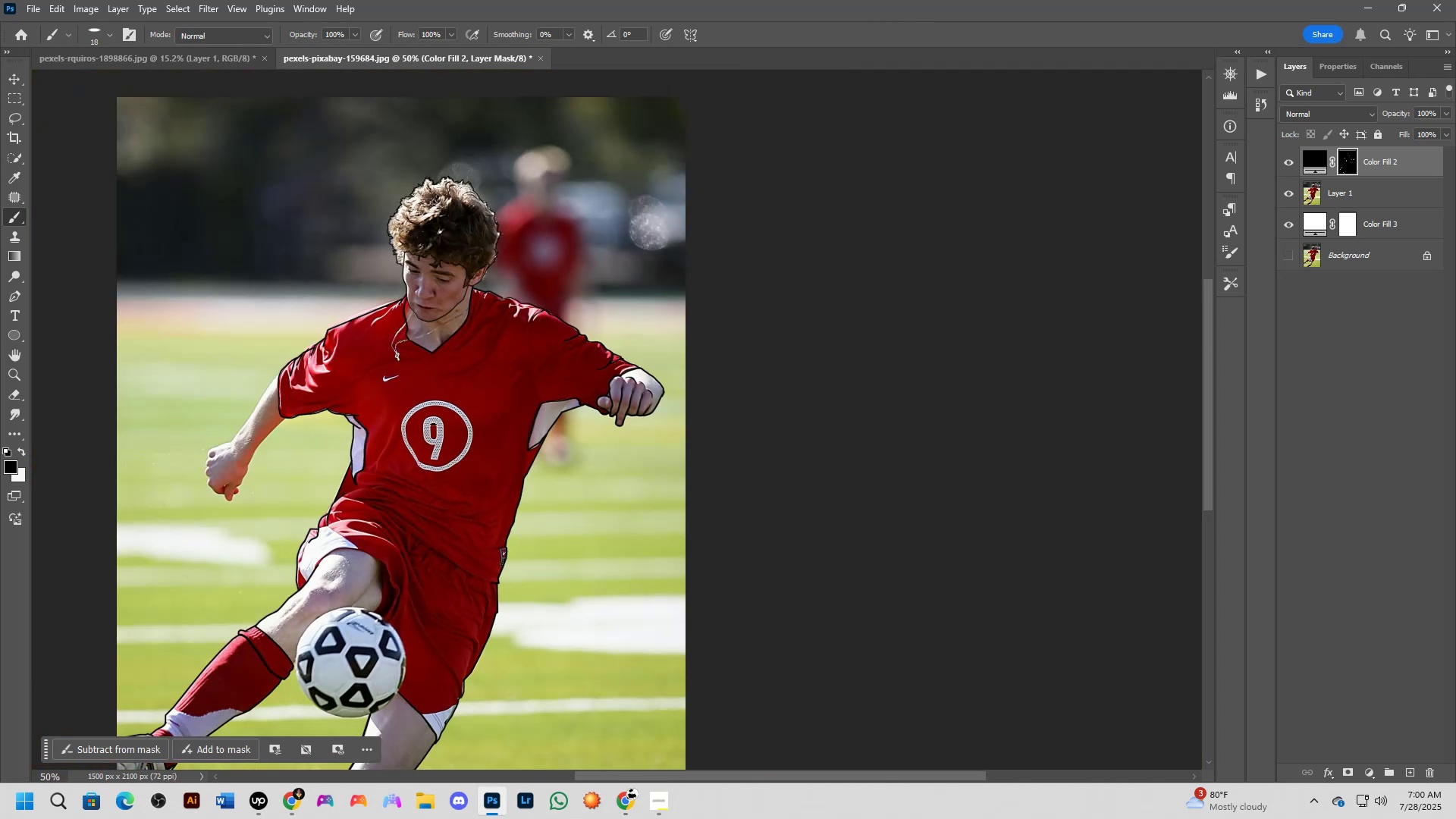 
scroll: coordinate [519, 334], scroll_direction: down, amount: 3.0
 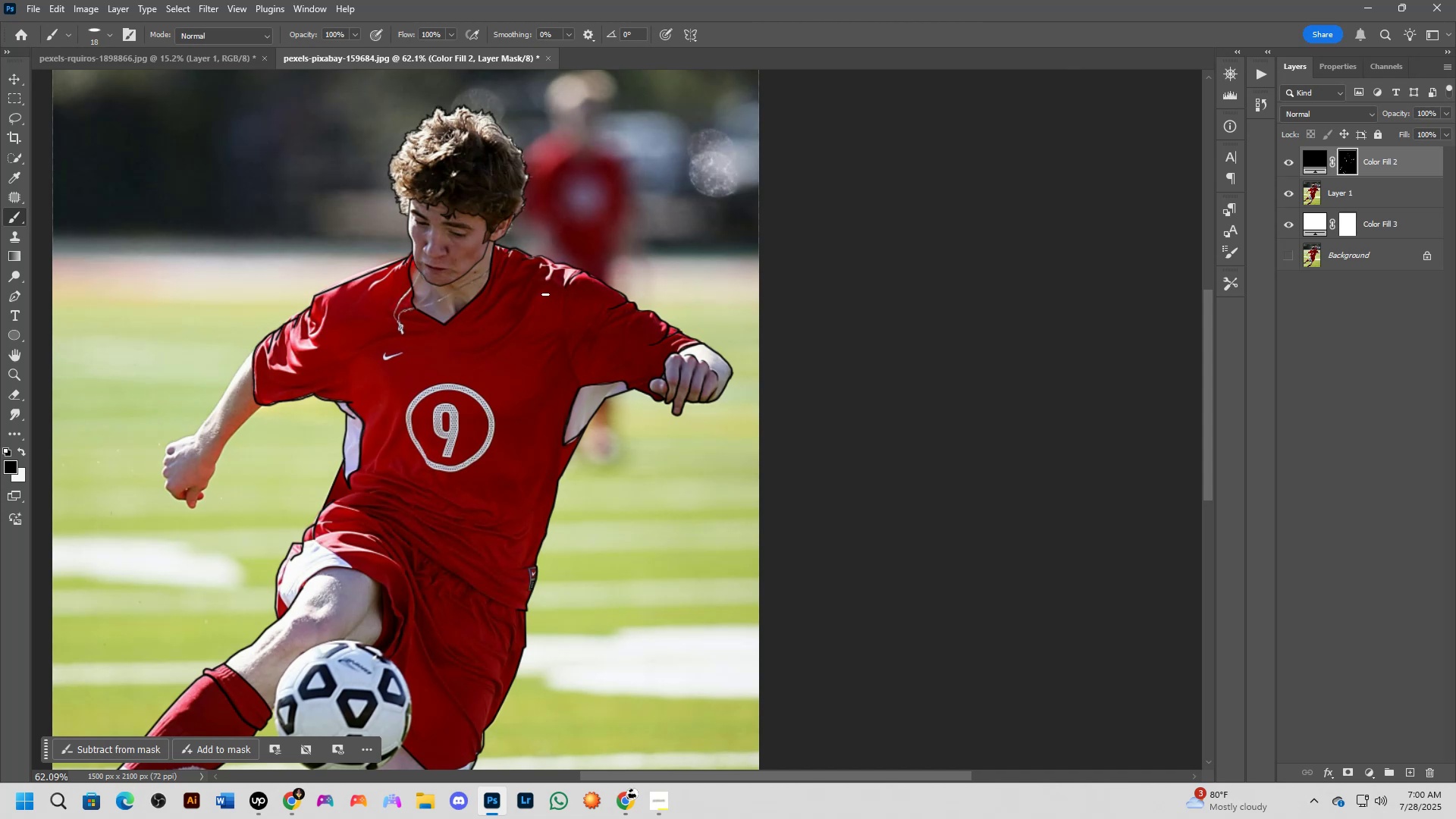 
wait(6.67)
 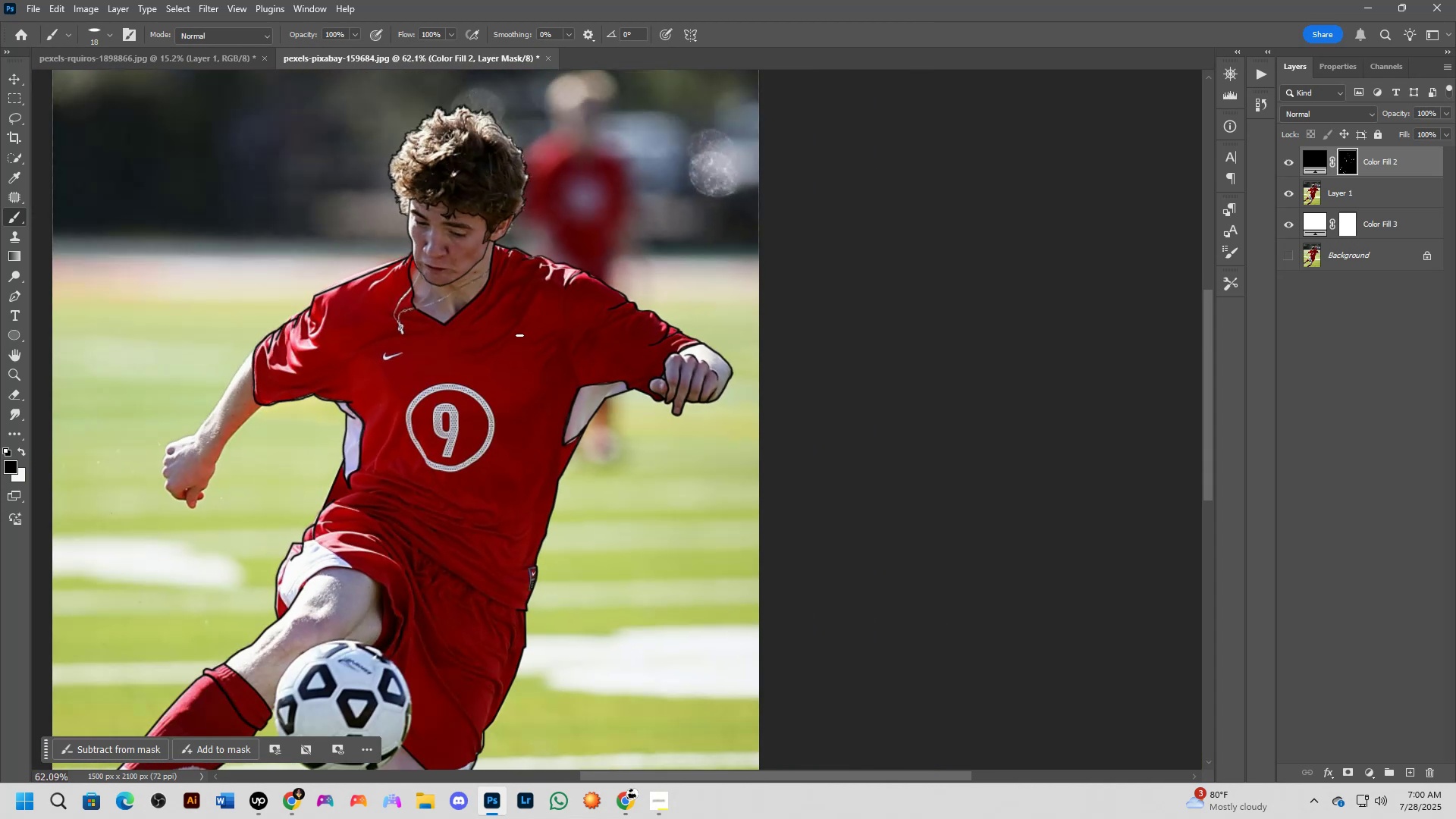 
scroll: coordinate [613, 318], scroll_direction: up, amount: 6.0
 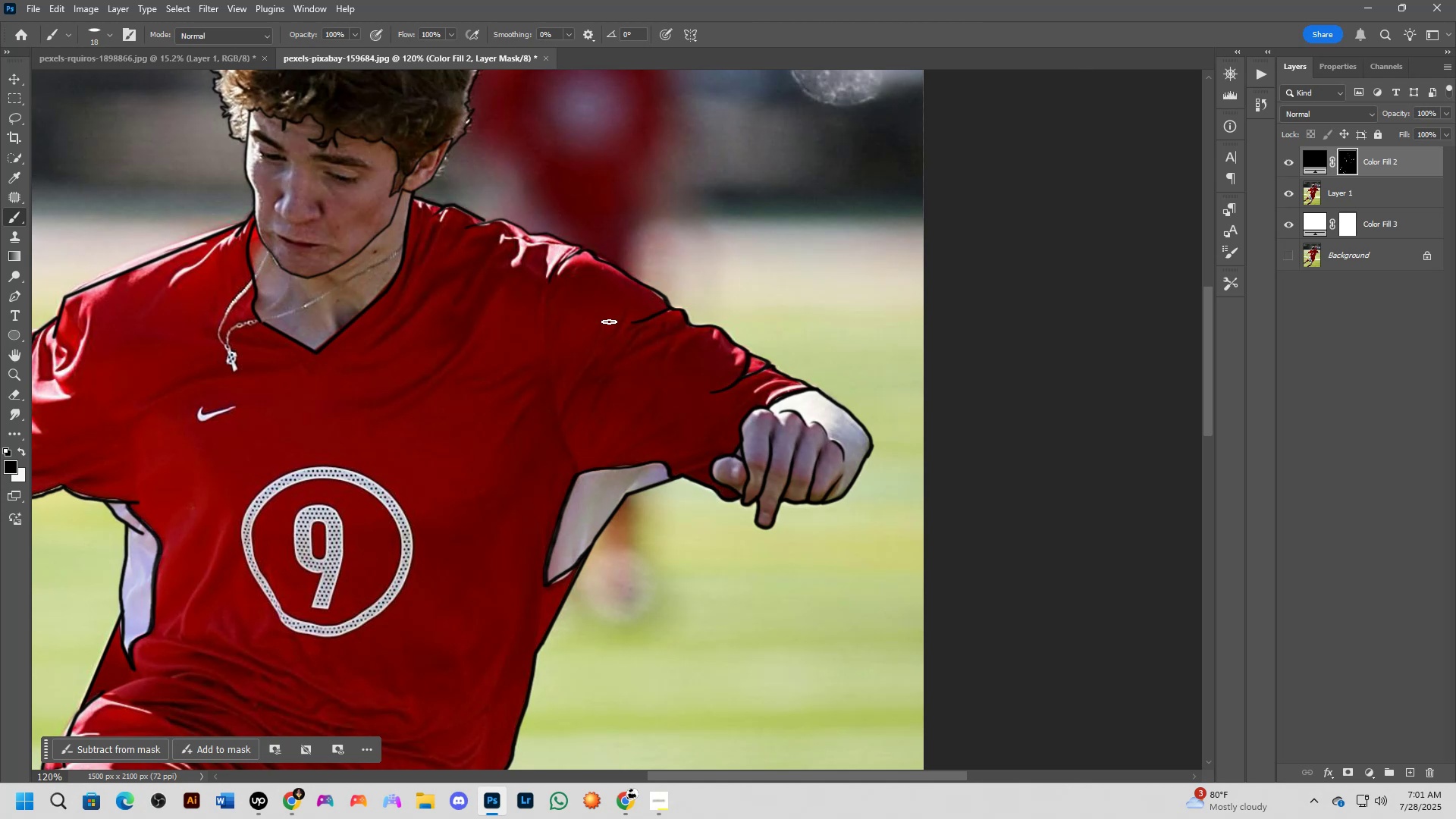 
wait(39.49)
 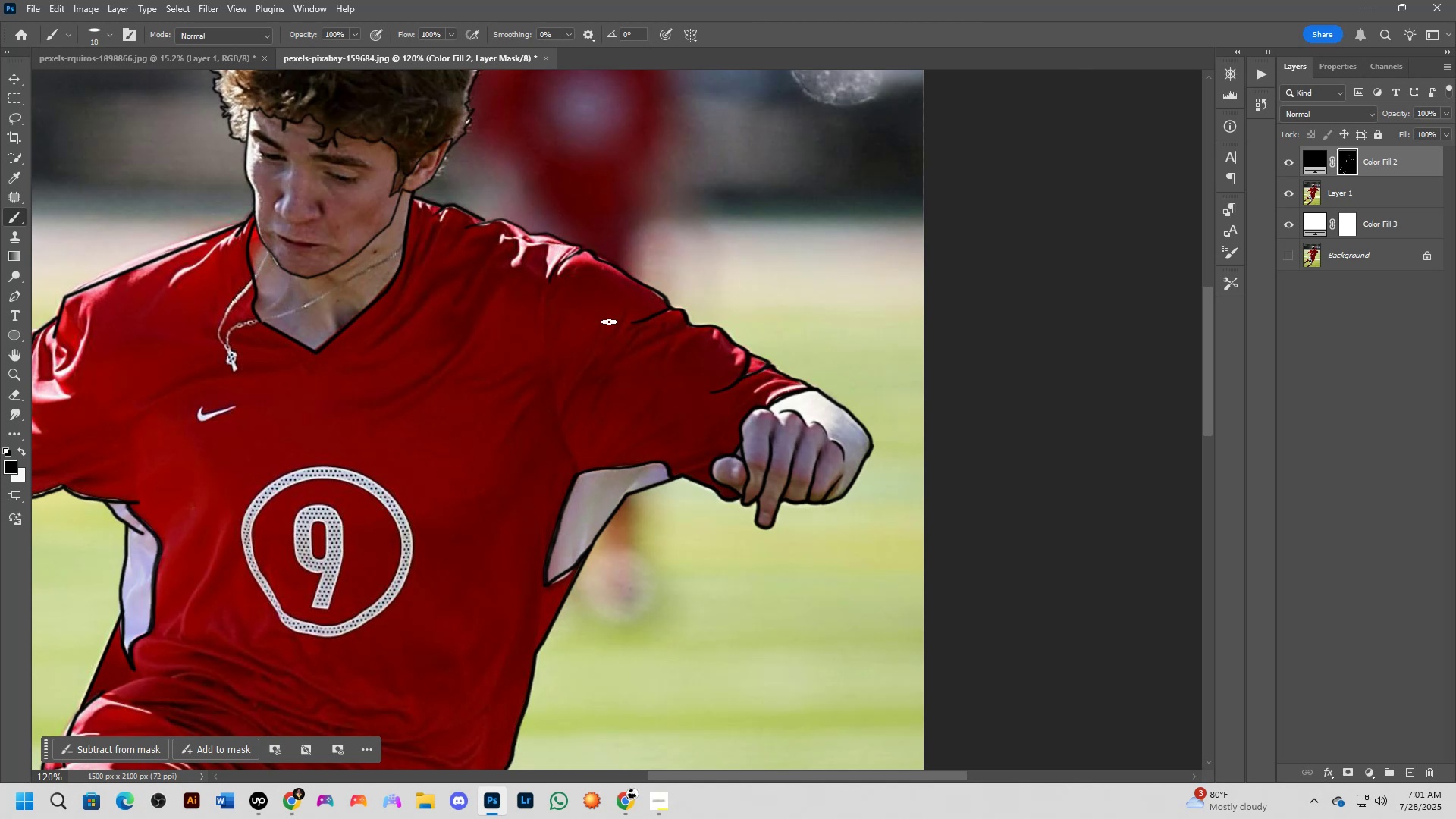 
scroll: coordinate [579, 342], scroll_direction: down, amount: 6.0
 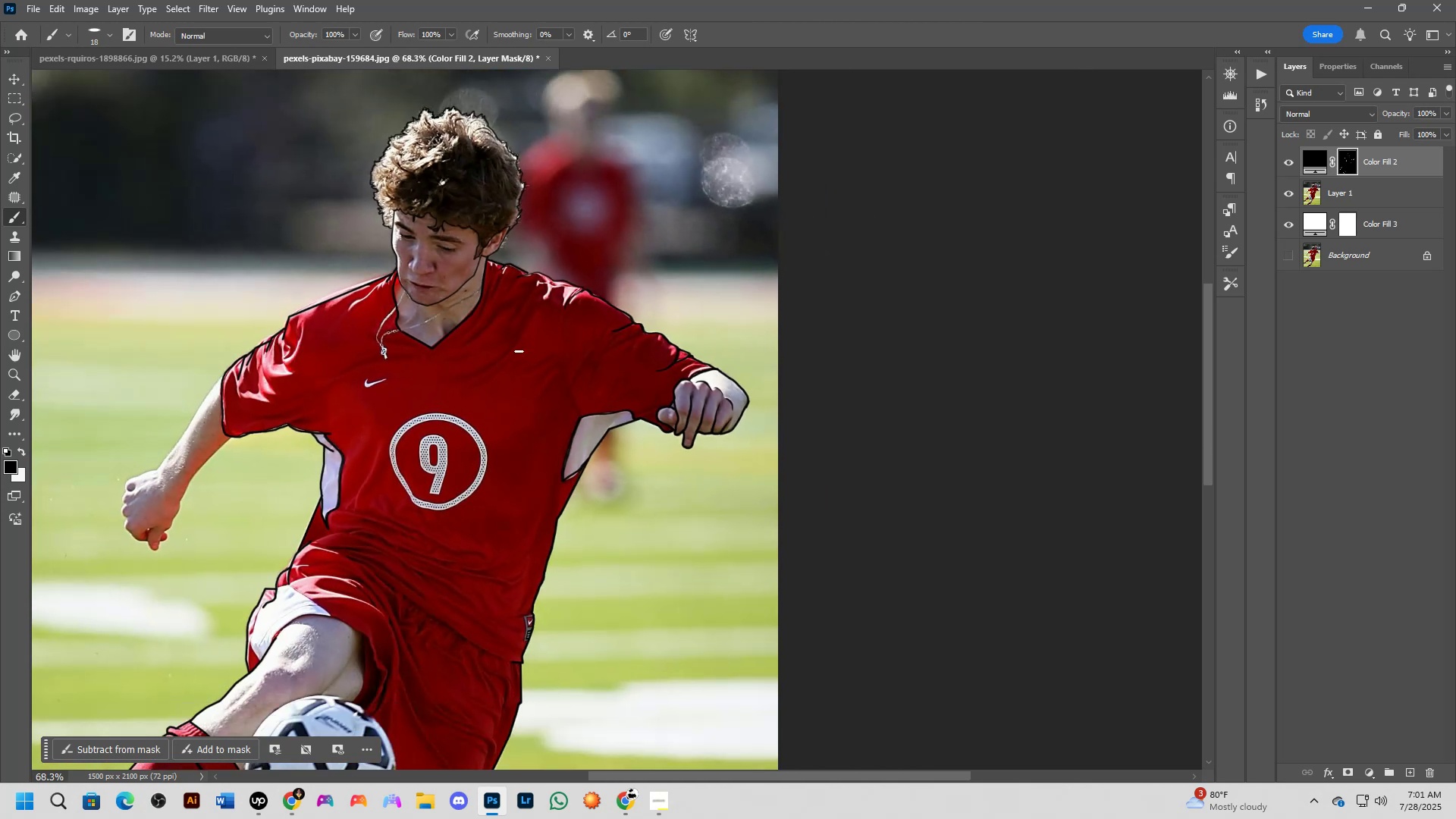 
hold_key(key=Space, duration=0.53)
 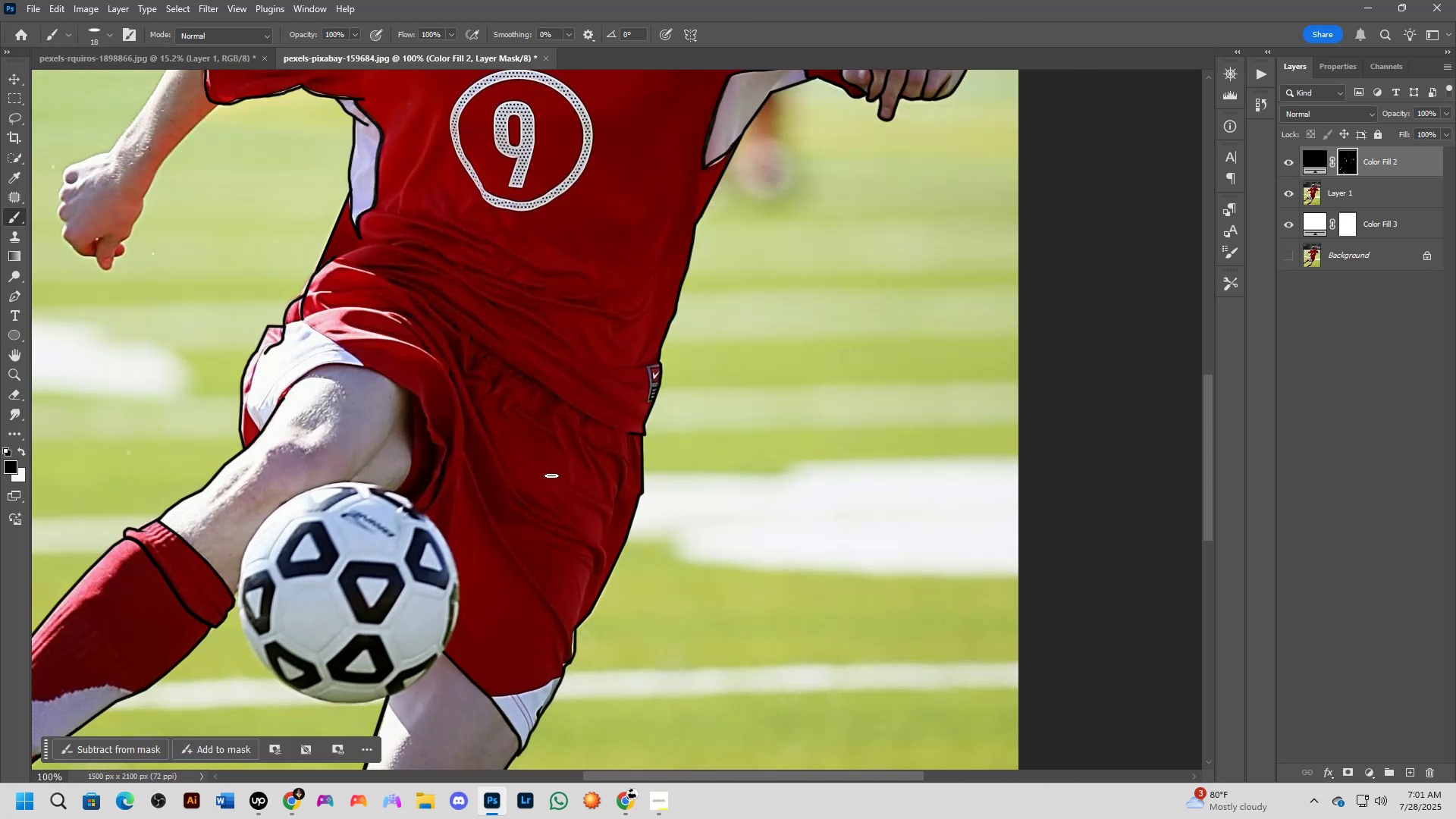 
left_click_drag(start_coordinate=[447, 437], to_coordinate=[540, 223])
 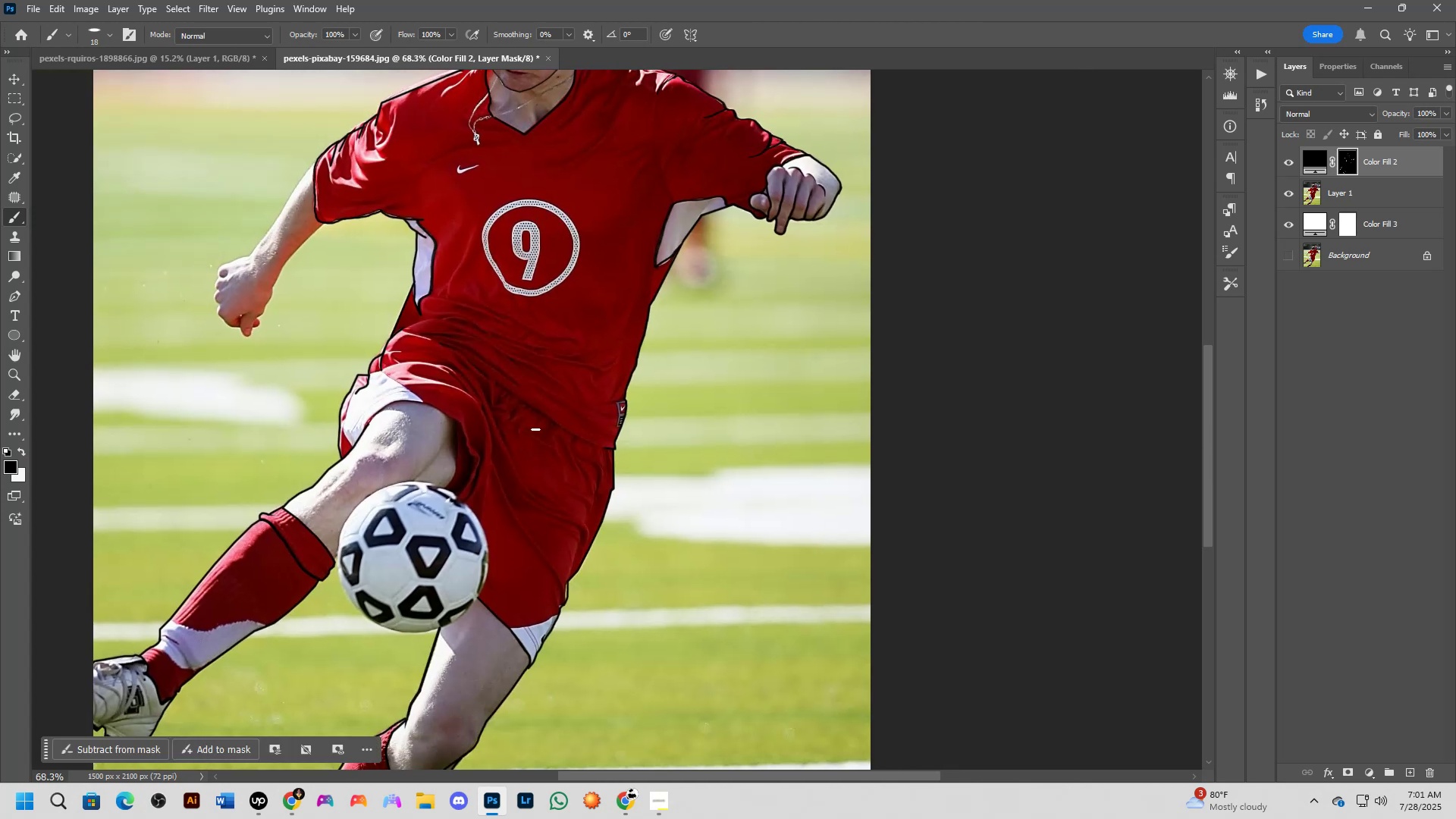 
scroll: coordinate [551, 479], scroll_direction: up, amount: 2.0
 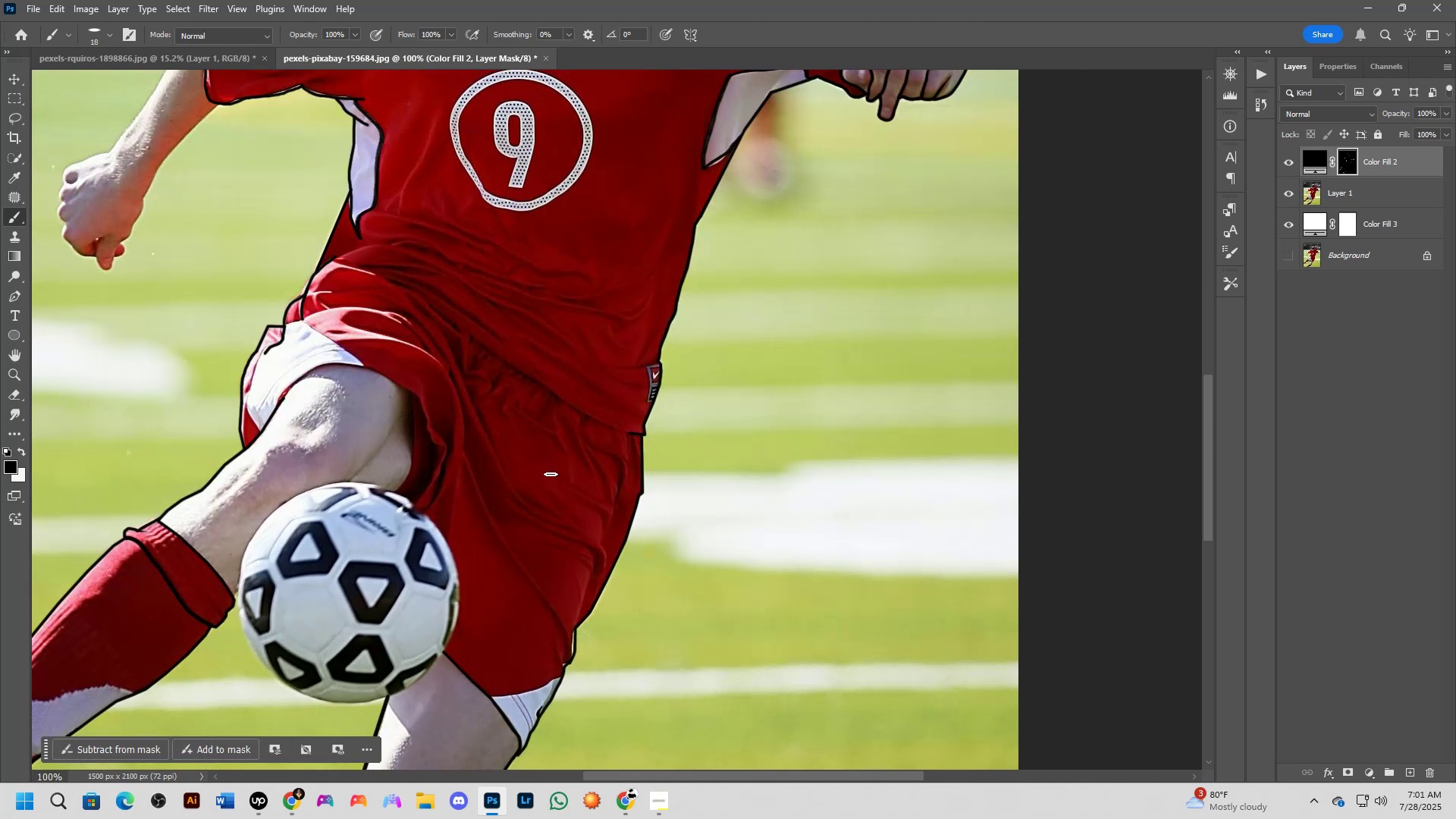 
key(Shift+ShiftLeft)
 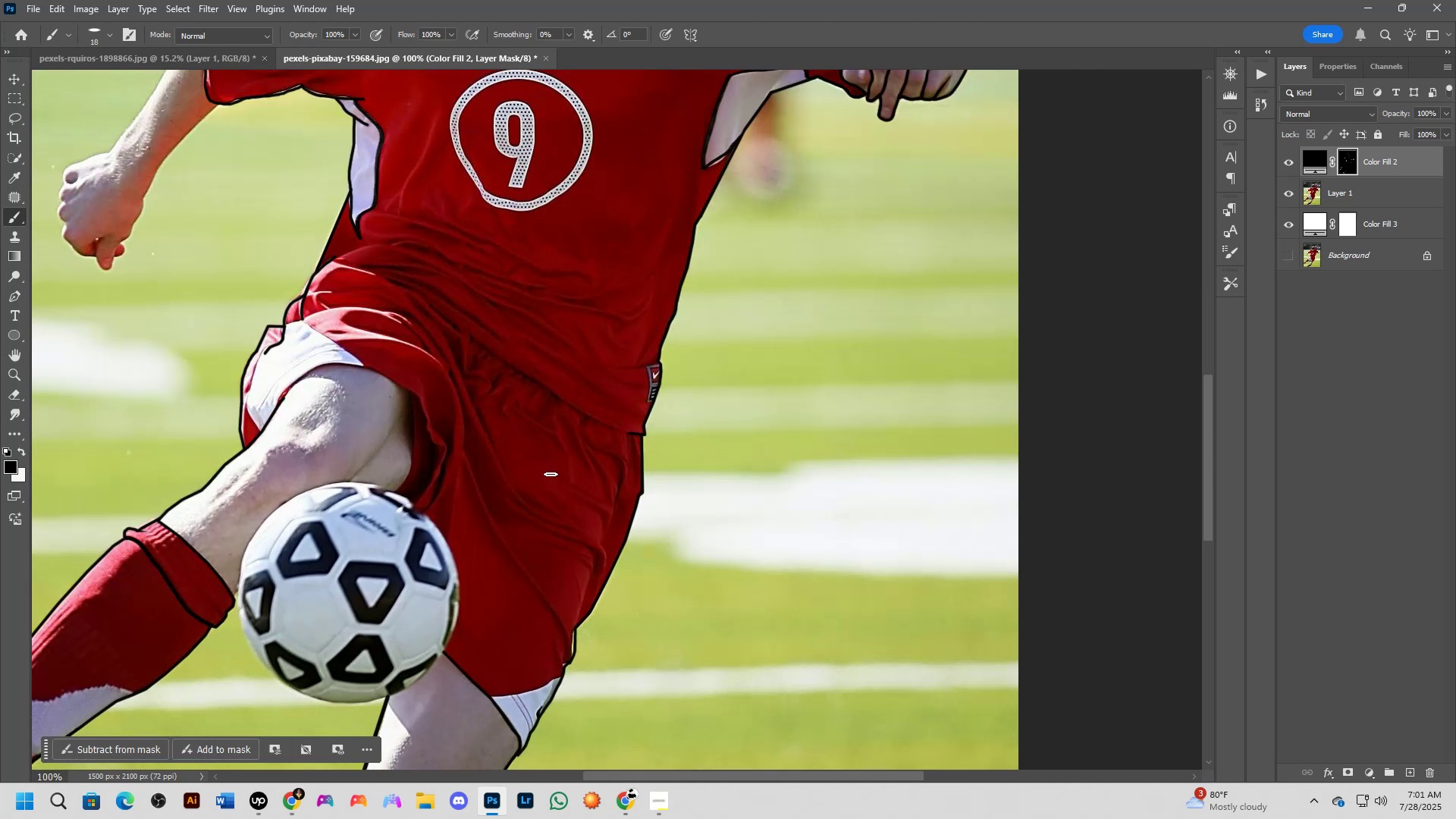 
scroll: coordinate [539, 482], scroll_direction: up, amount: 6.0
 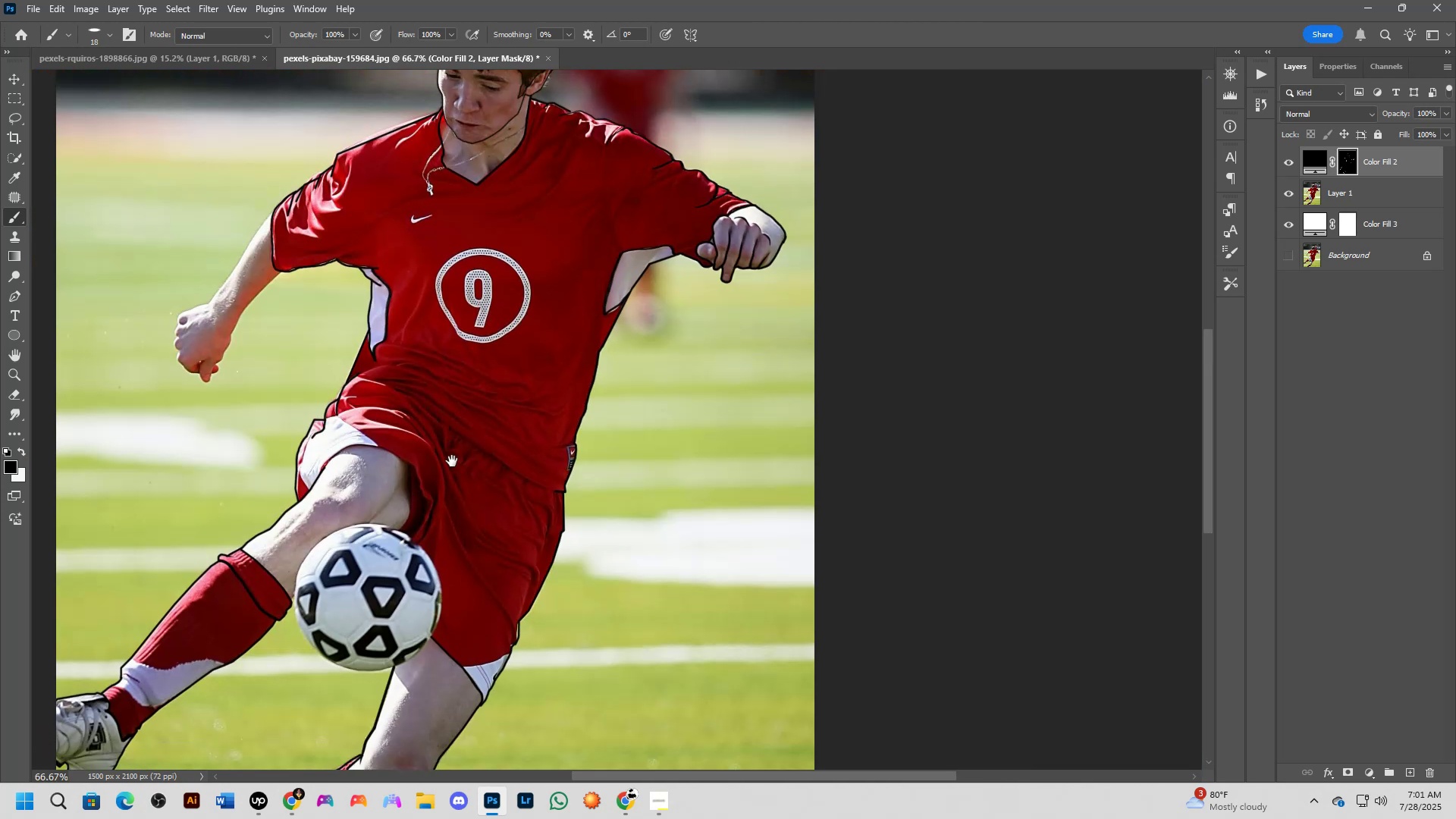 
key(Shift+ShiftLeft)
 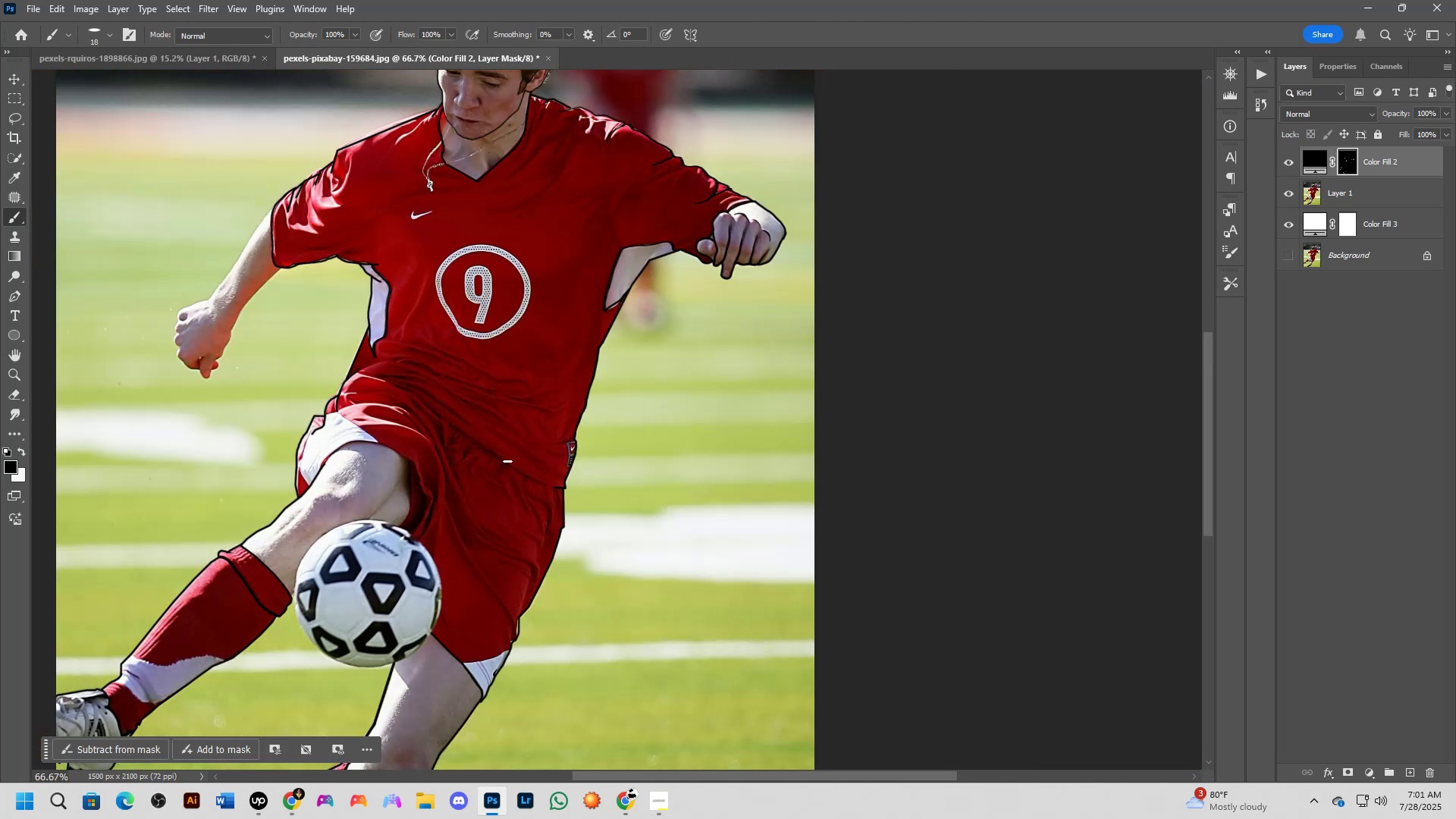 
hold_key(key=Space, duration=0.4)
 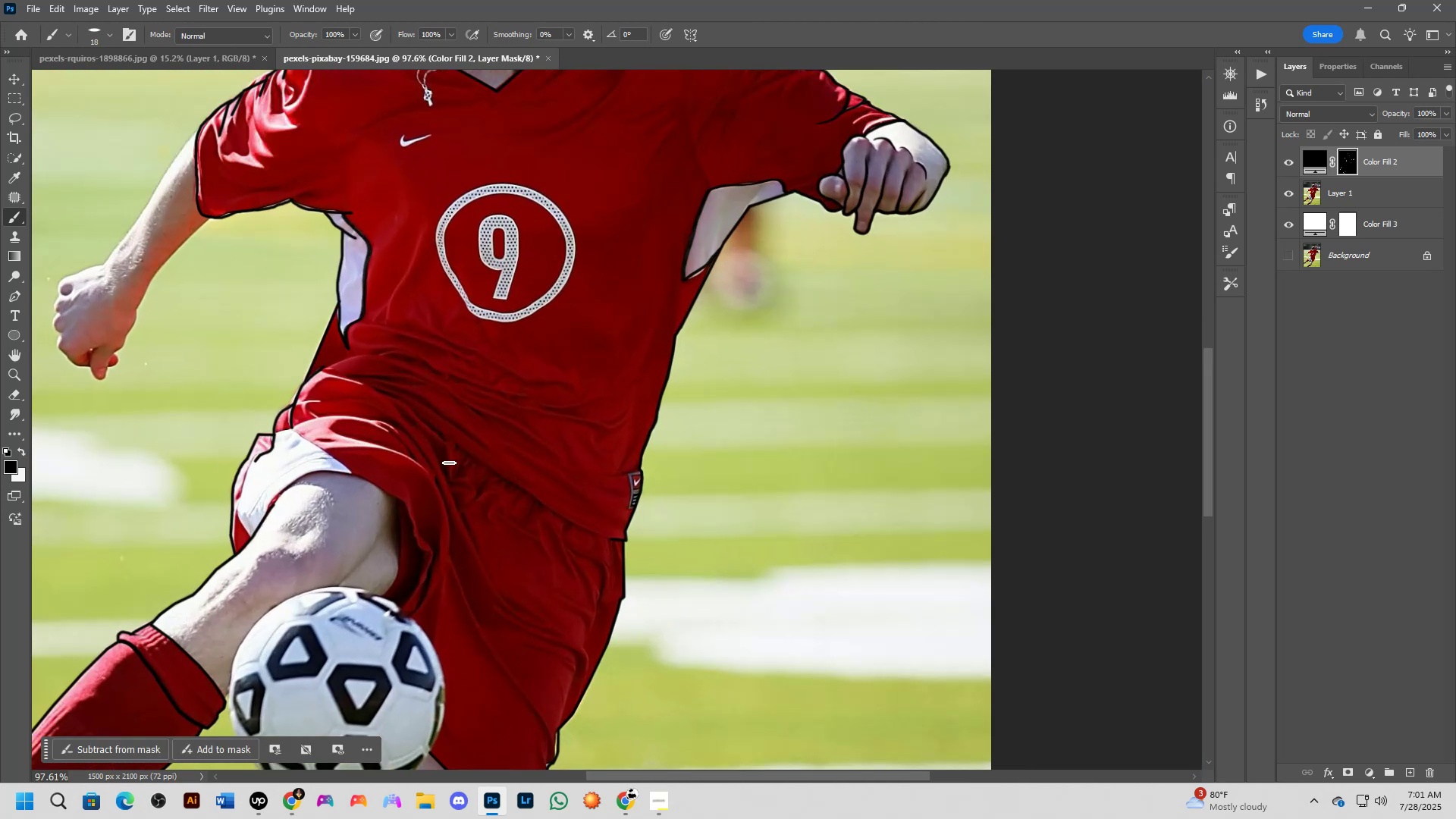 
left_click_drag(start_coordinate=[447, 434], to_coordinate=[452, 461])
 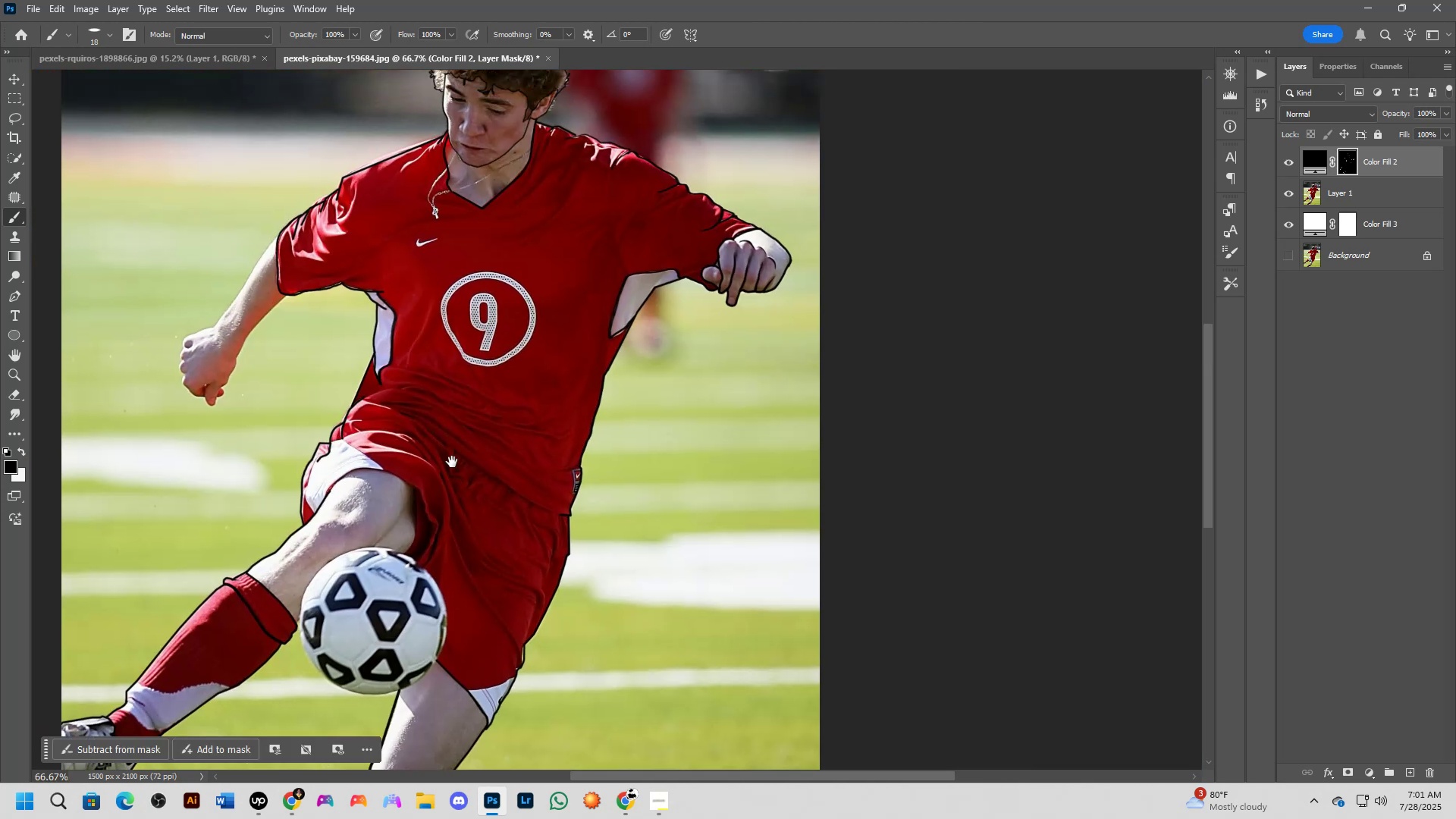 
scroll: coordinate [267, 504], scroll_direction: up, amount: 14.0
 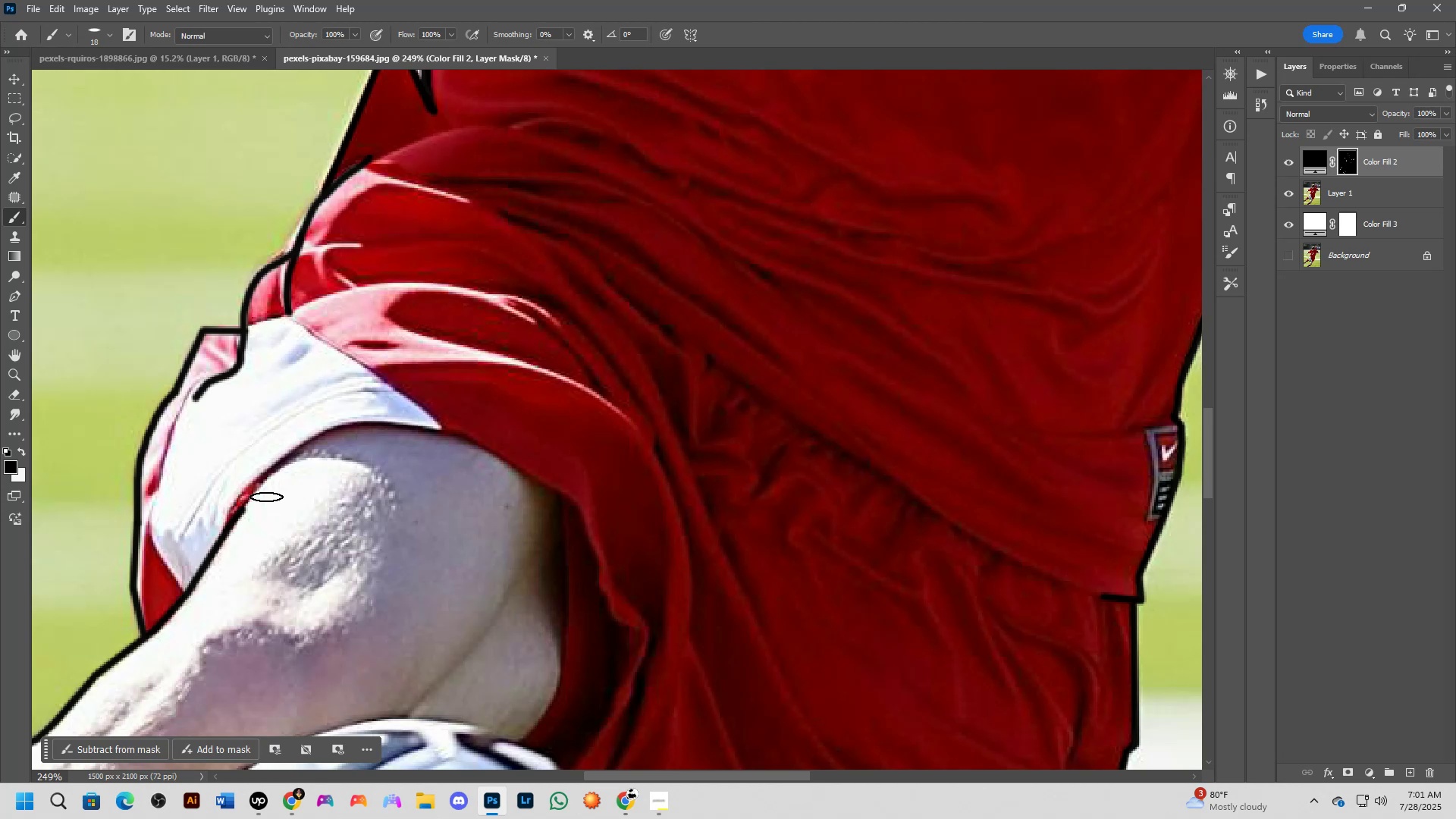 
hold_key(key=AltLeft, duration=1.06)
 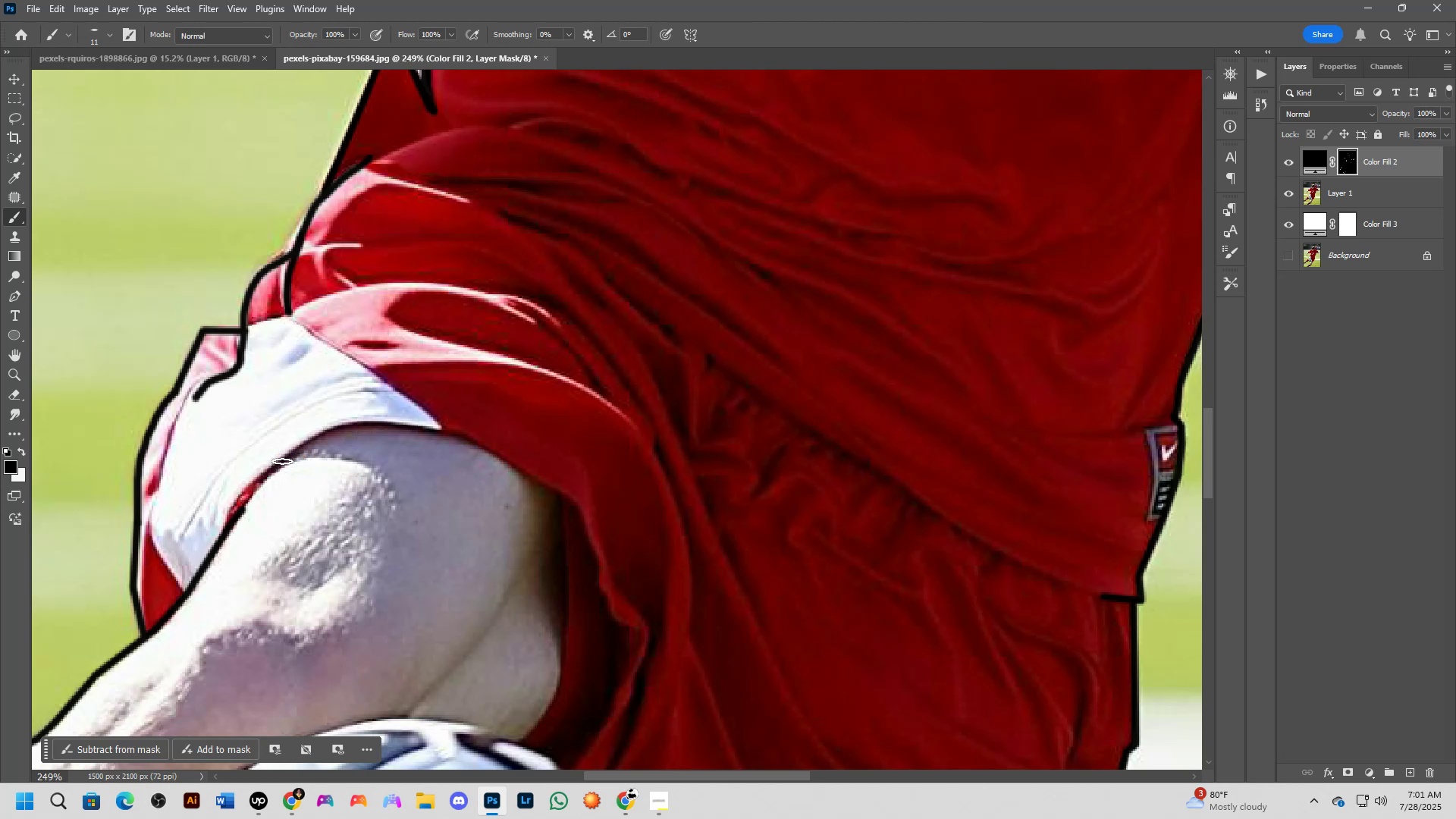 
scroll: coordinate [284, 472], scroll_direction: up, amount: 5.0
 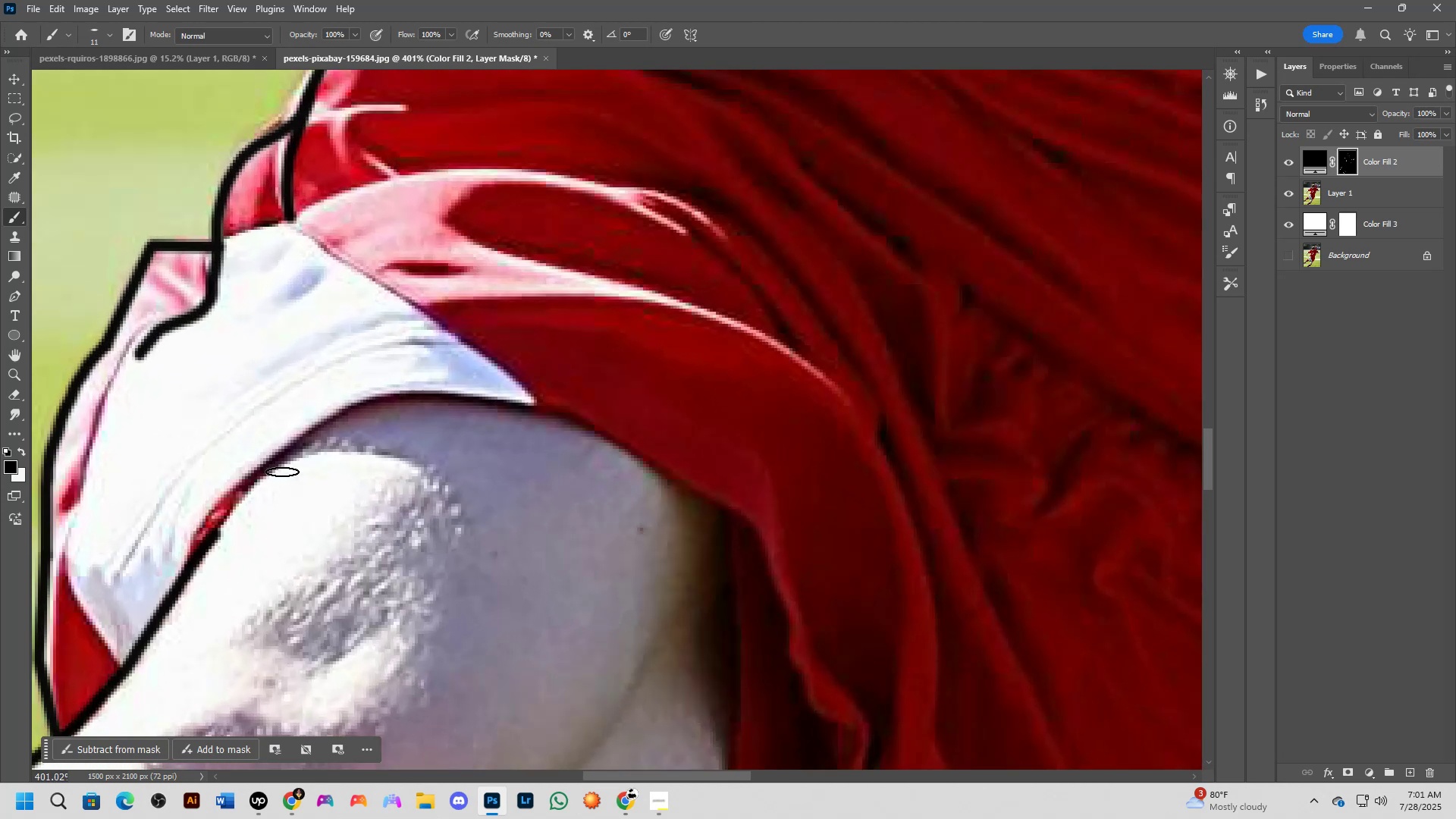 
hold_key(key=AltLeft, duration=0.38)
 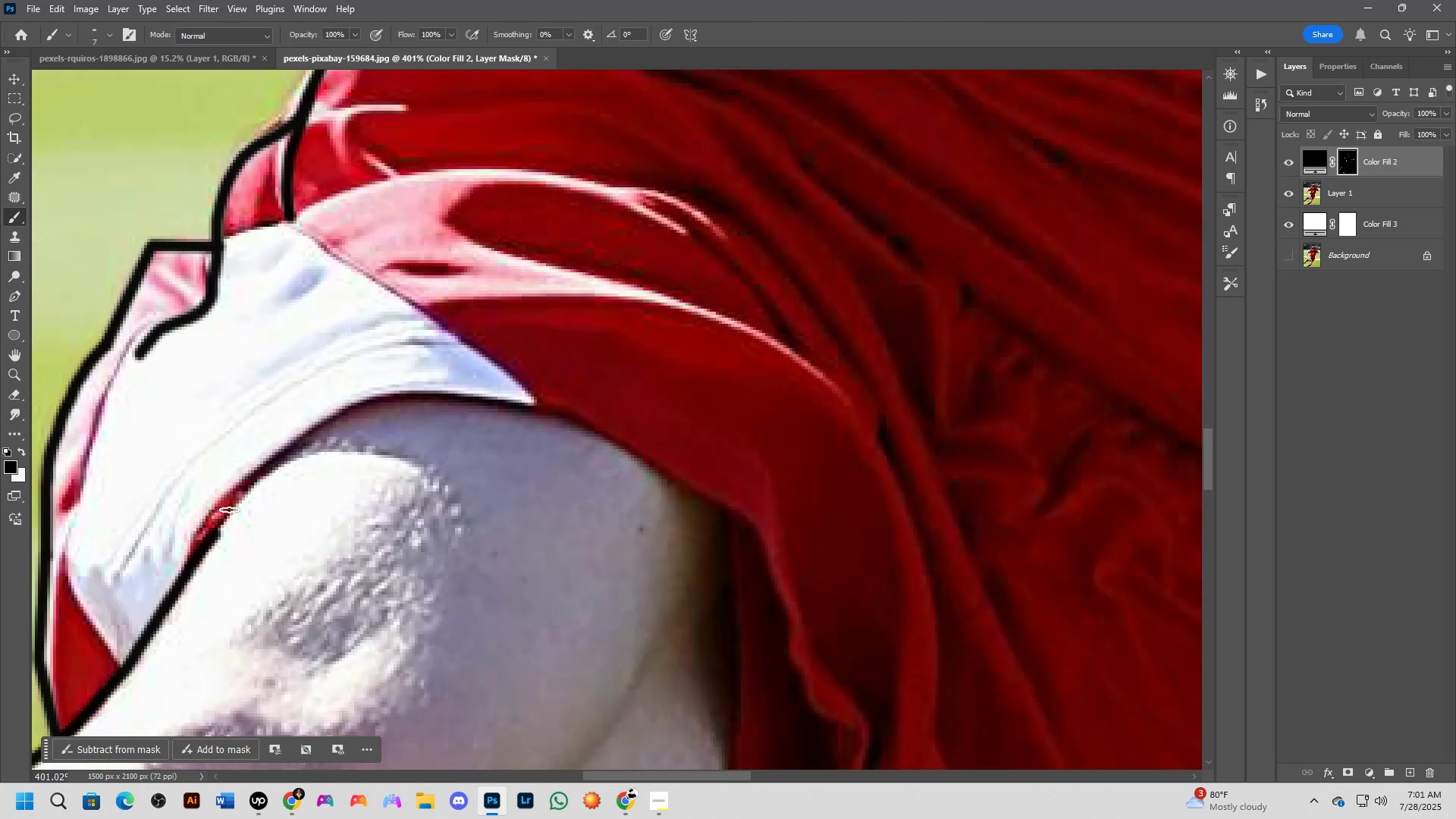 
left_click_drag(start_coordinate=[235, 491], to_coordinate=[268, 462])
 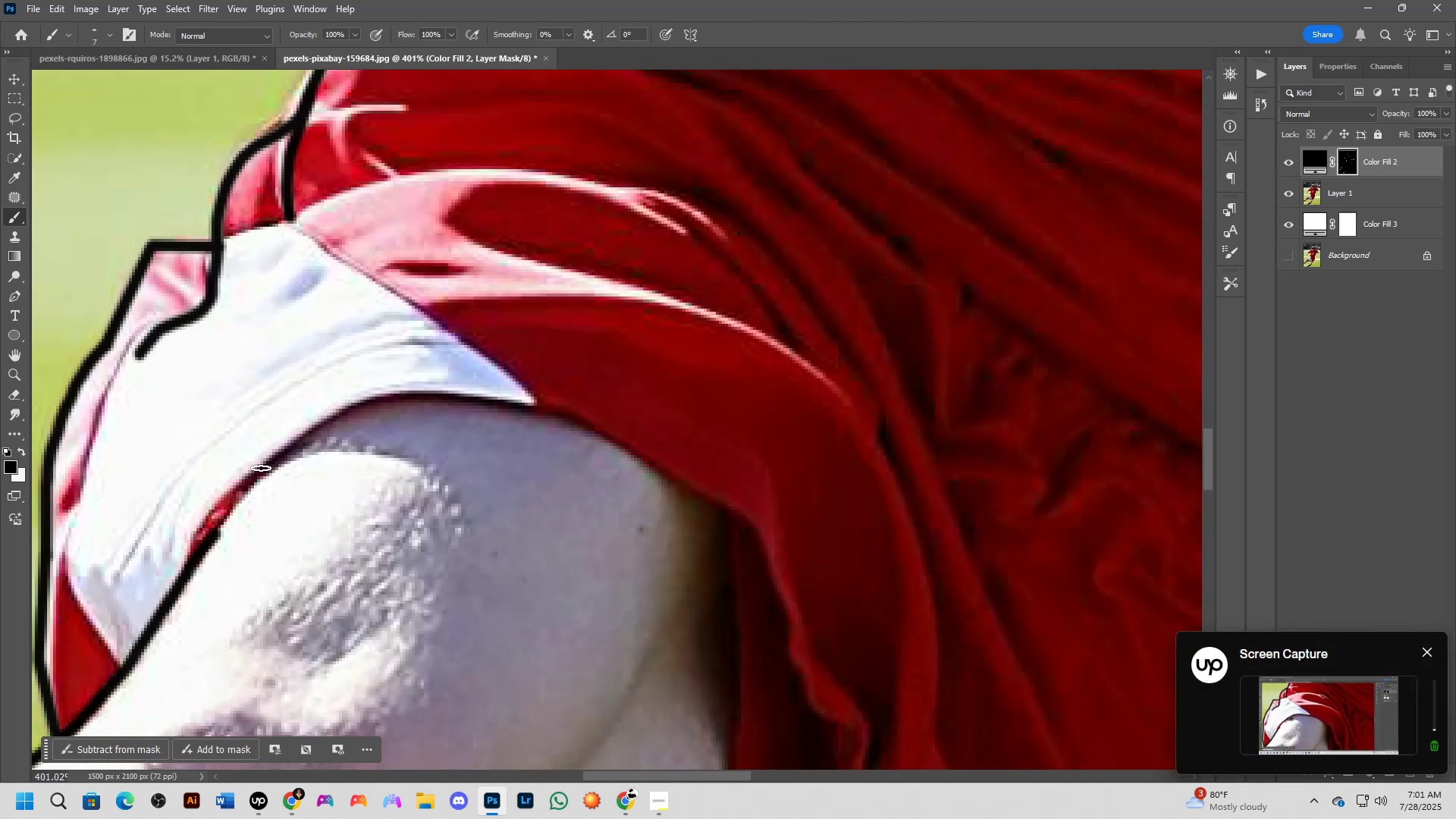 
key(X)
 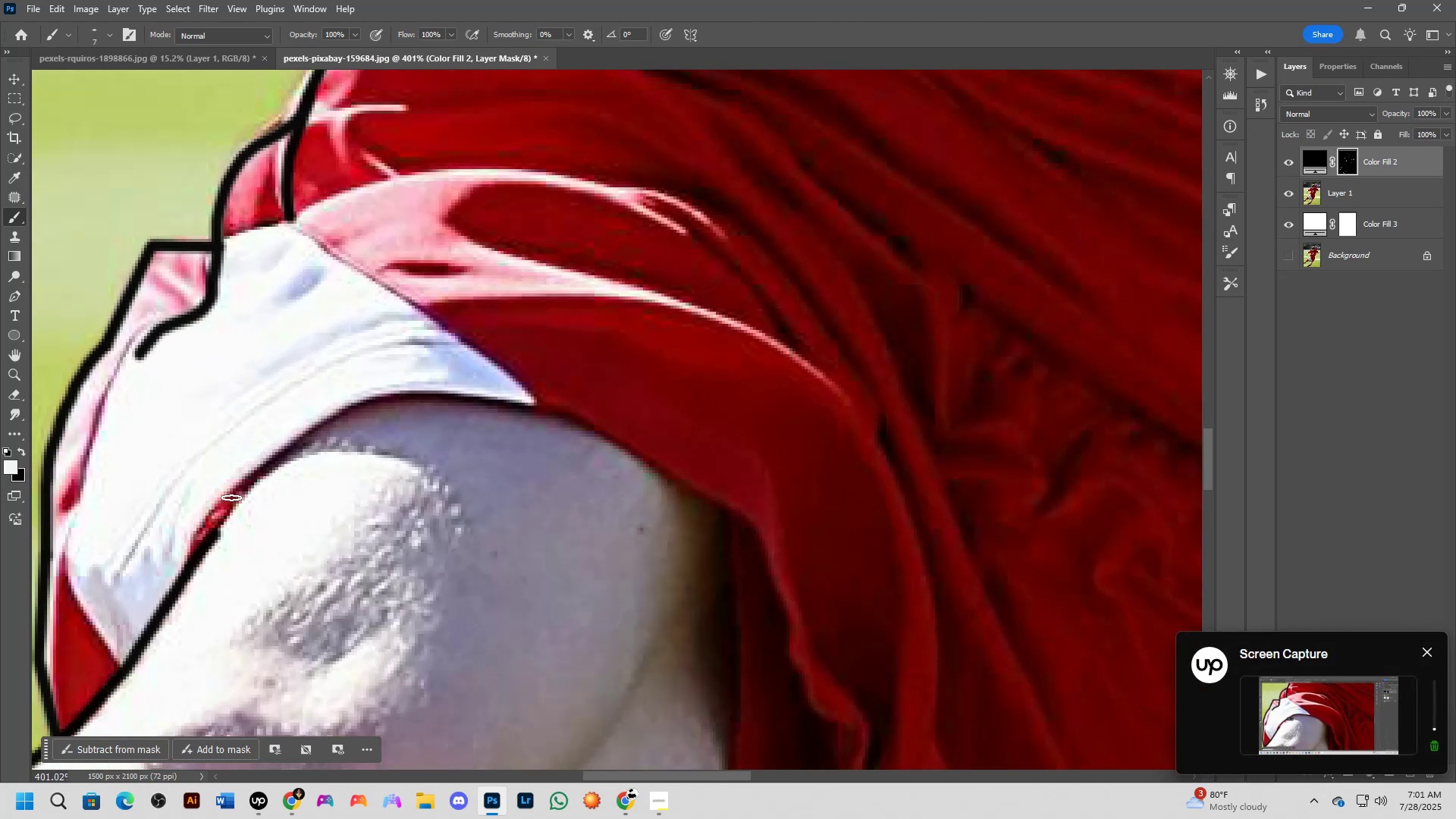 
left_click_drag(start_coordinate=[232, 497], to_coordinate=[755, 529])
 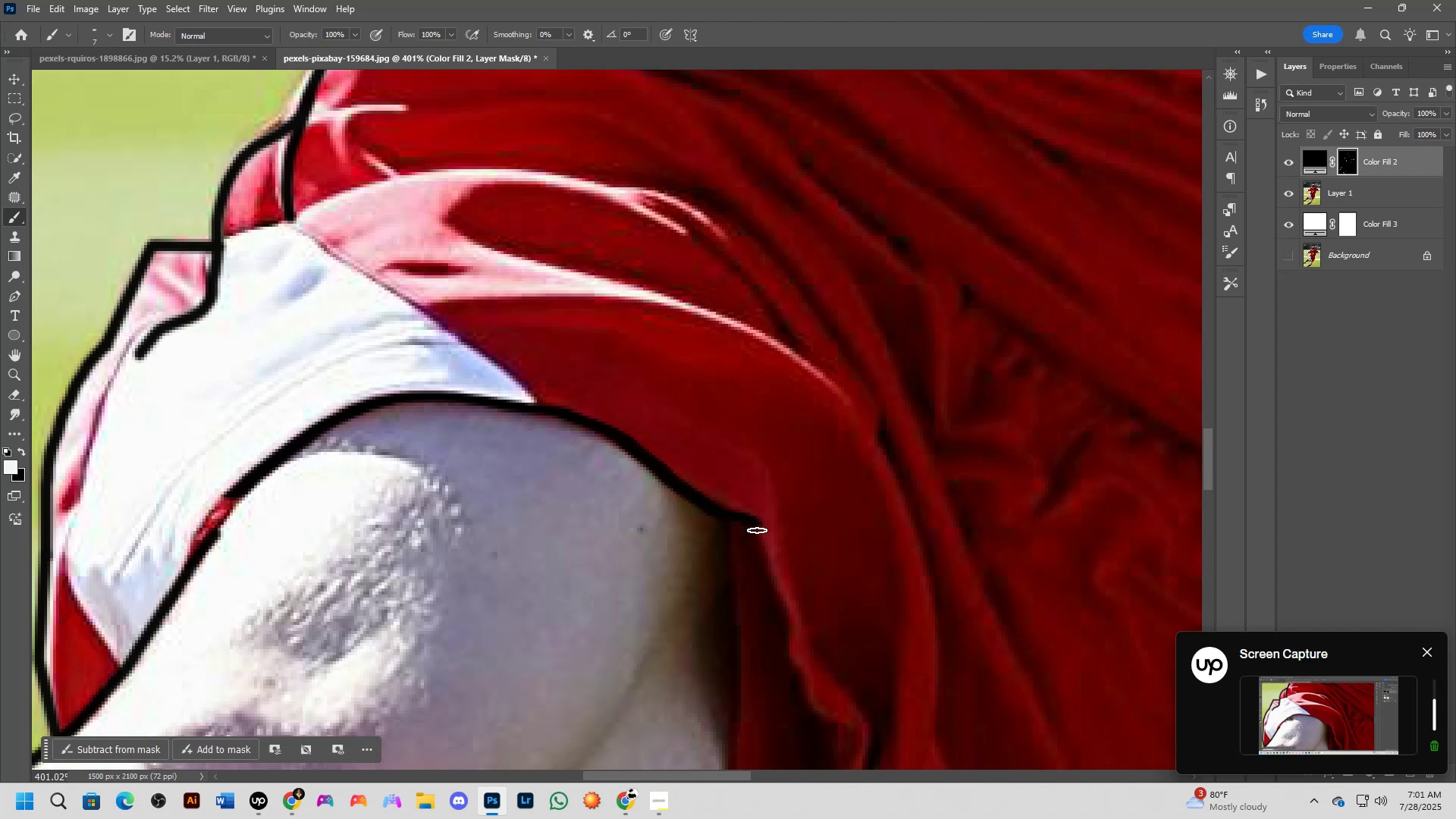 
scroll: coordinate [752, 565], scroll_direction: down, amount: 4.0
 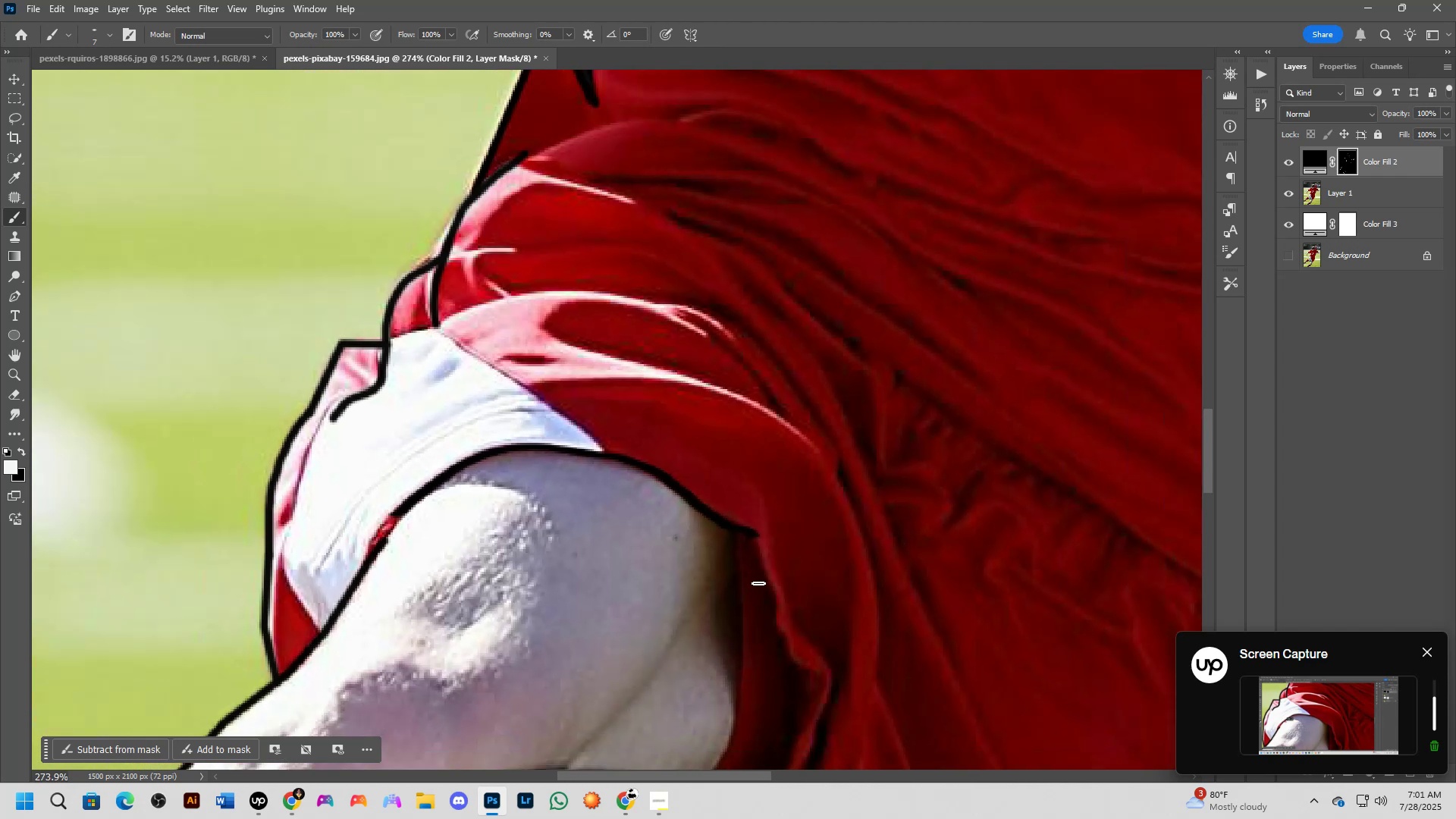 
hold_key(key=Space, duration=0.53)
 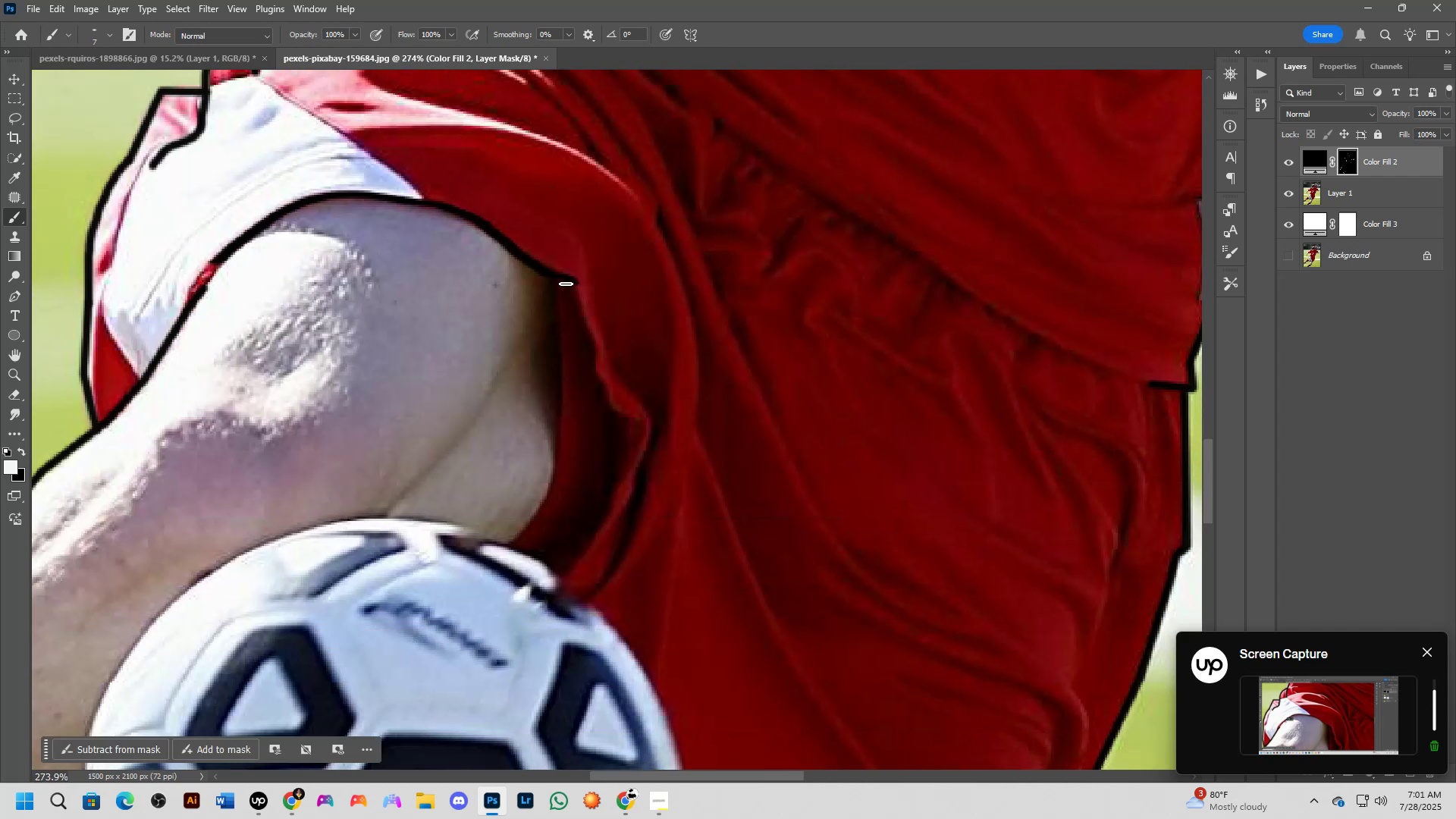 
left_click_drag(start_coordinate=[751, 597], to_coordinate=[570, 344])
 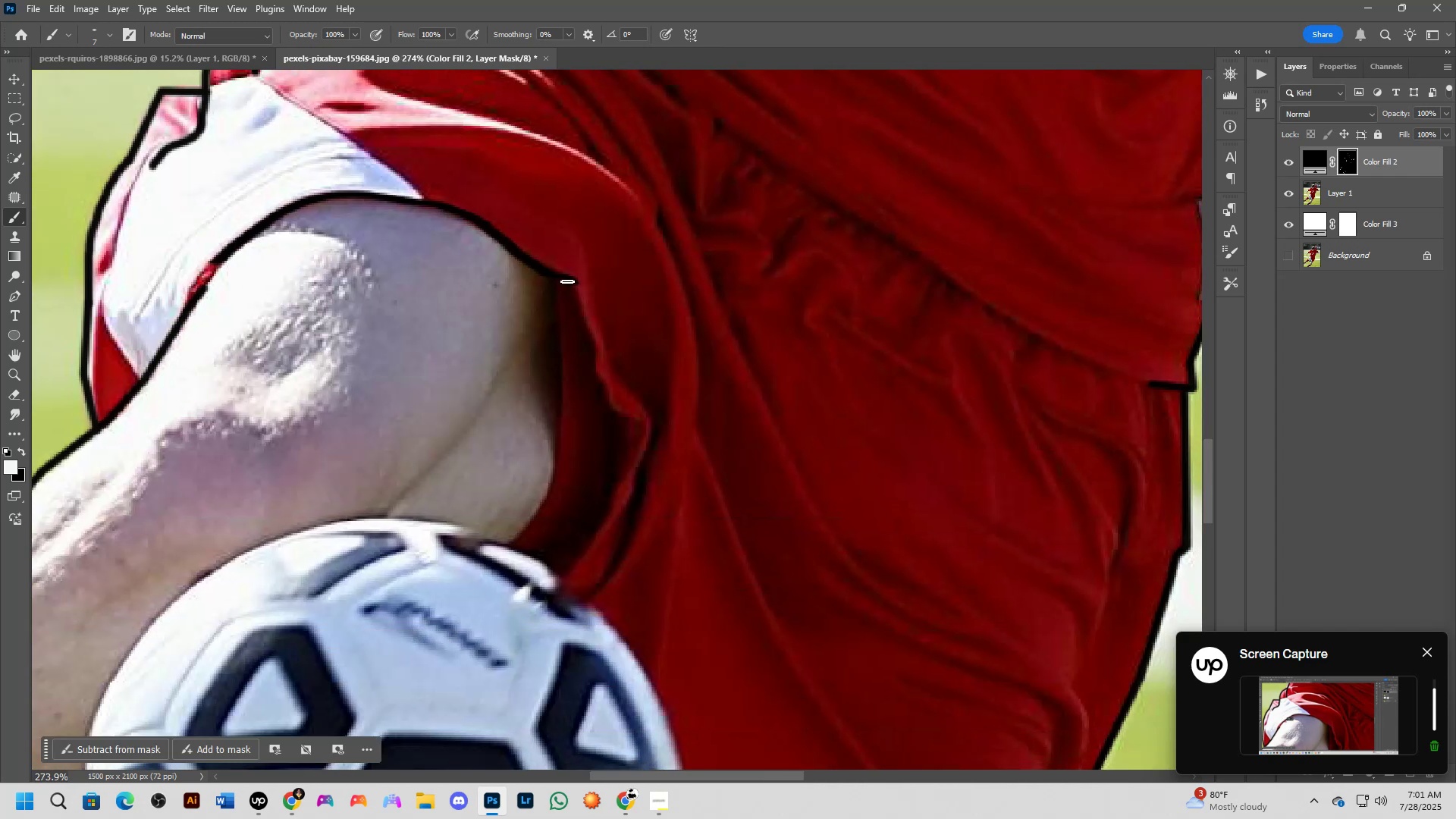 
left_click_drag(start_coordinate=[568, 281], to_coordinate=[584, 325])
 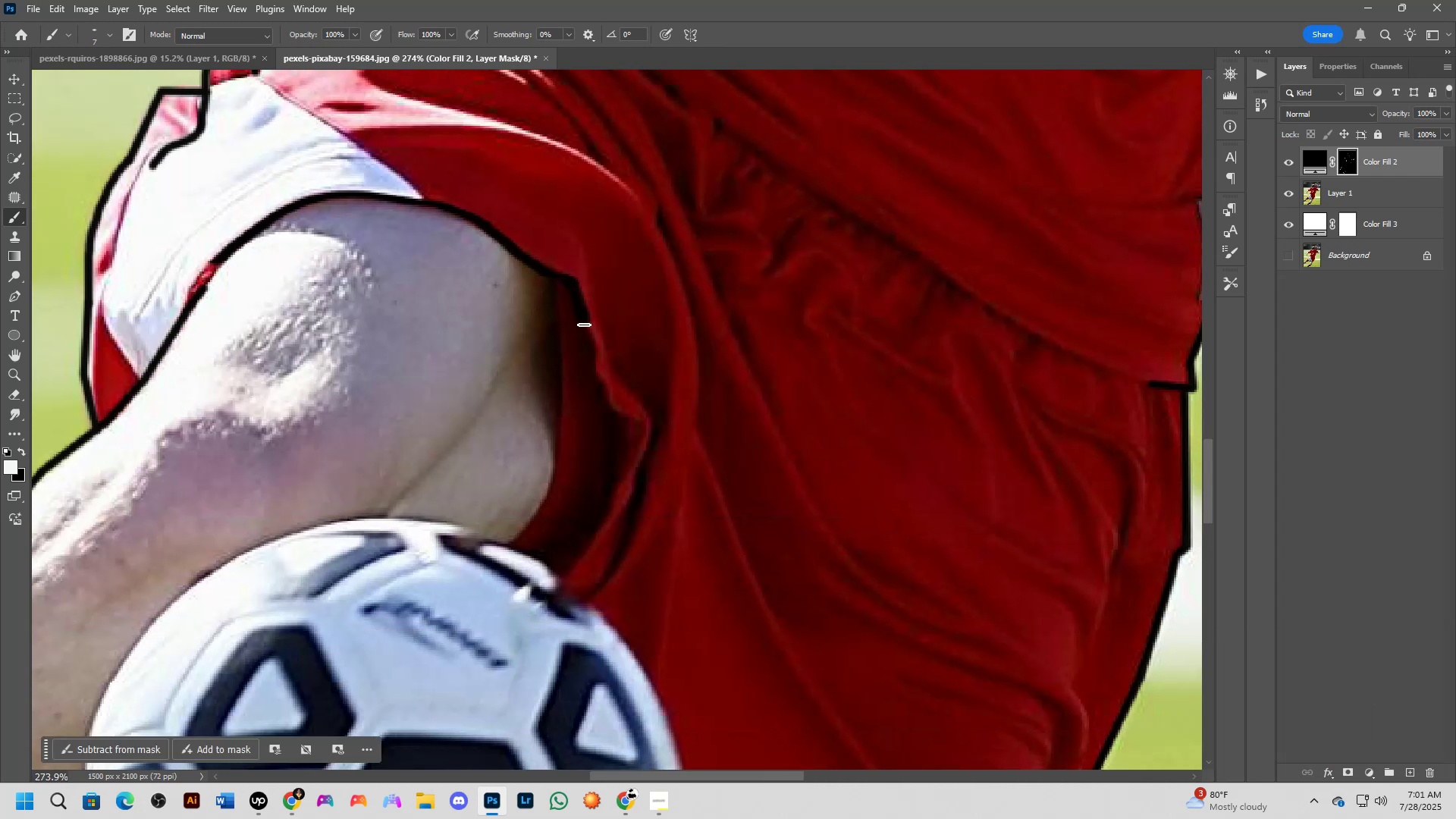 
key(Control+ControlLeft)
 